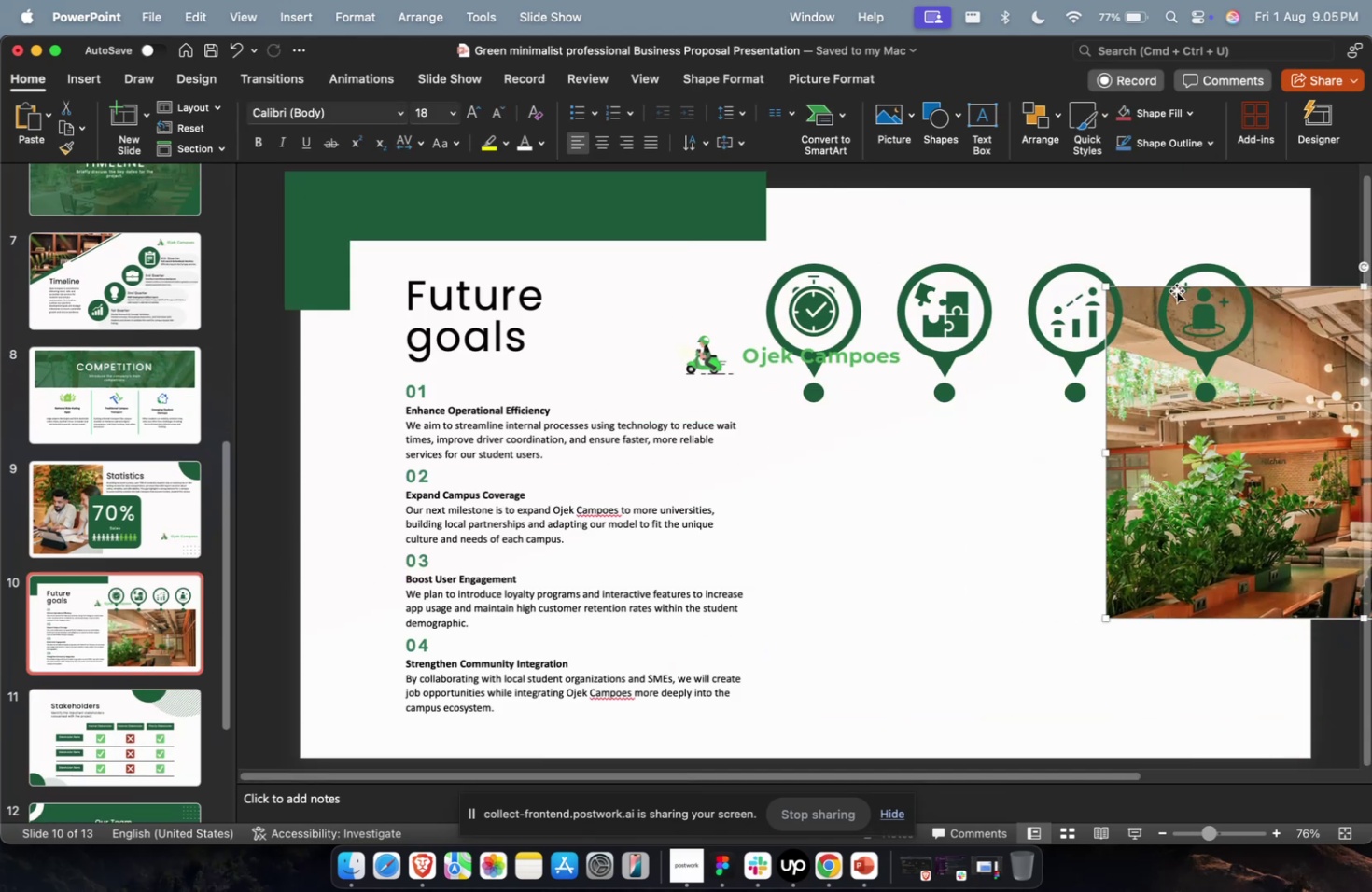 
key(Meta+CommandLeft)
 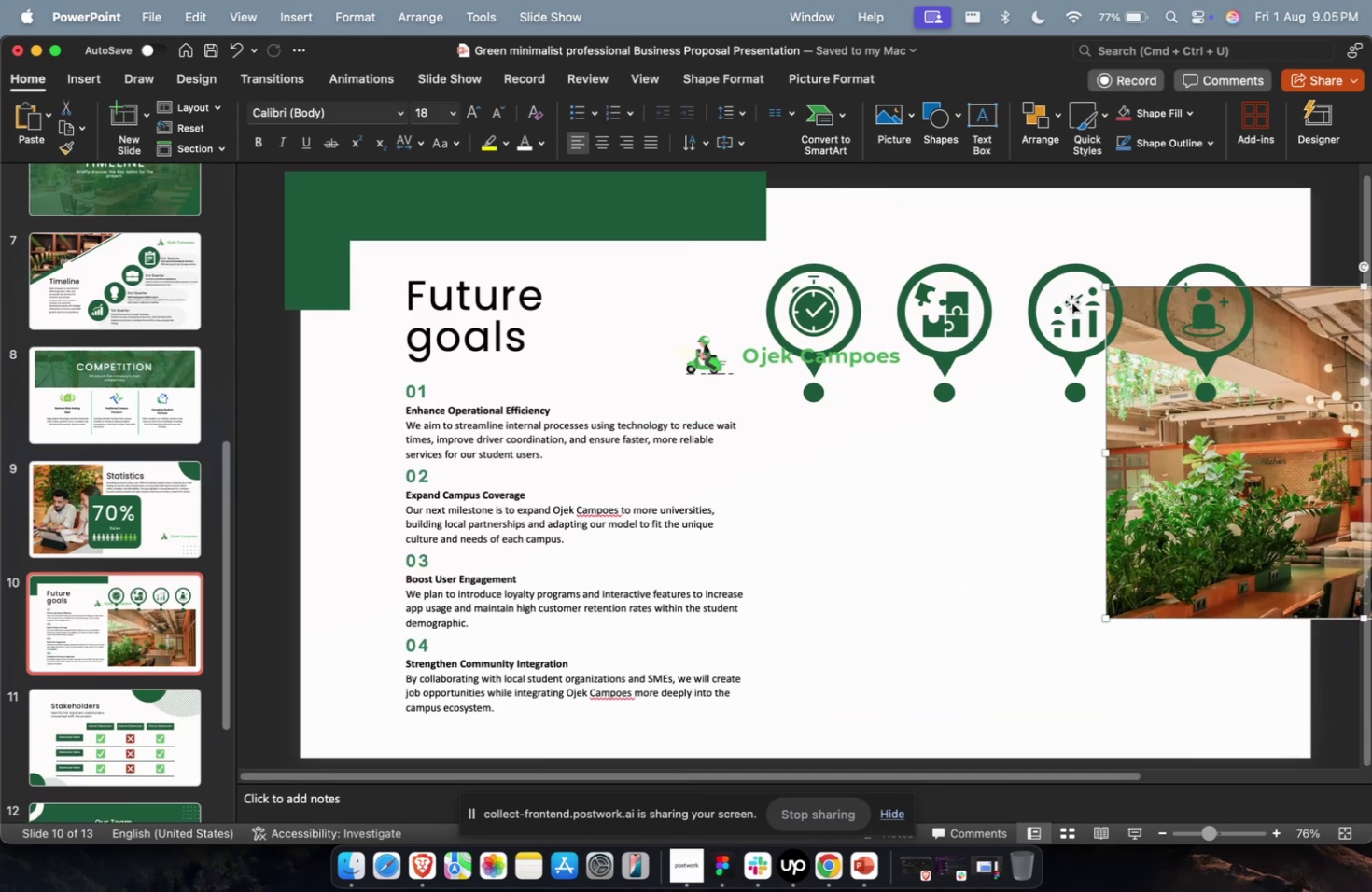 
key(Meta+Z)
 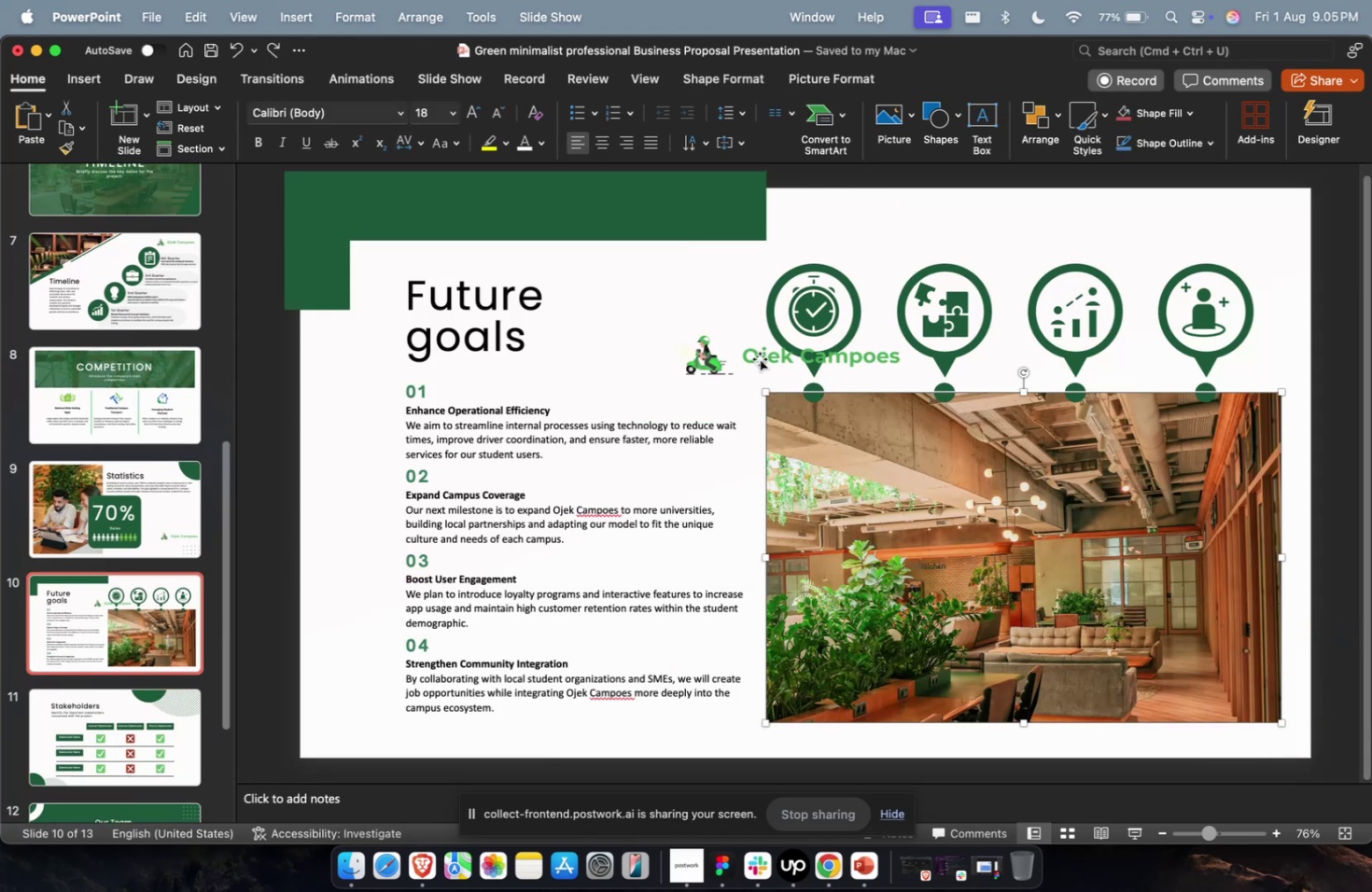 
left_click([758, 358])
 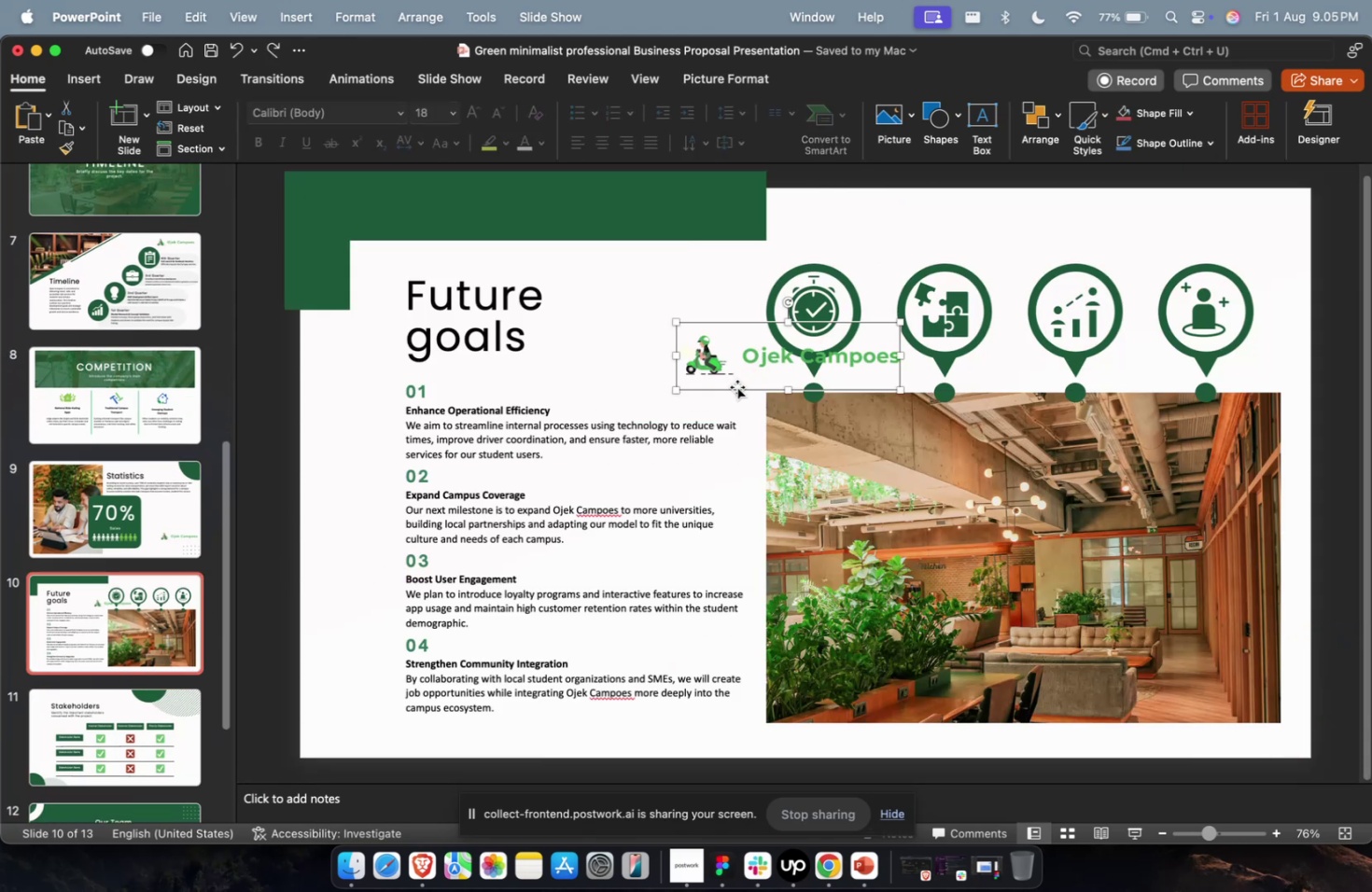 
left_click_drag(start_coordinate=[735, 389], to_coordinate=[1108, 252])
 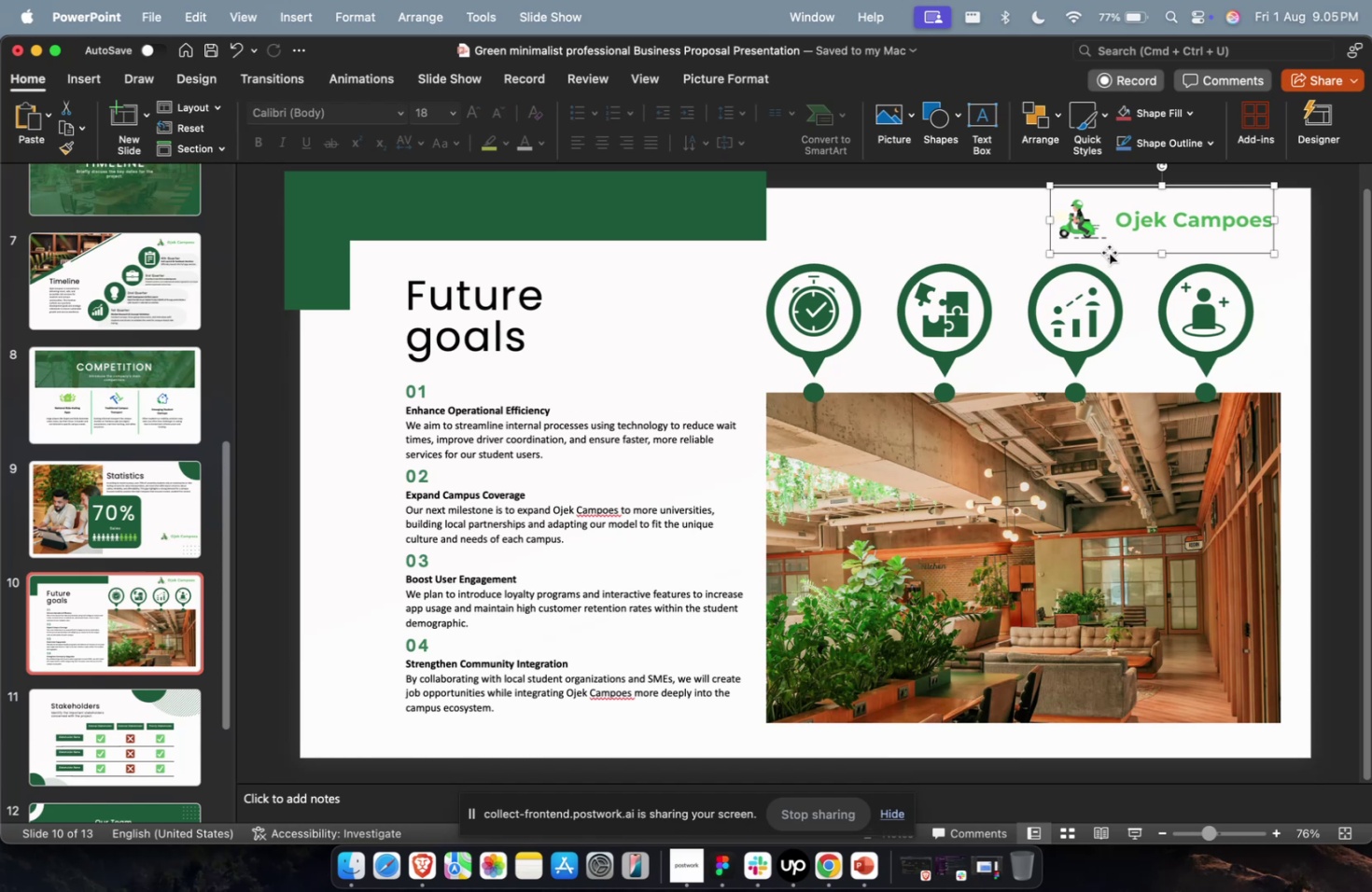 
wait(18.73)
 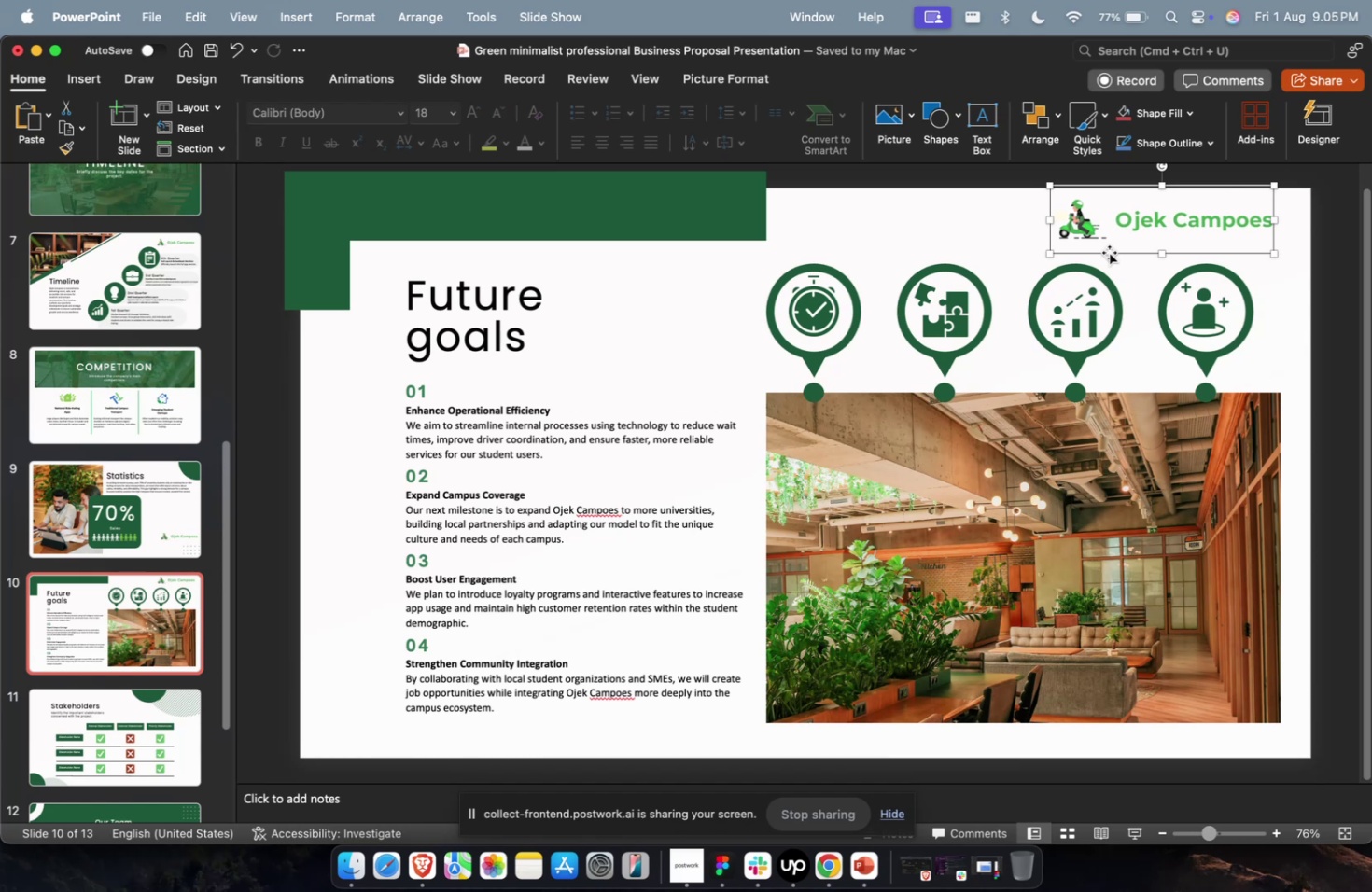 
scroll: coordinate [103, 610], scroll_direction: down, amount: 2.0
 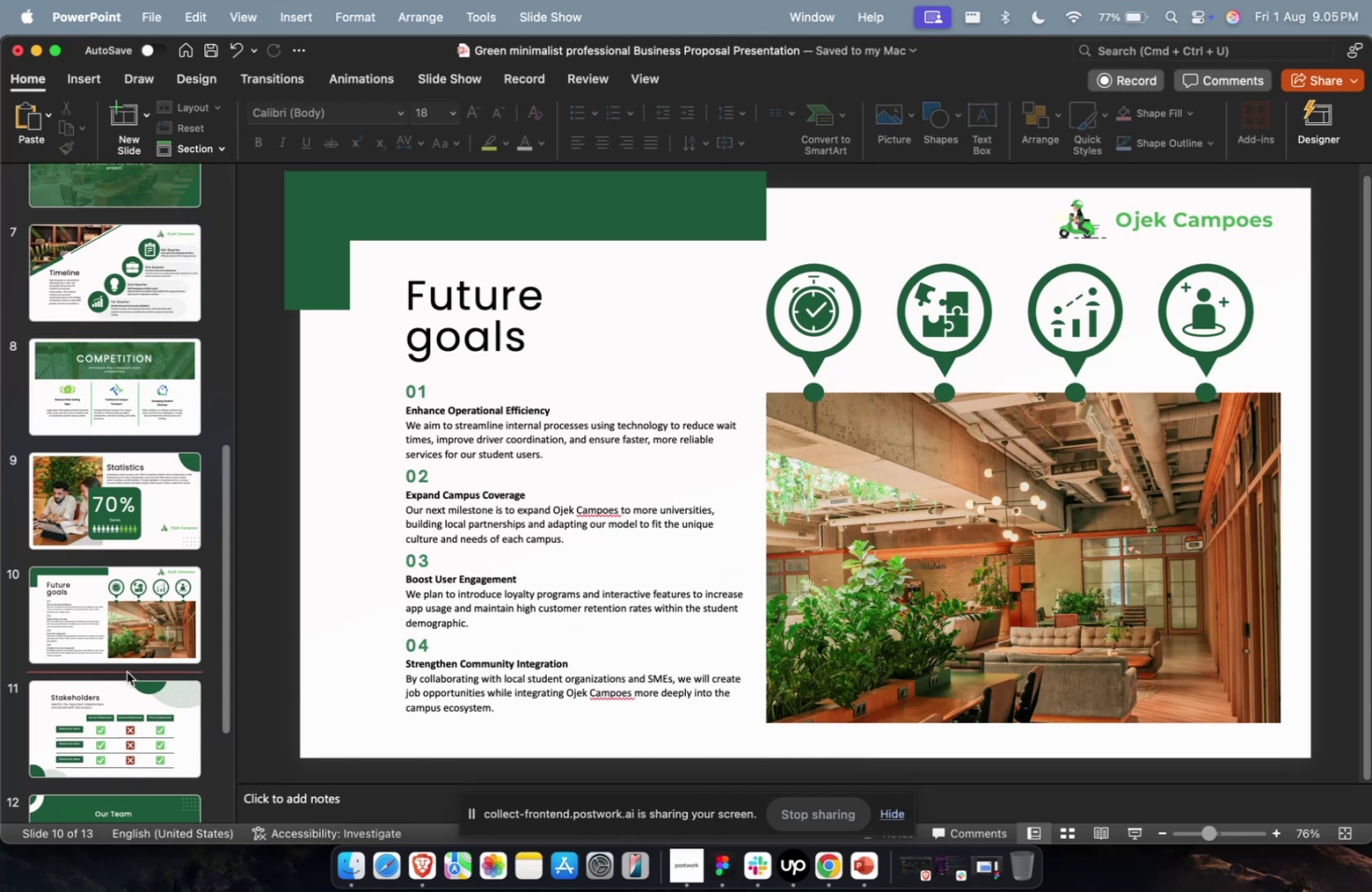 
double_click([139, 695])
 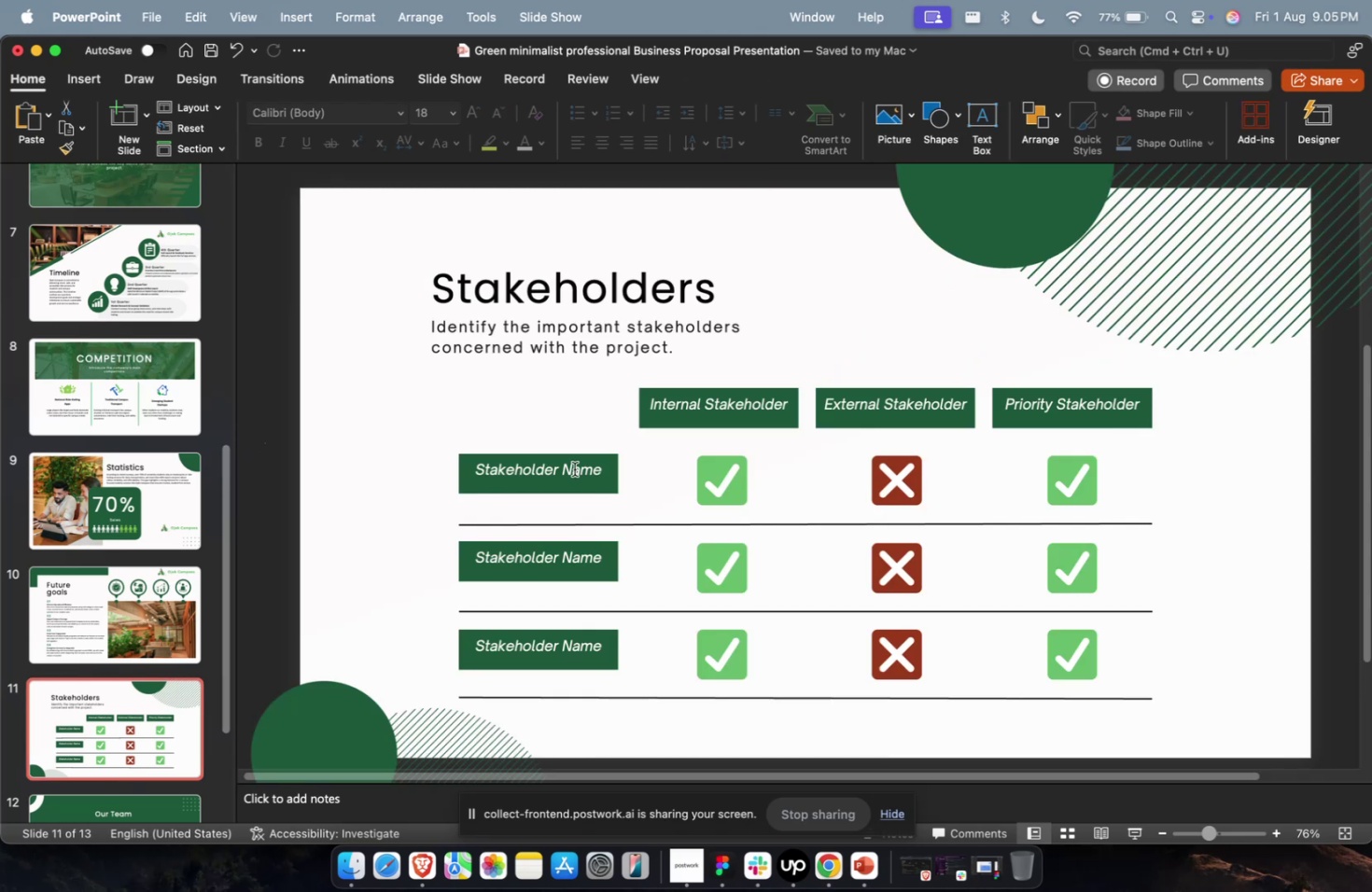 
key(Meta+1)
 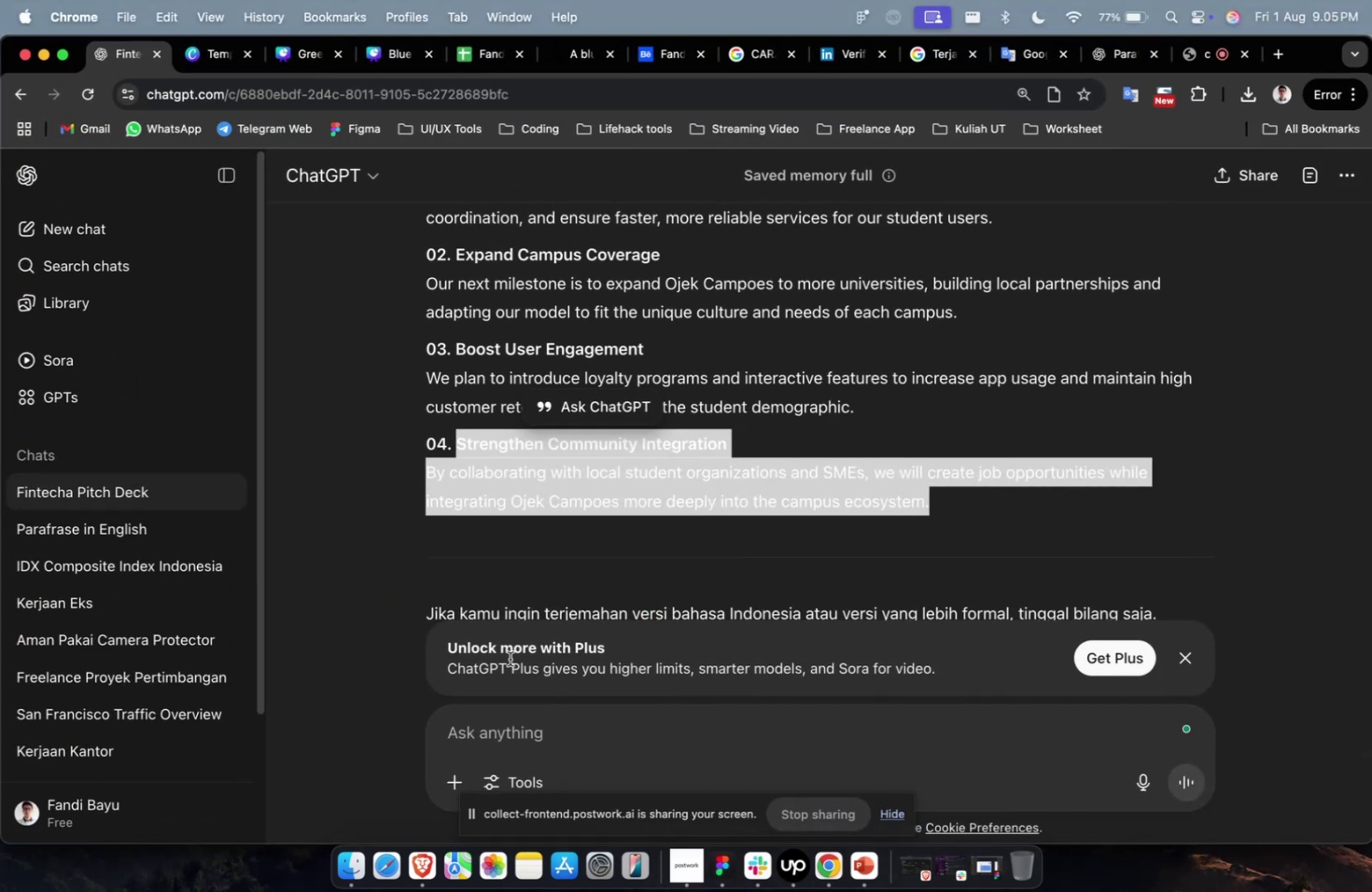 
left_click([559, 725])
 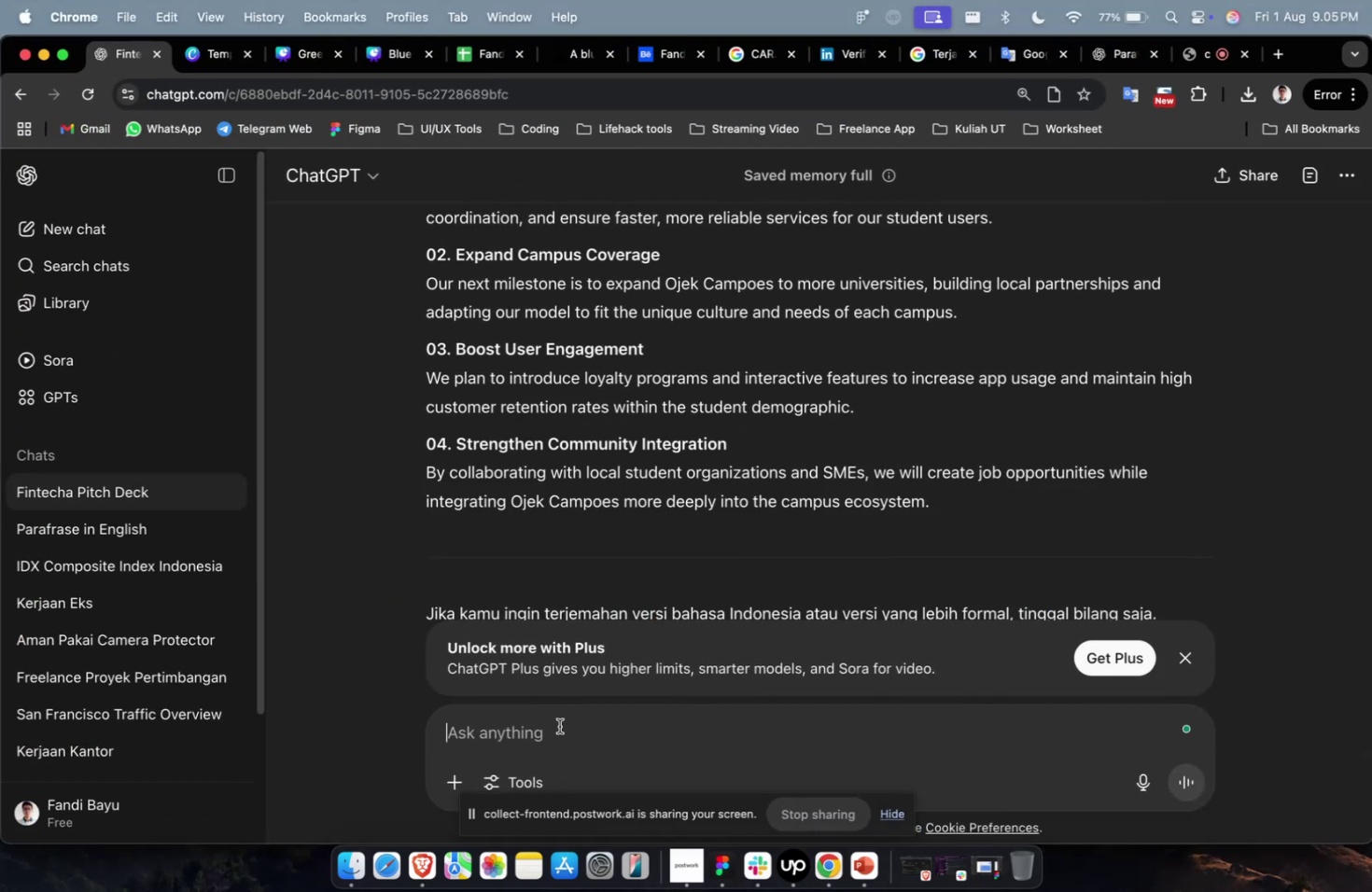 
type(buatkan 3 stakeholder)
 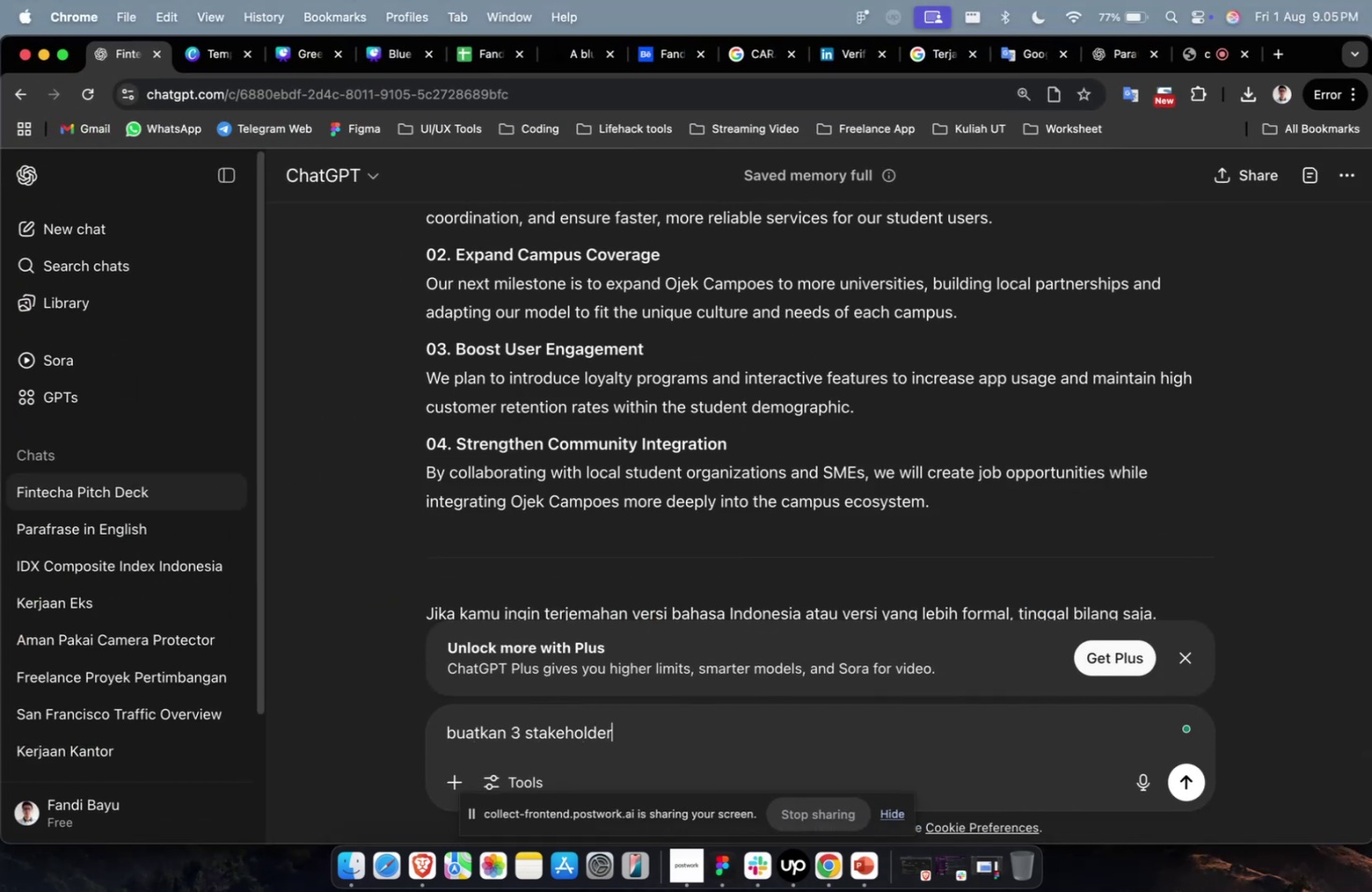 
key(Enter)
 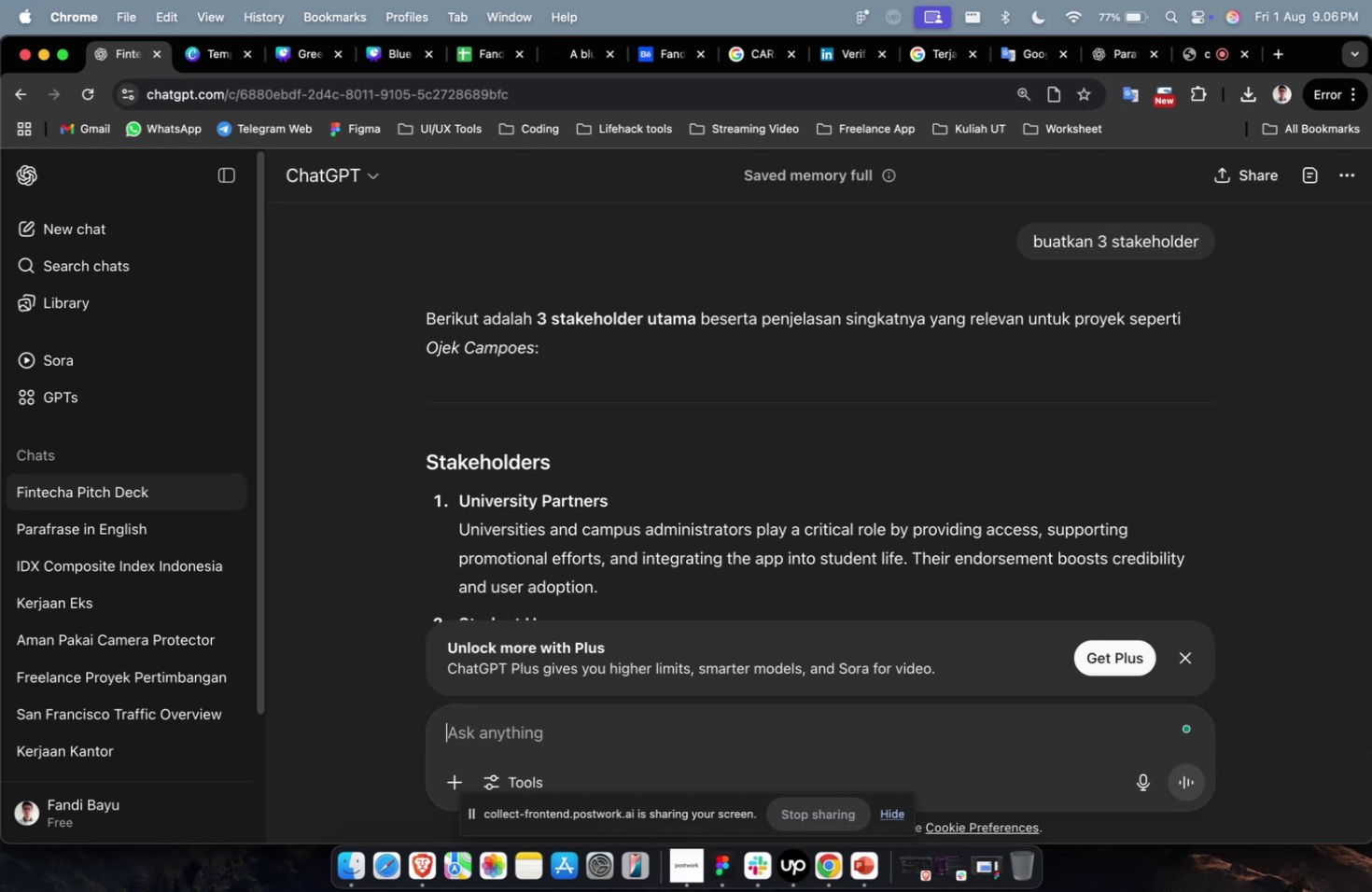 
wait(21.81)
 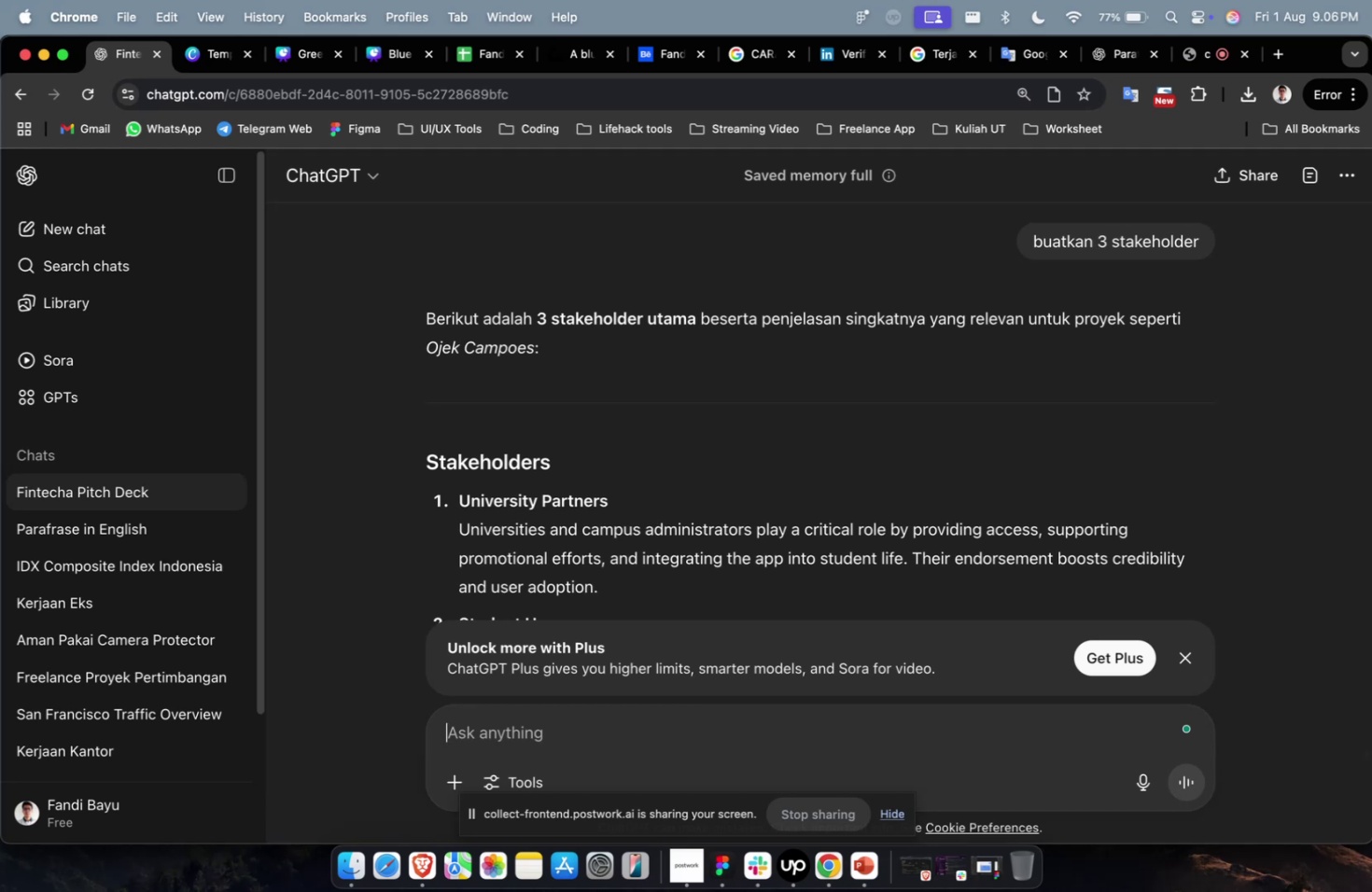 
scroll: coordinate [478, 481], scroll_direction: down, amount: 5.0
 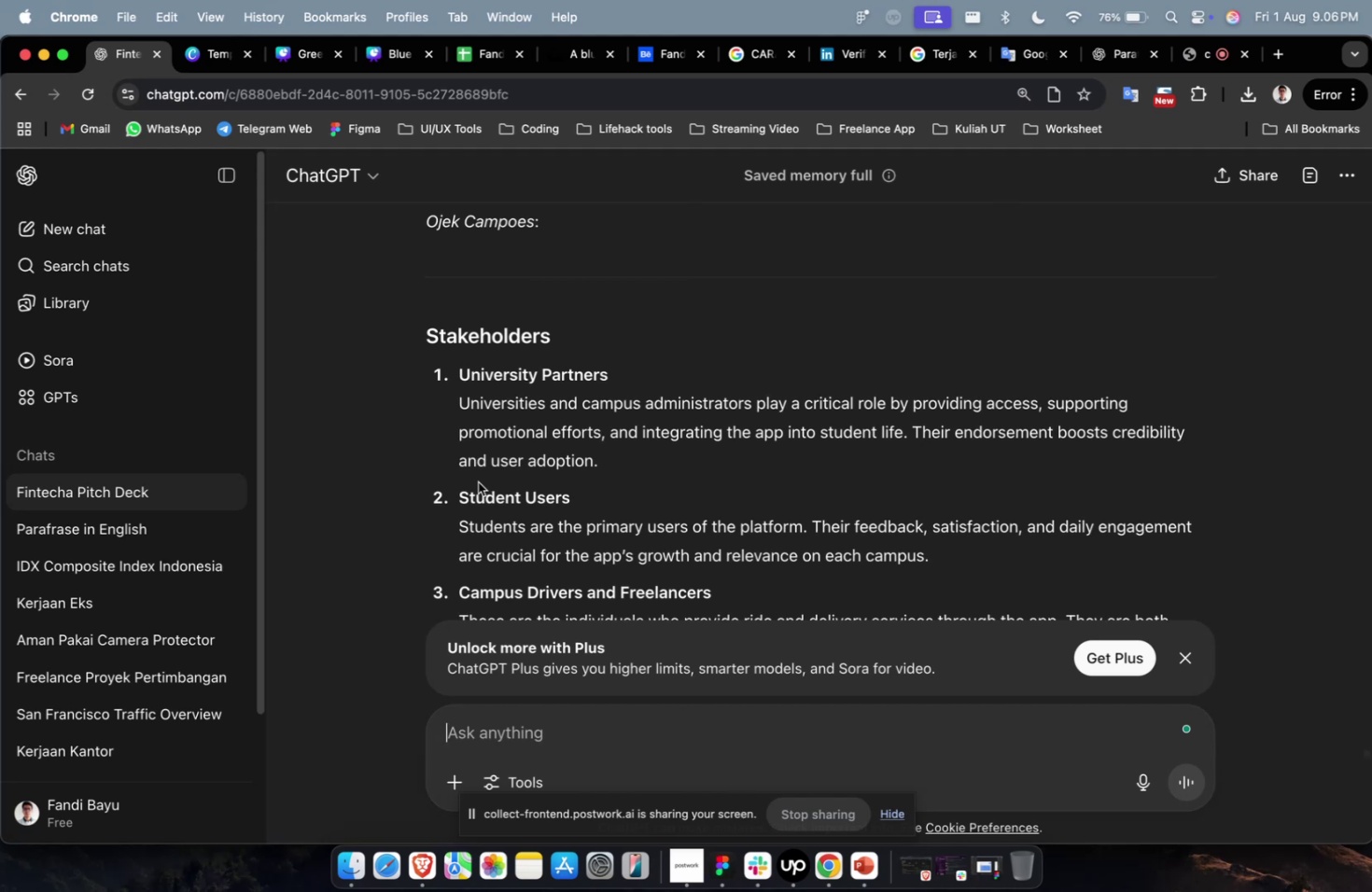 
wait(32.91)
 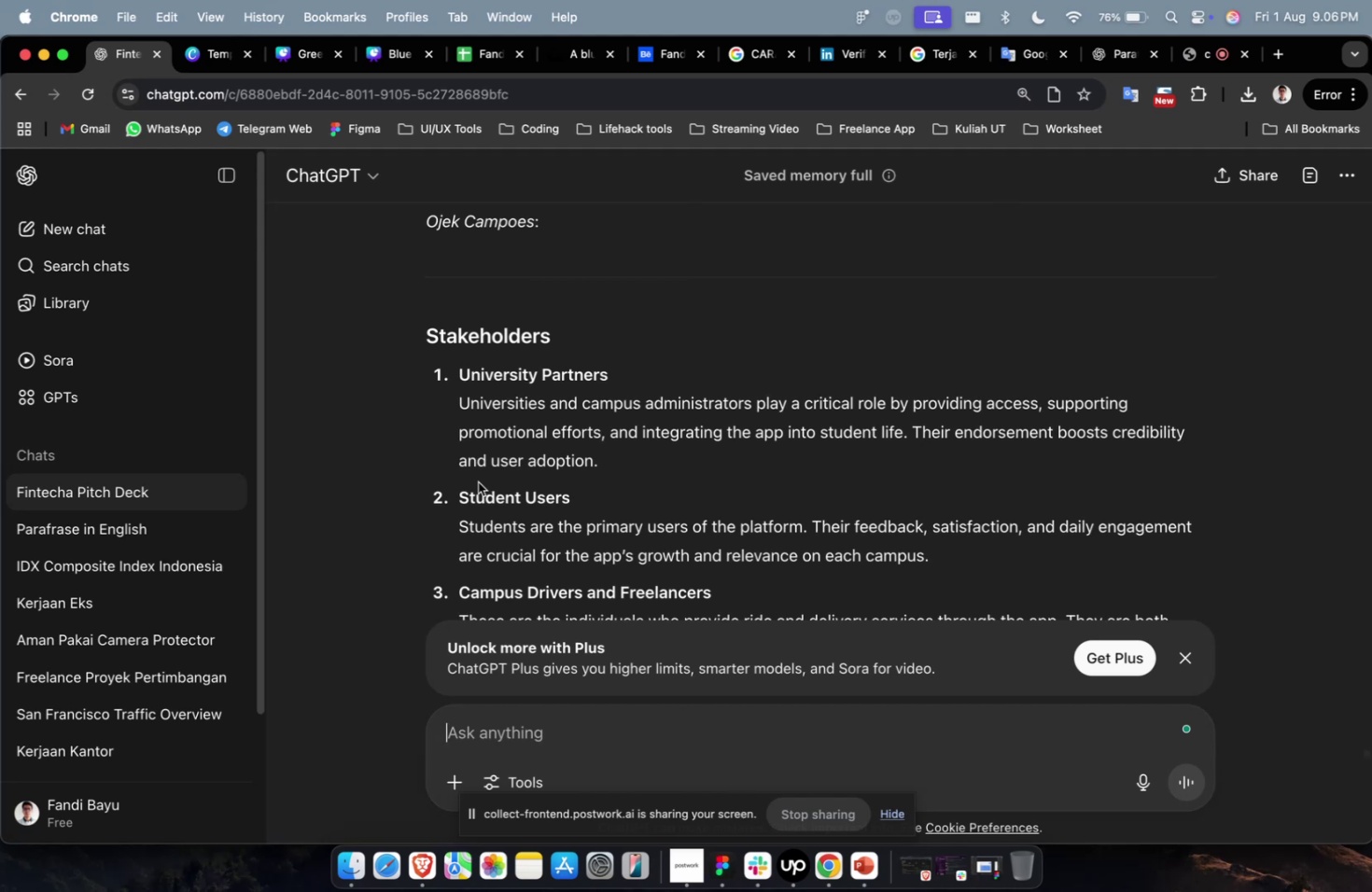 
left_click_drag(start_coordinate=[601, 465], to_coordinate=[437, 401])
 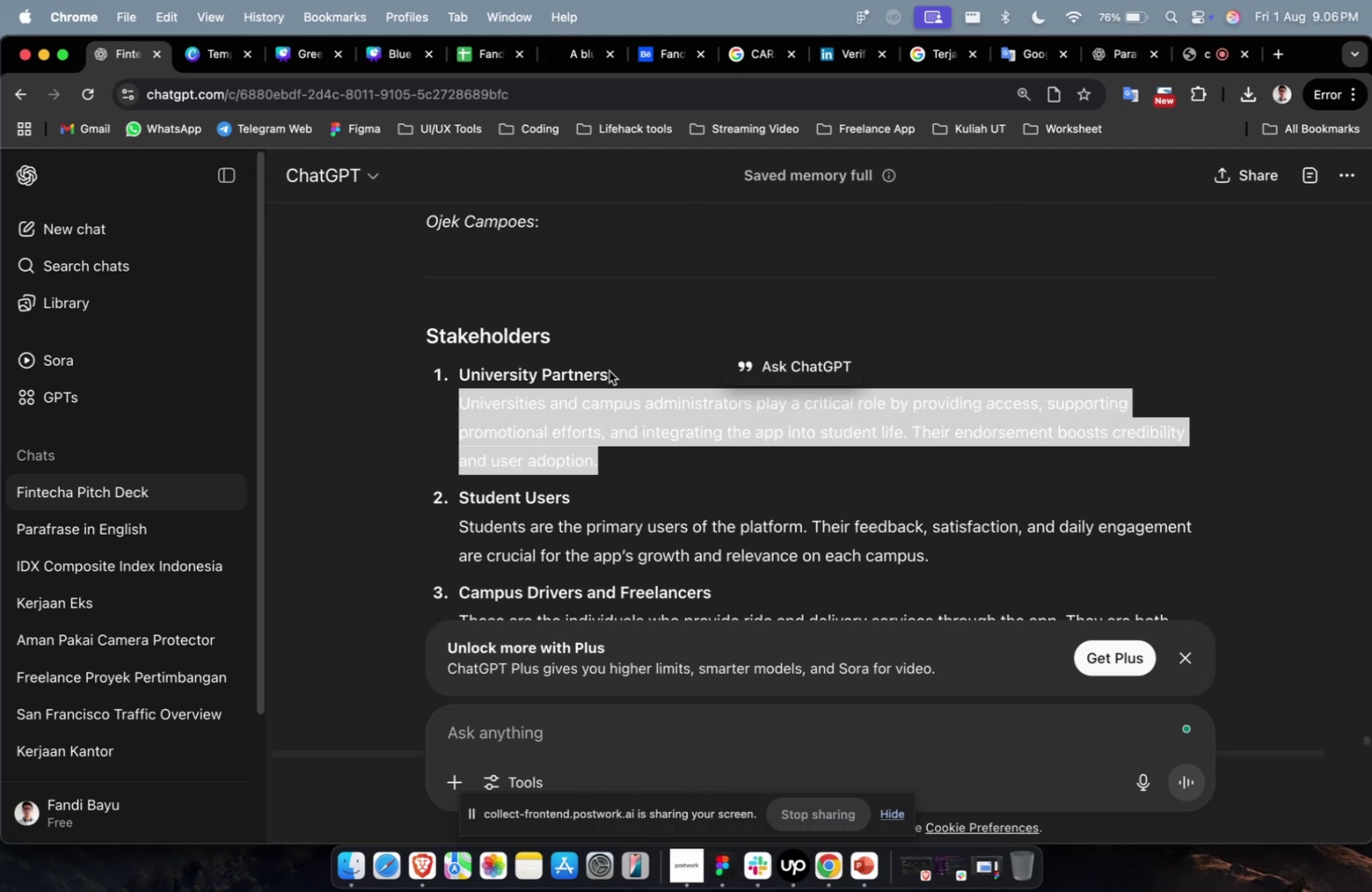 
left_click_drag(start_coordinate=[611, 370], to_coordinate=[430, 385])
 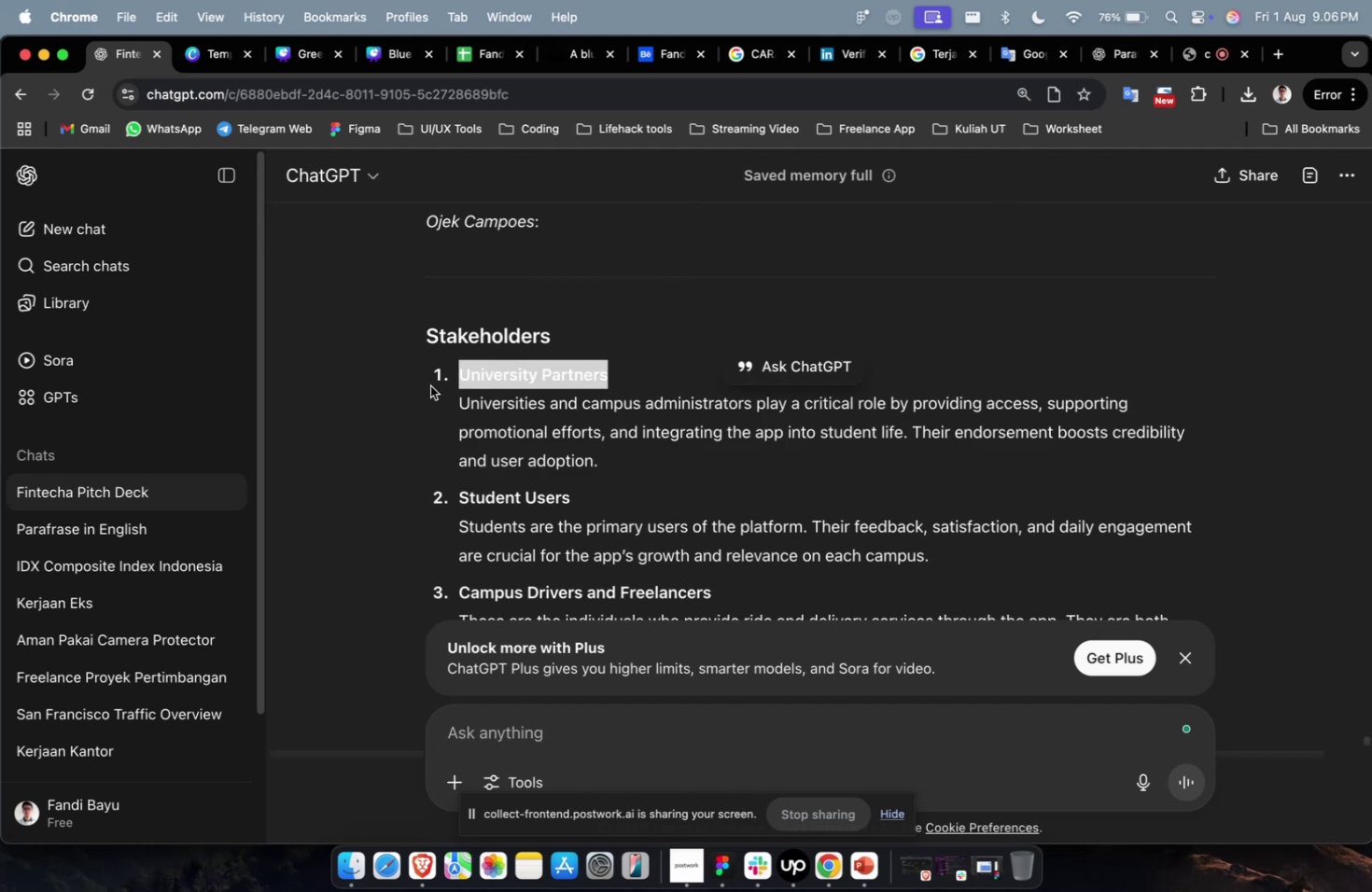 
key(Meta+C)
 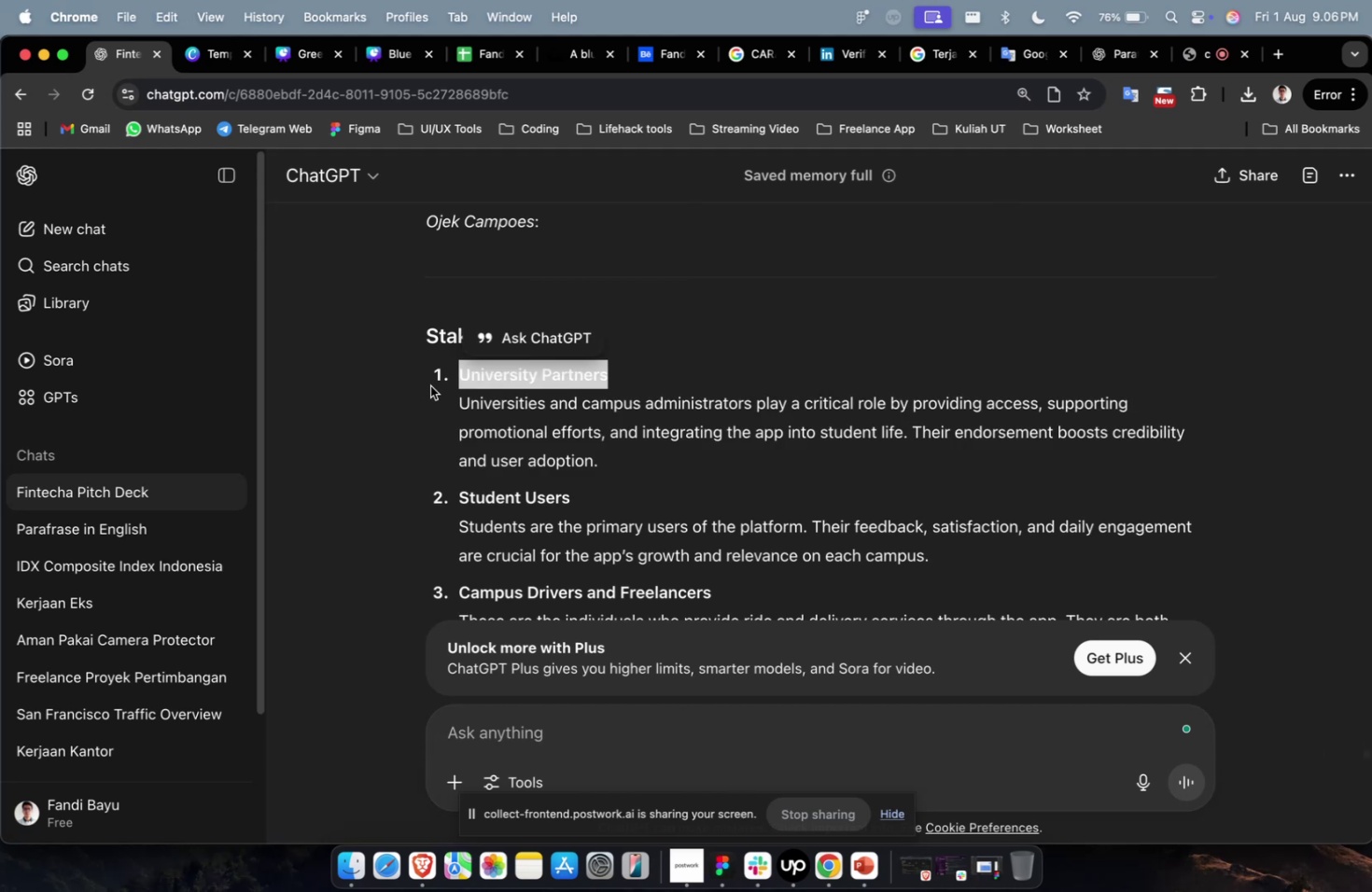 
key(Meta+1)
 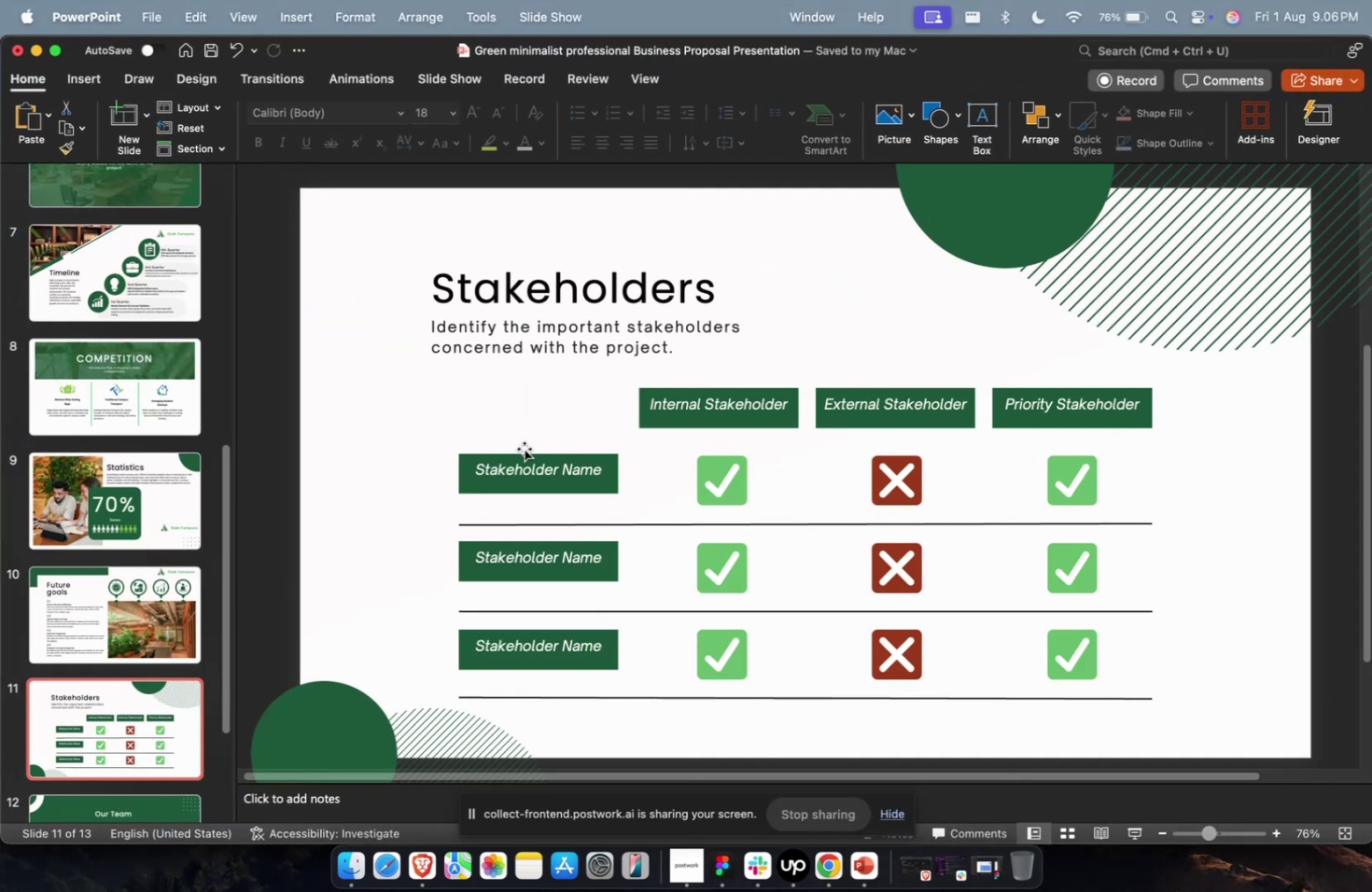 
left_click([525, 462])
 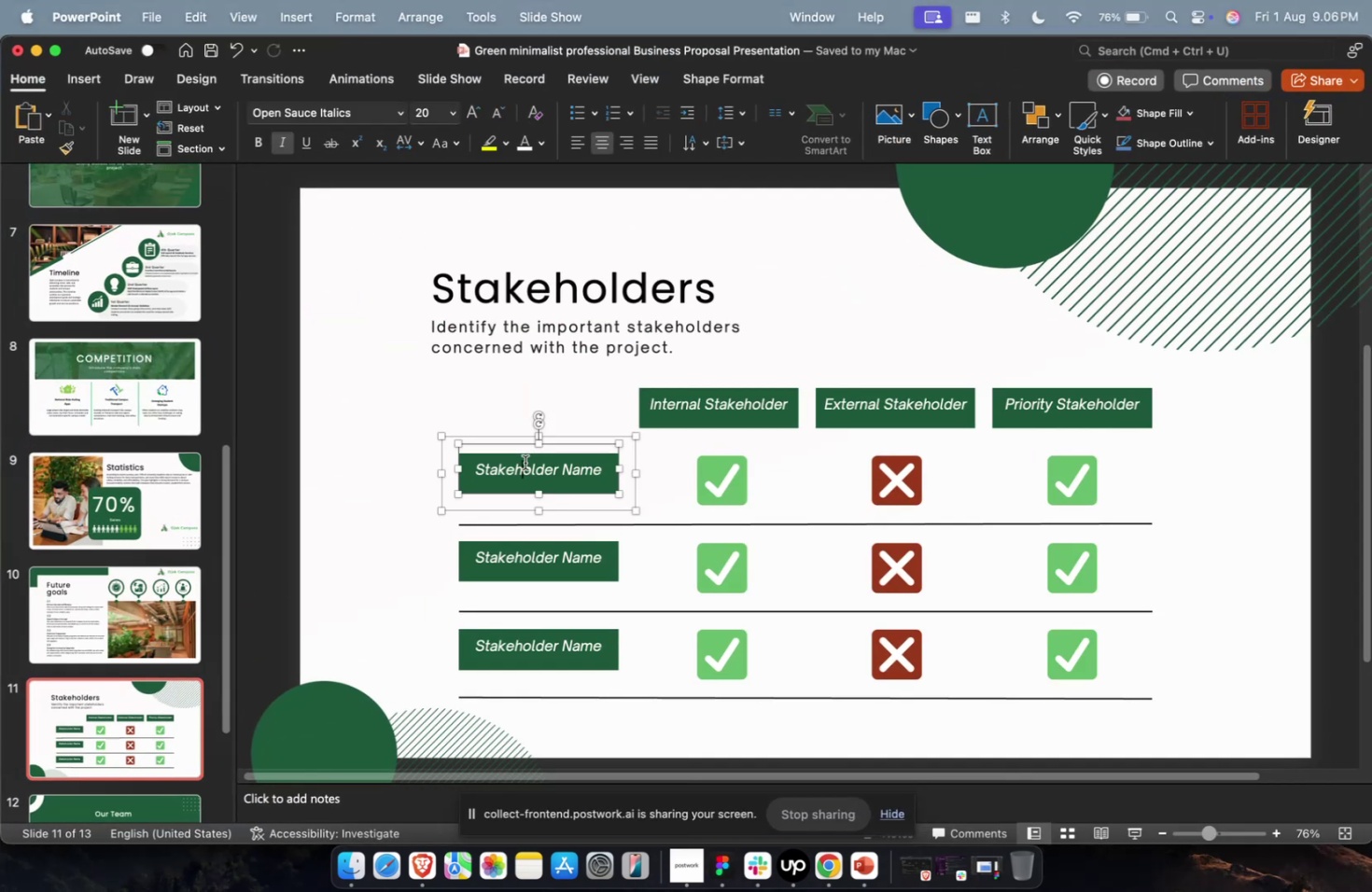 
key(Meta+A)
 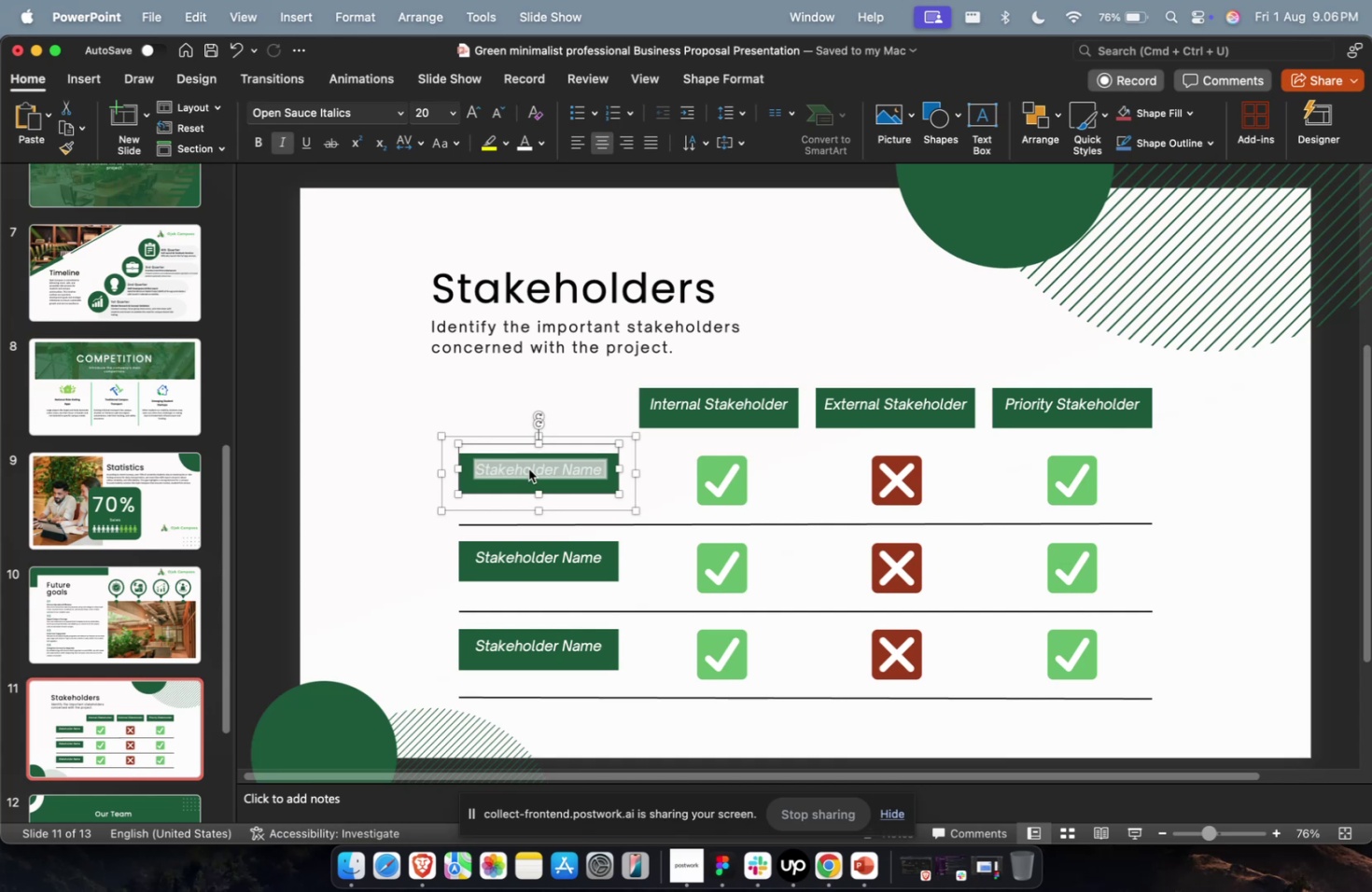 
left_click([528, 468])
 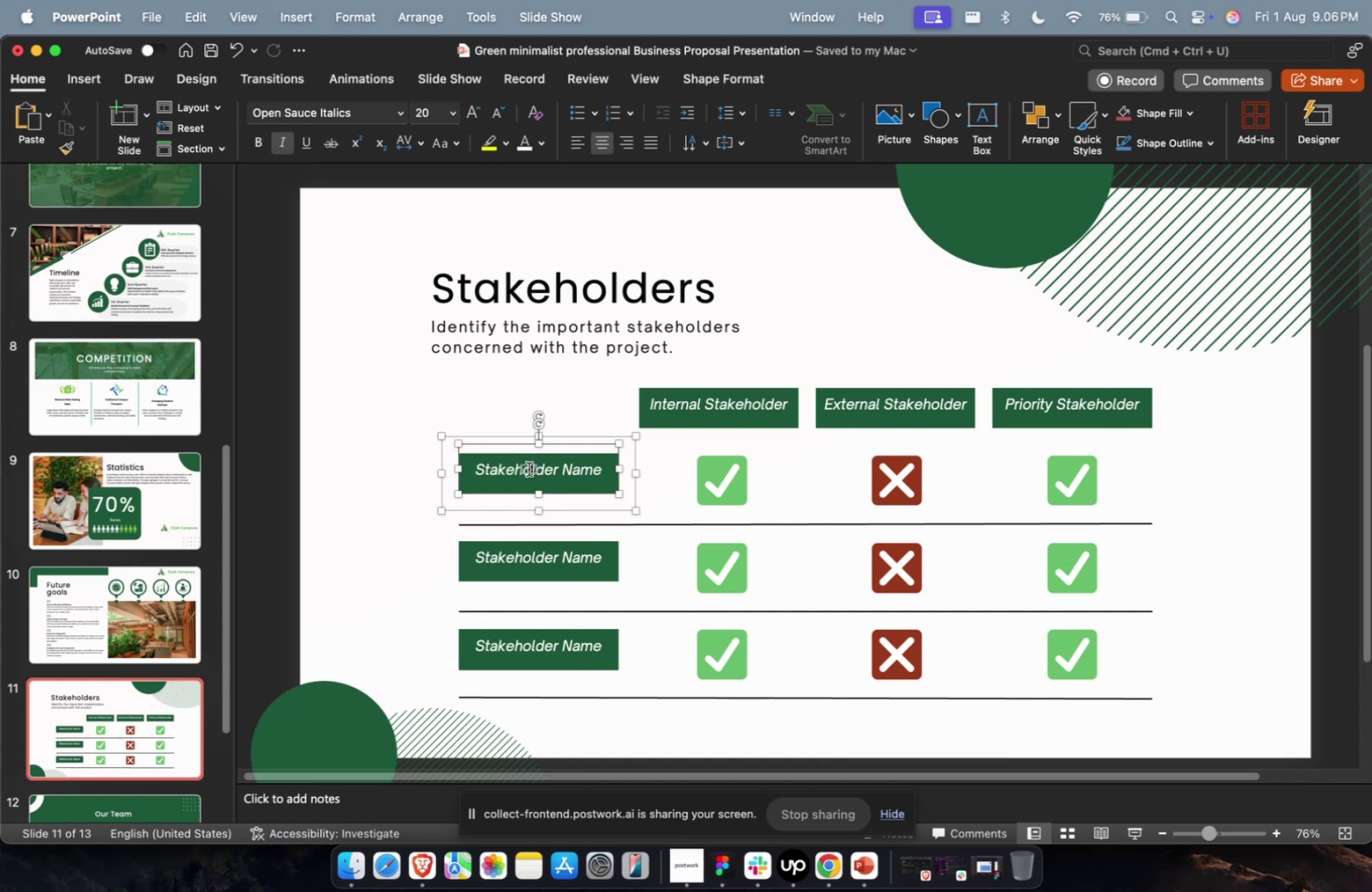 
key(Meta+A)
 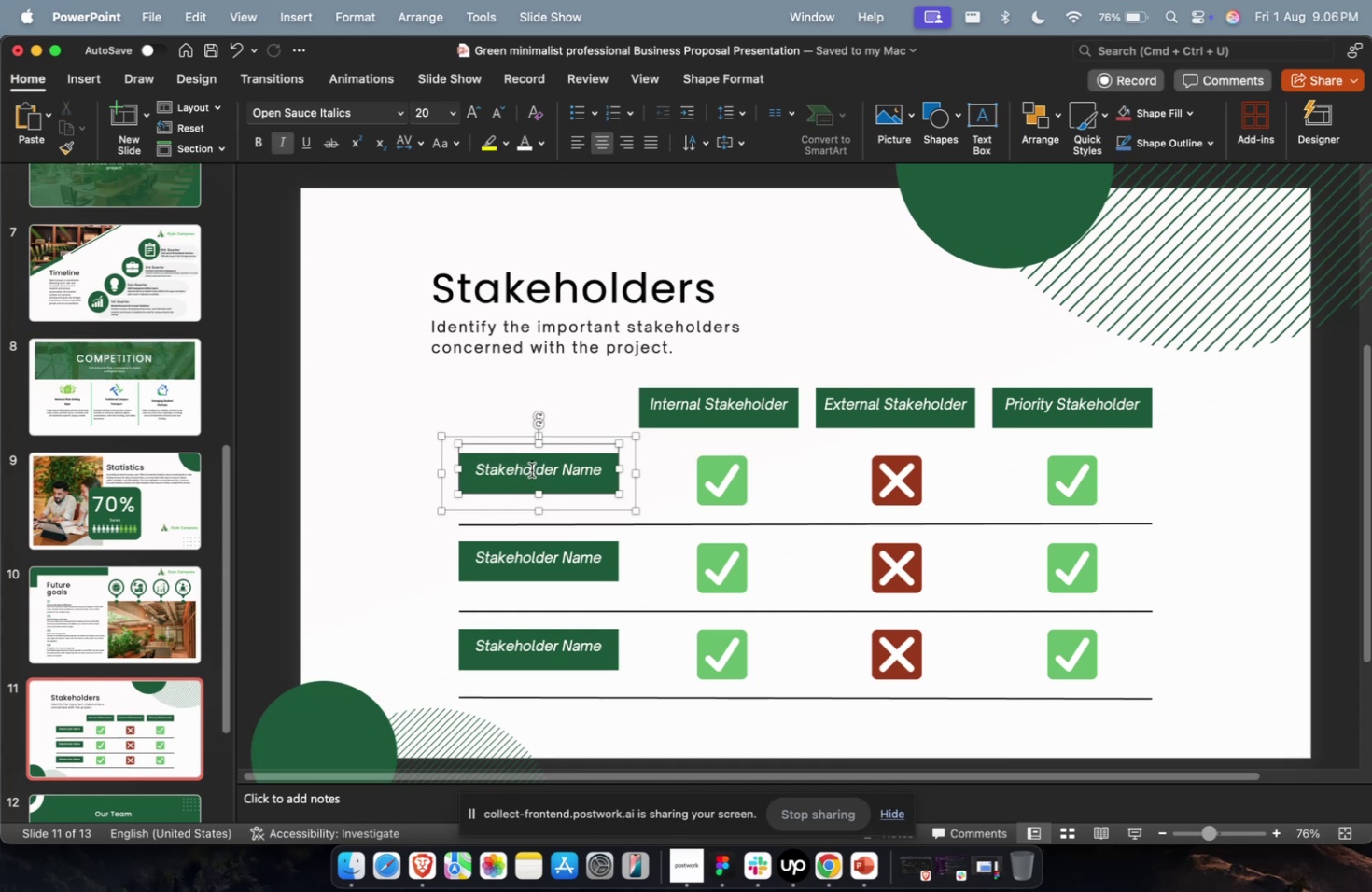 
key(Meta+V)
 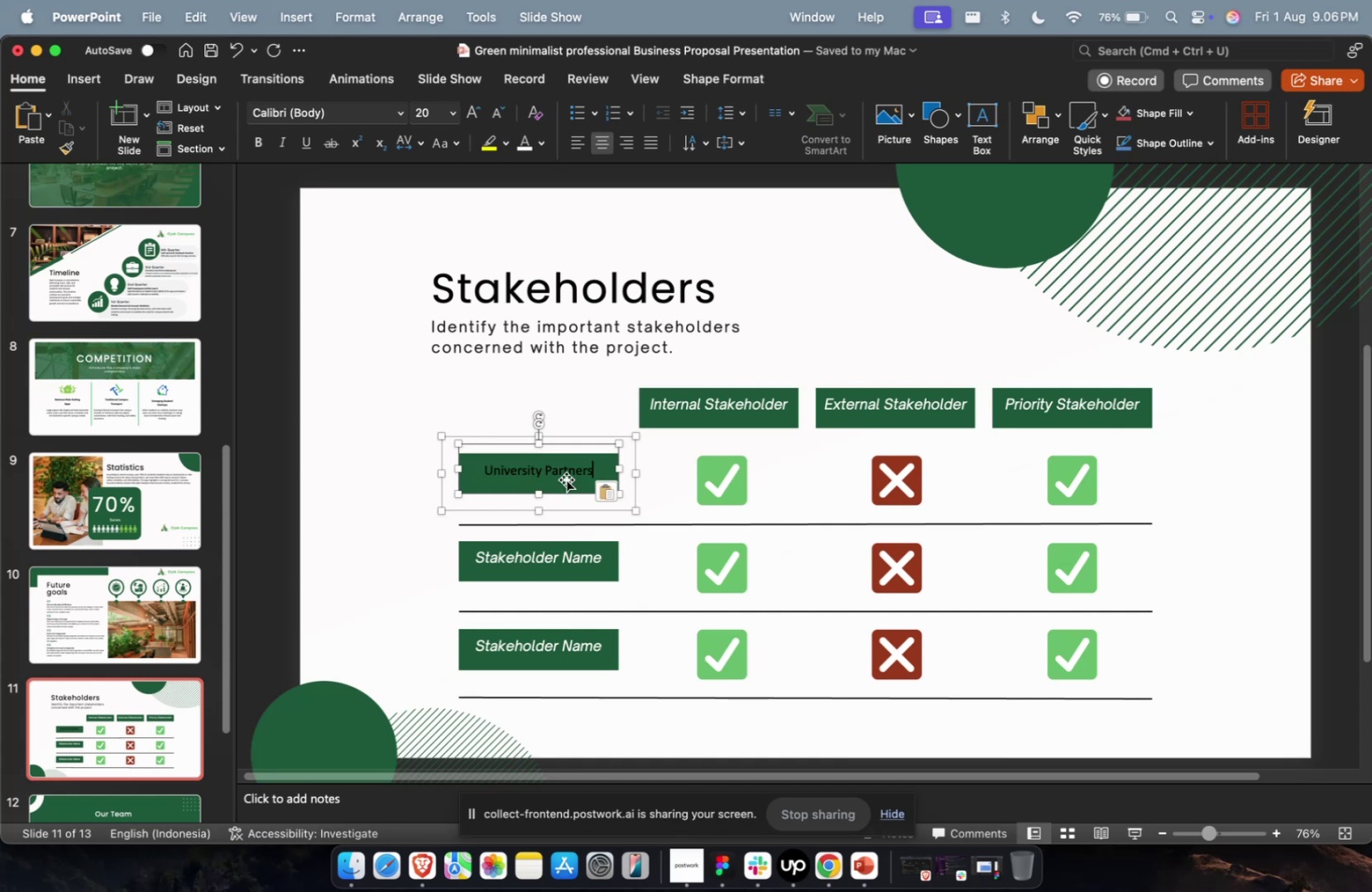 
key(Meta+CommandLeft)
 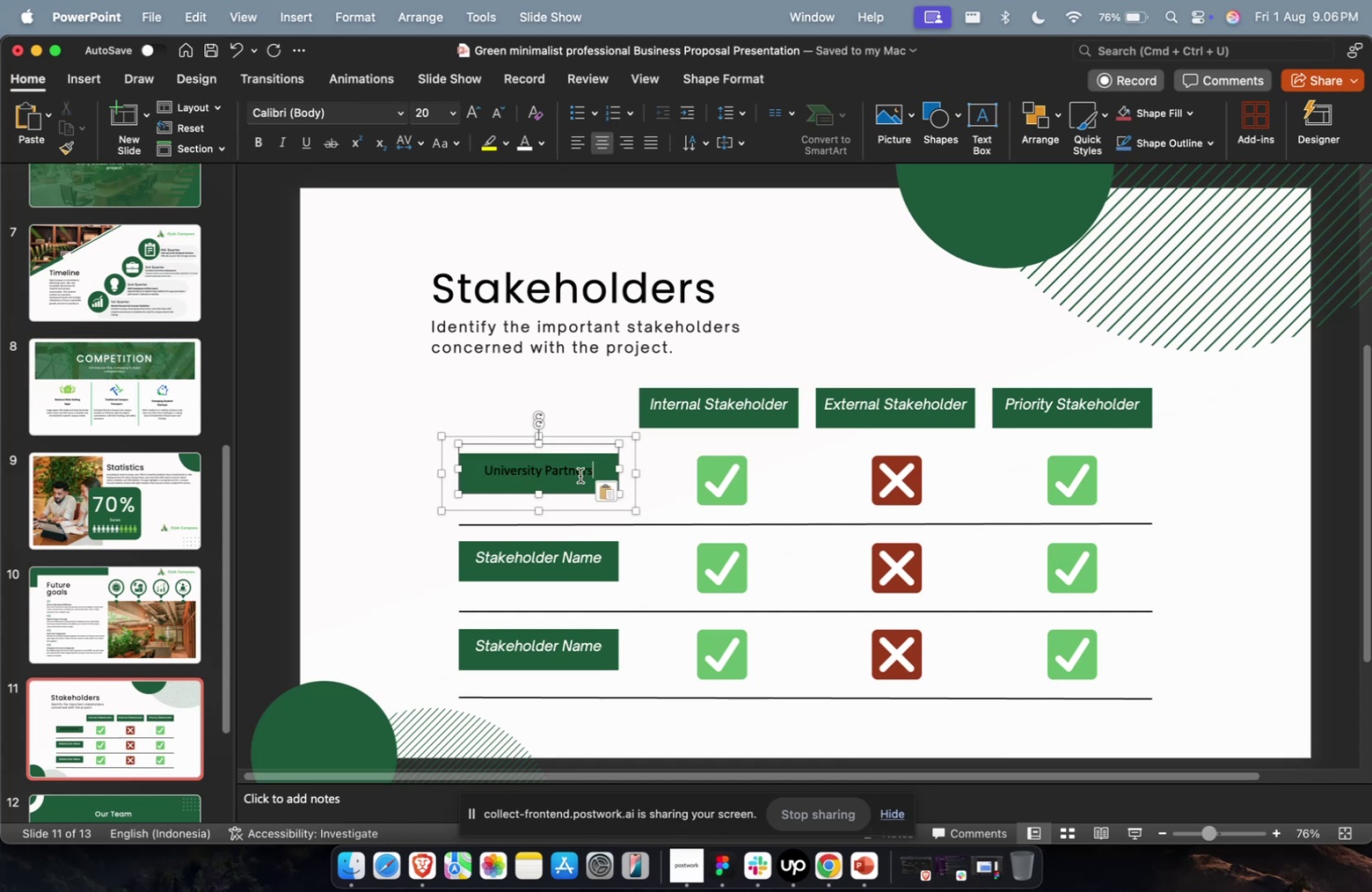 
key(Meta+1)
 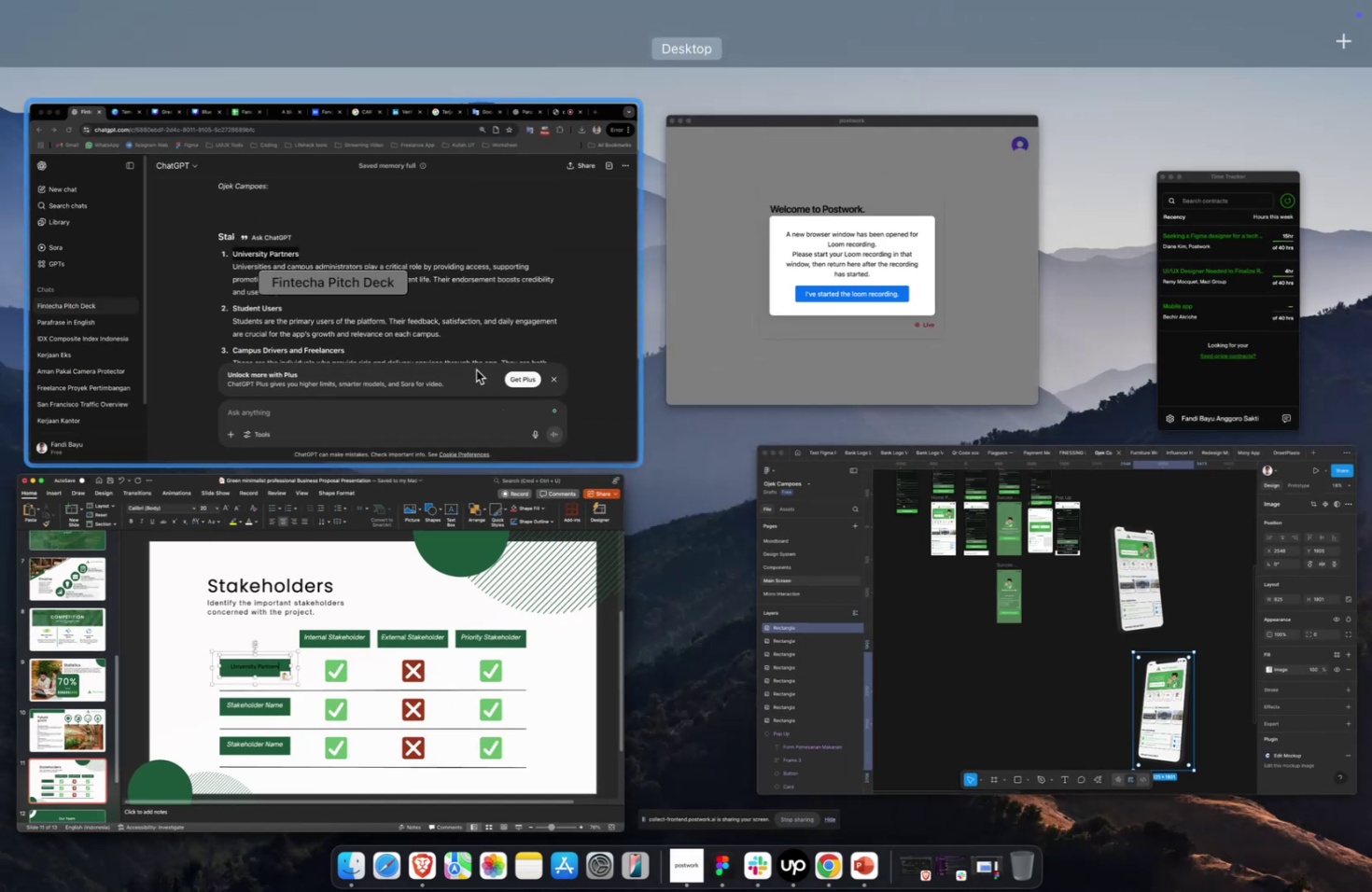 
left_click([462, 327])
 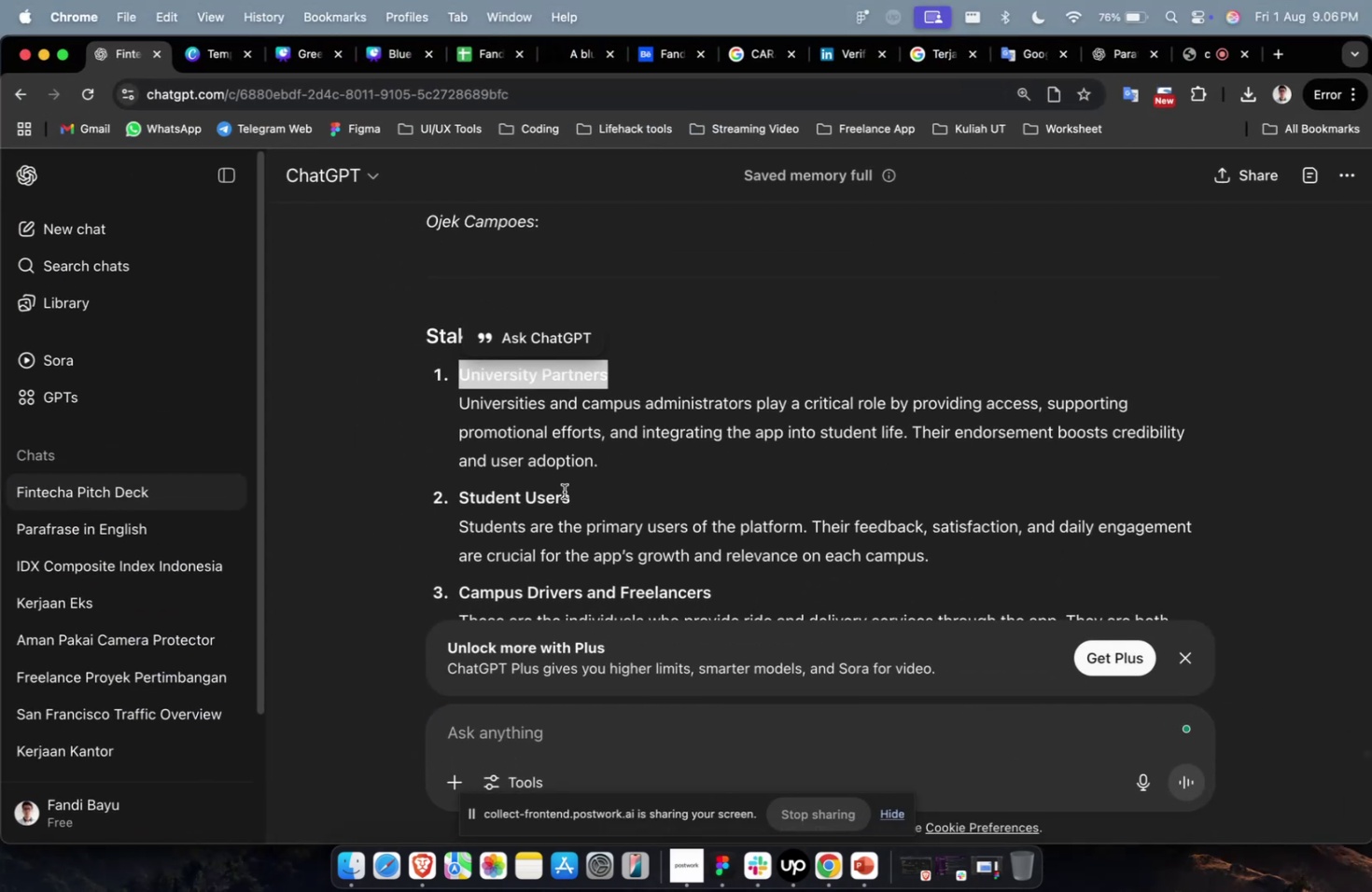 
left_click_drag(start_coordinate=[573, 496], to_coordinate=[454, 503])
 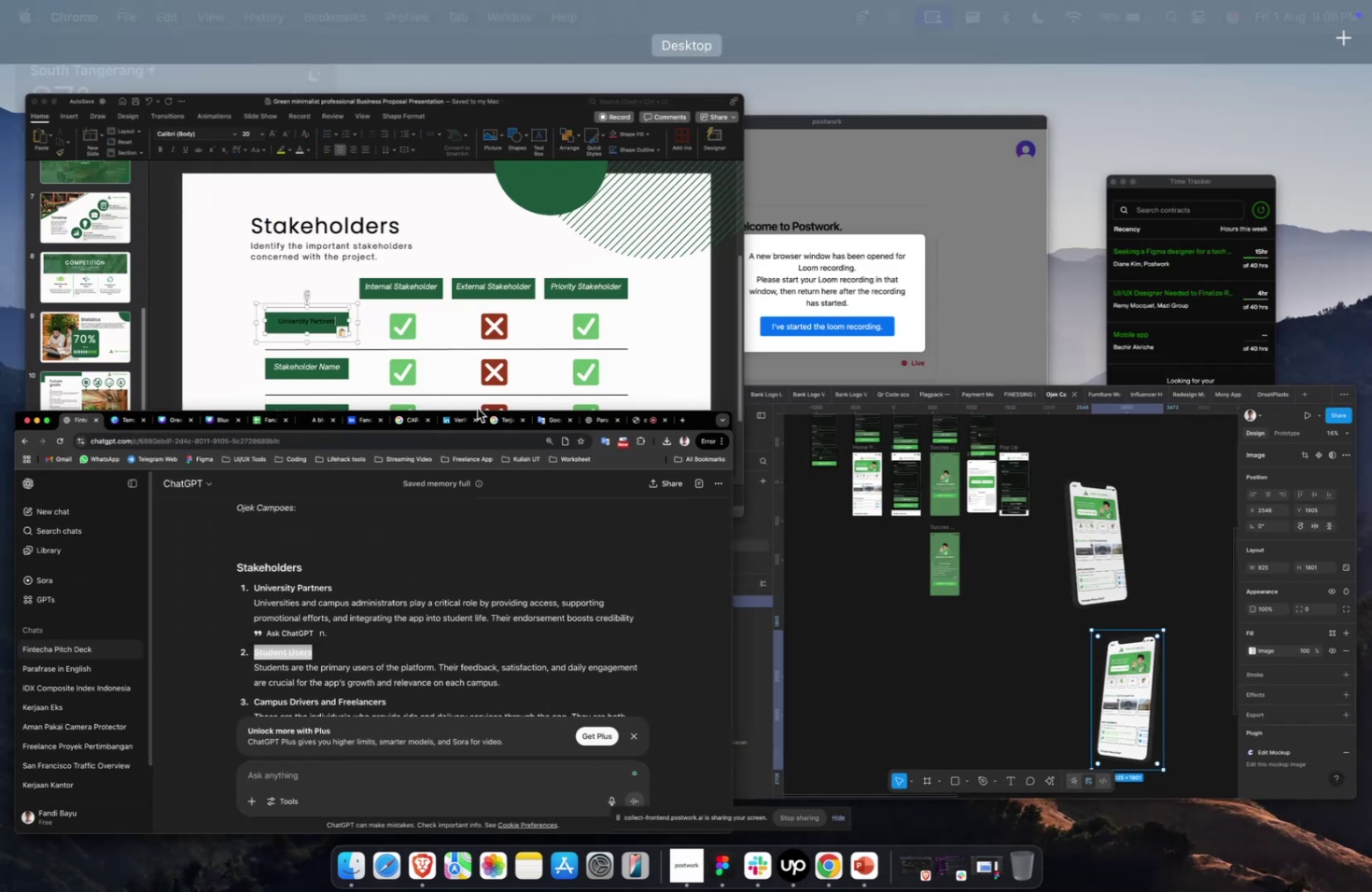 
key(Meta+C)
 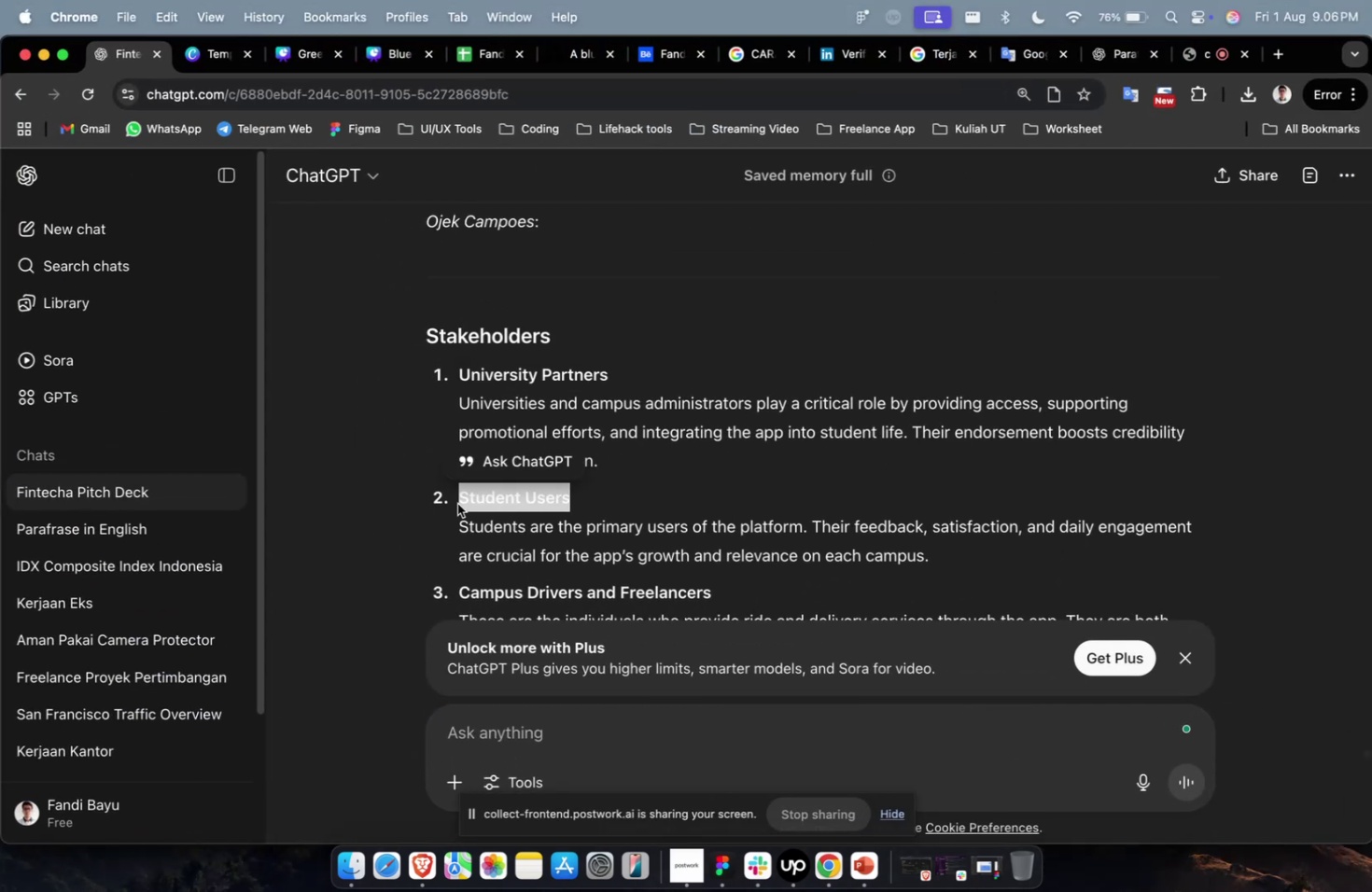 
key(Meta+1)
 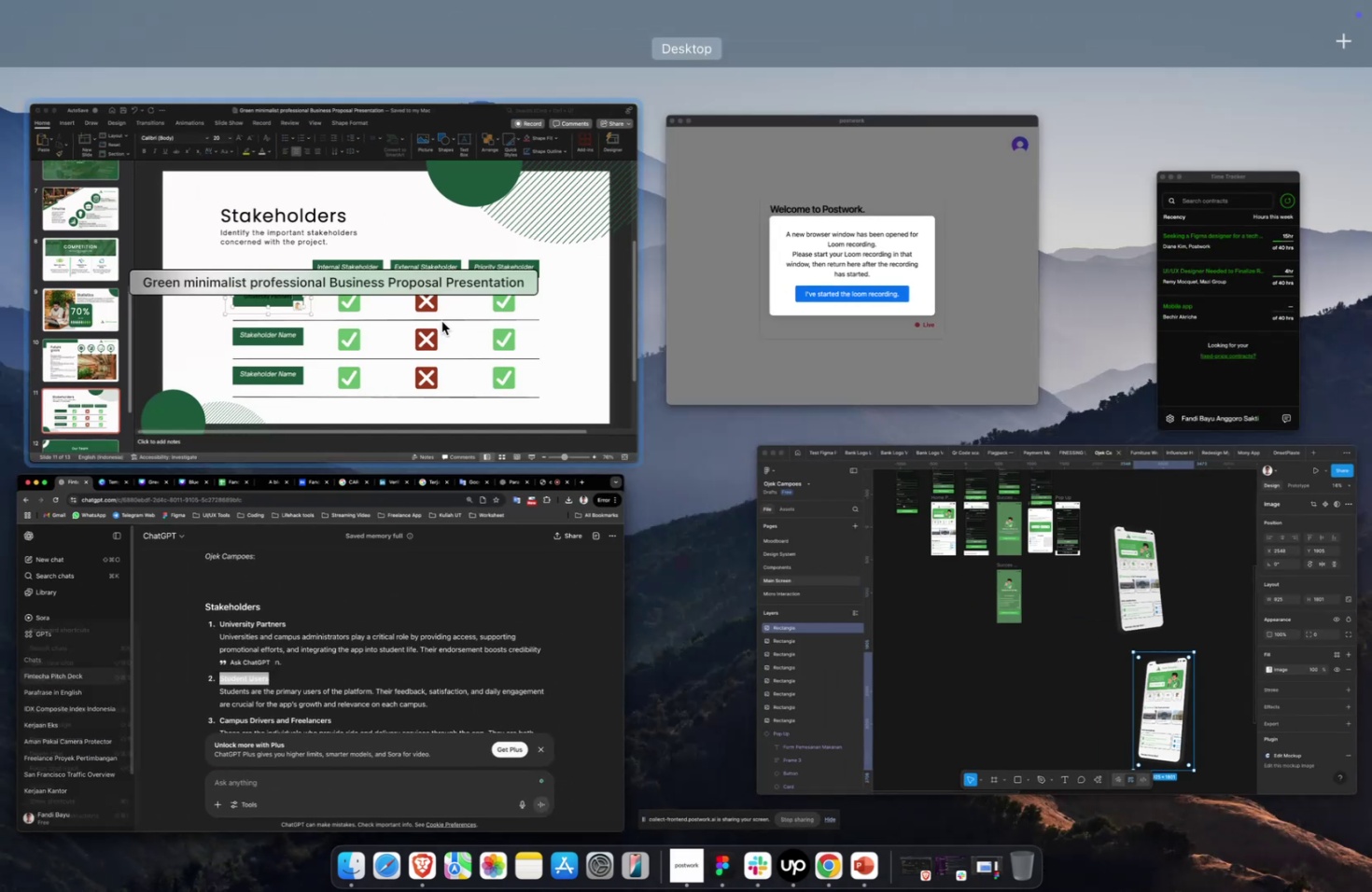 
left_click([421, 297])
 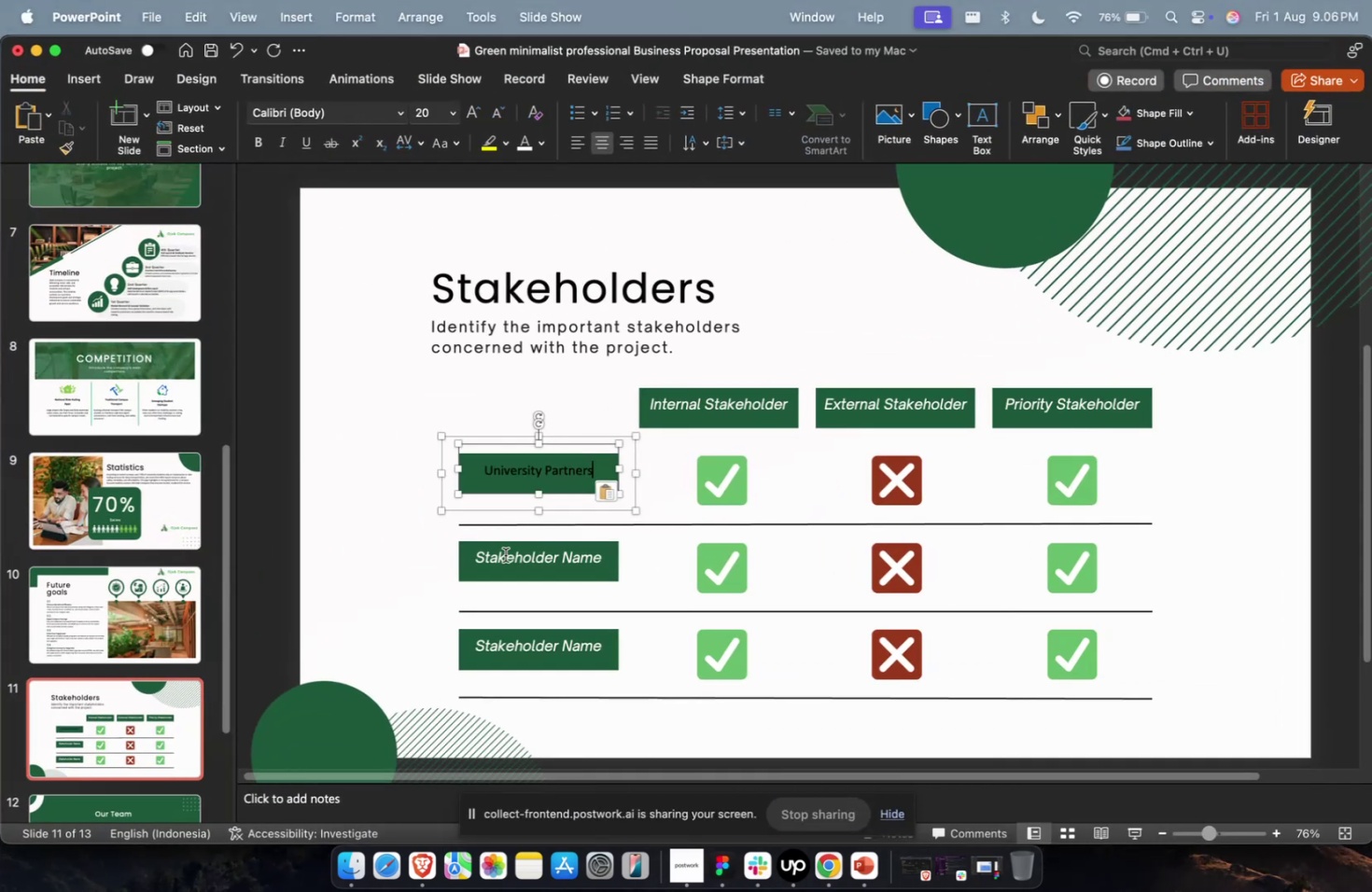 
left_click([505, 554])
 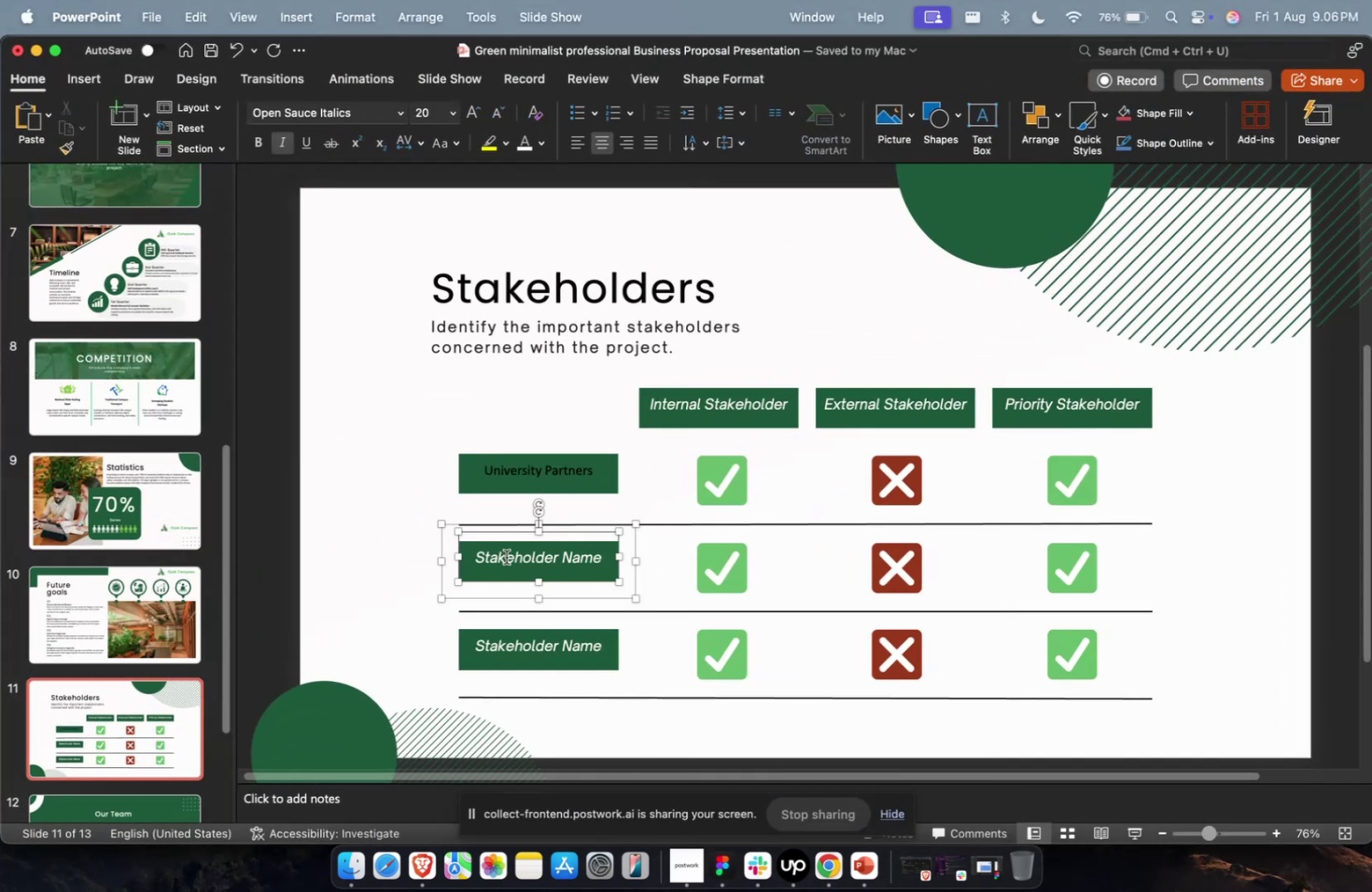 
key(Meta+CommandLeft)
 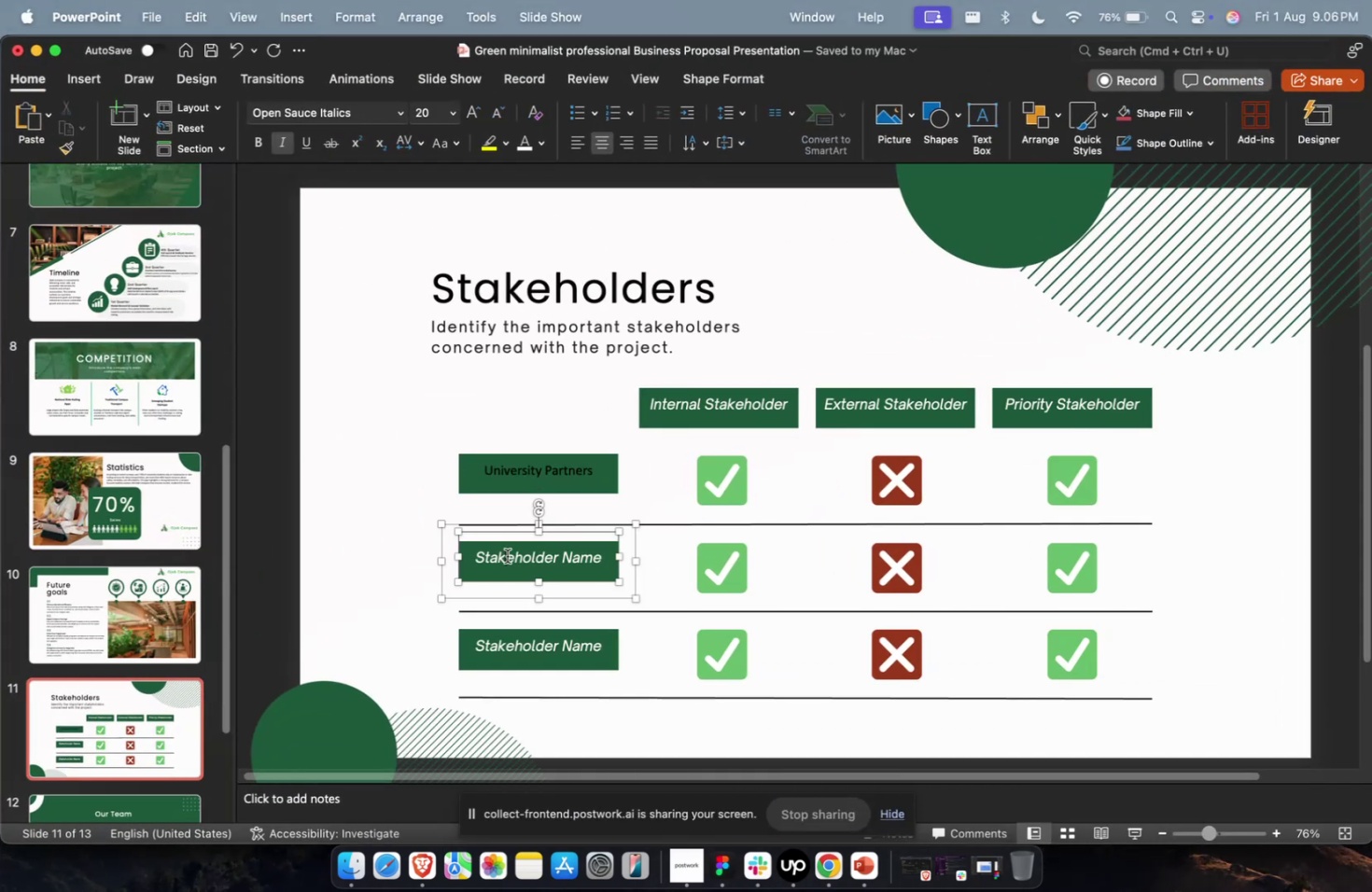 
left_click([507, 555])
 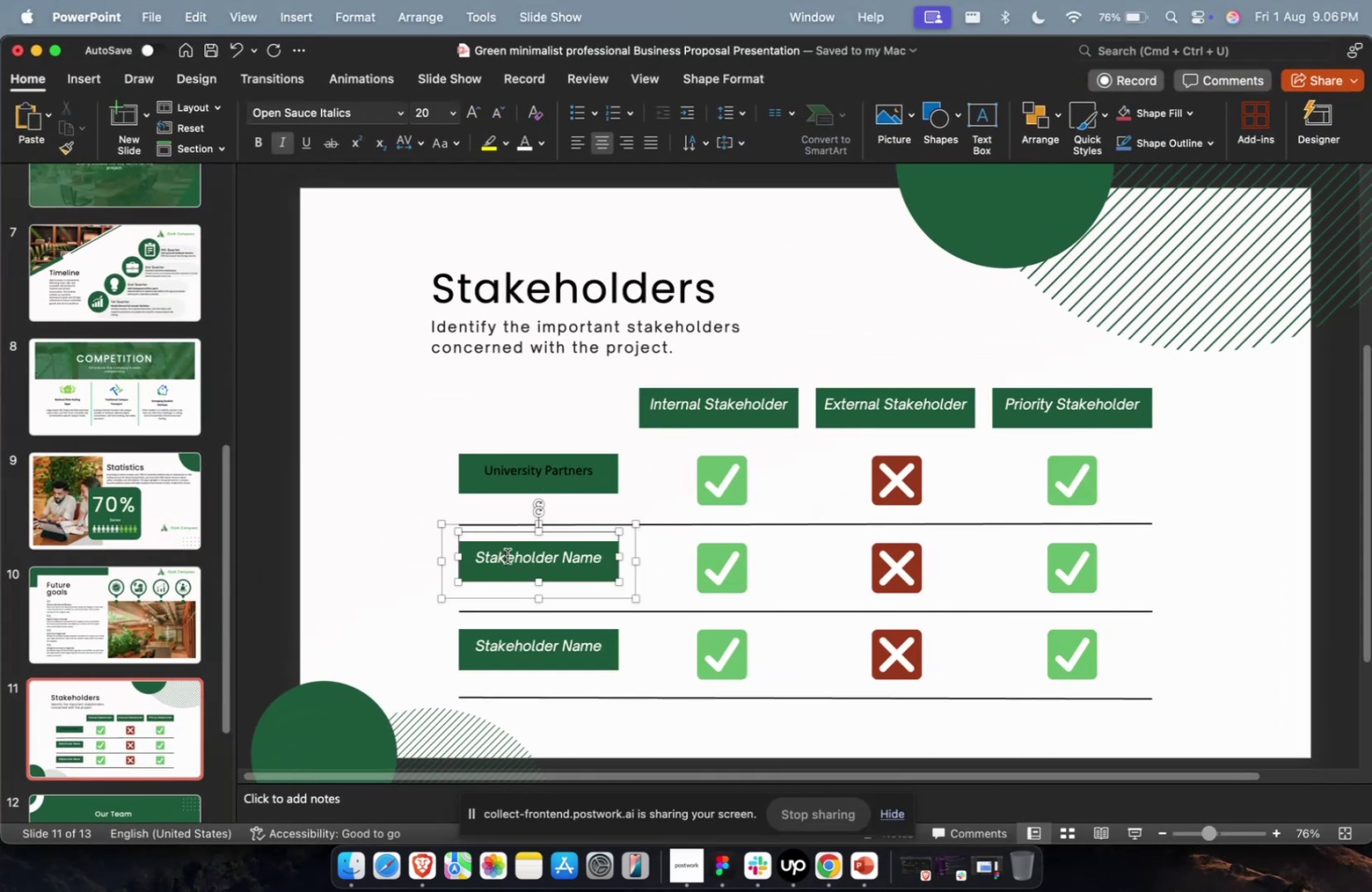 
key(Meta+A)
 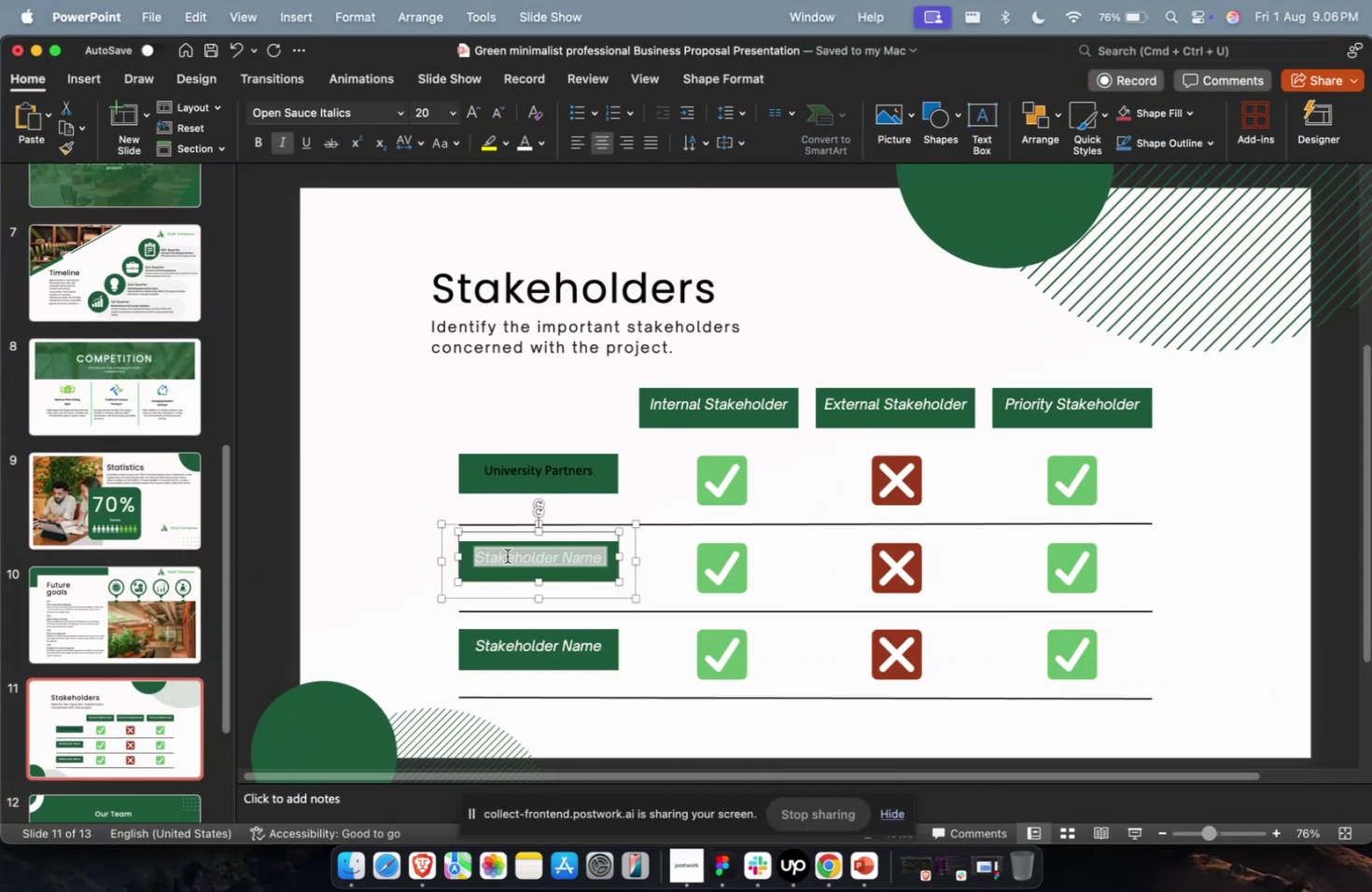 
key(Meta+V)
 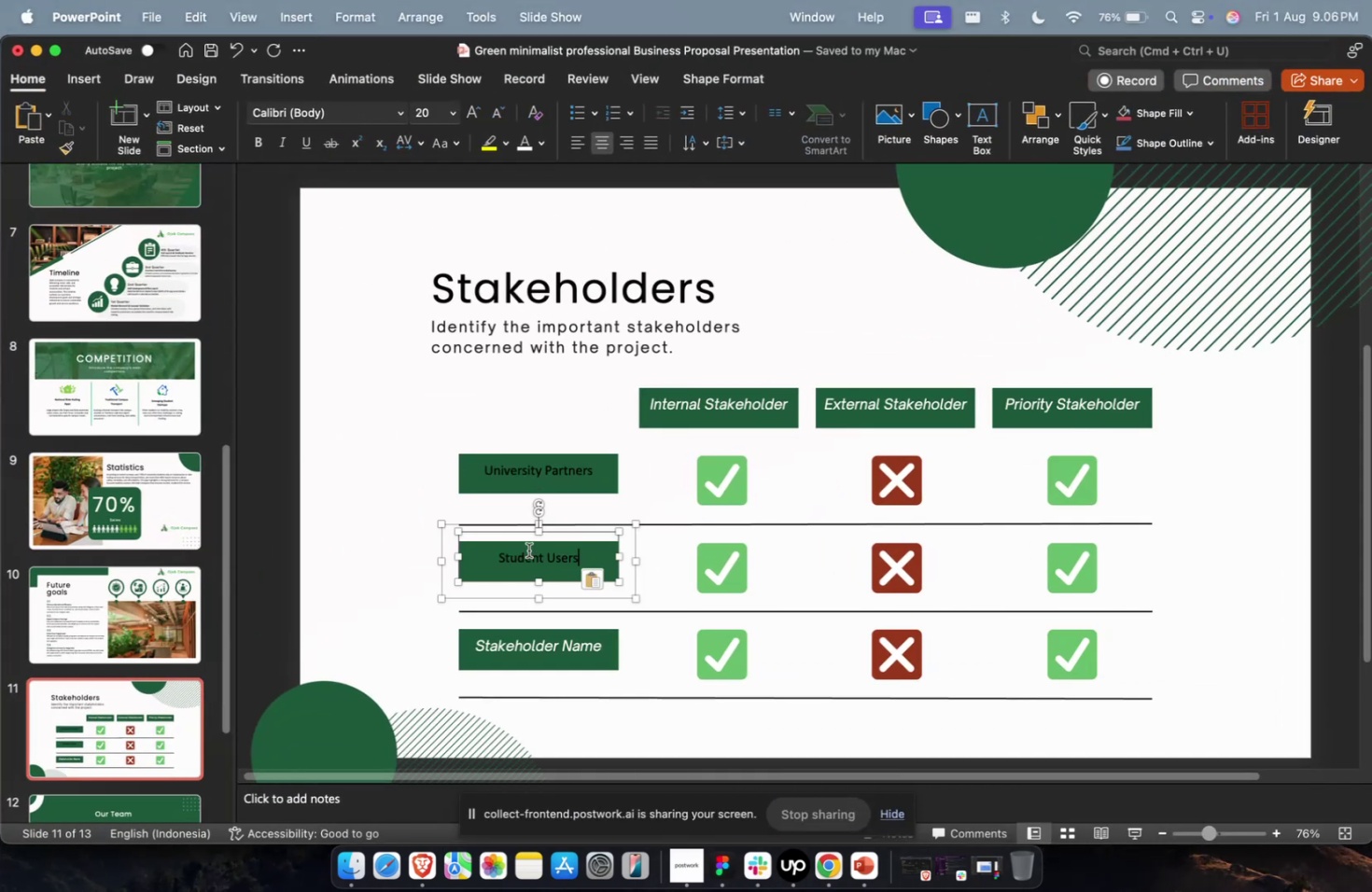 
key(Meta+1)
 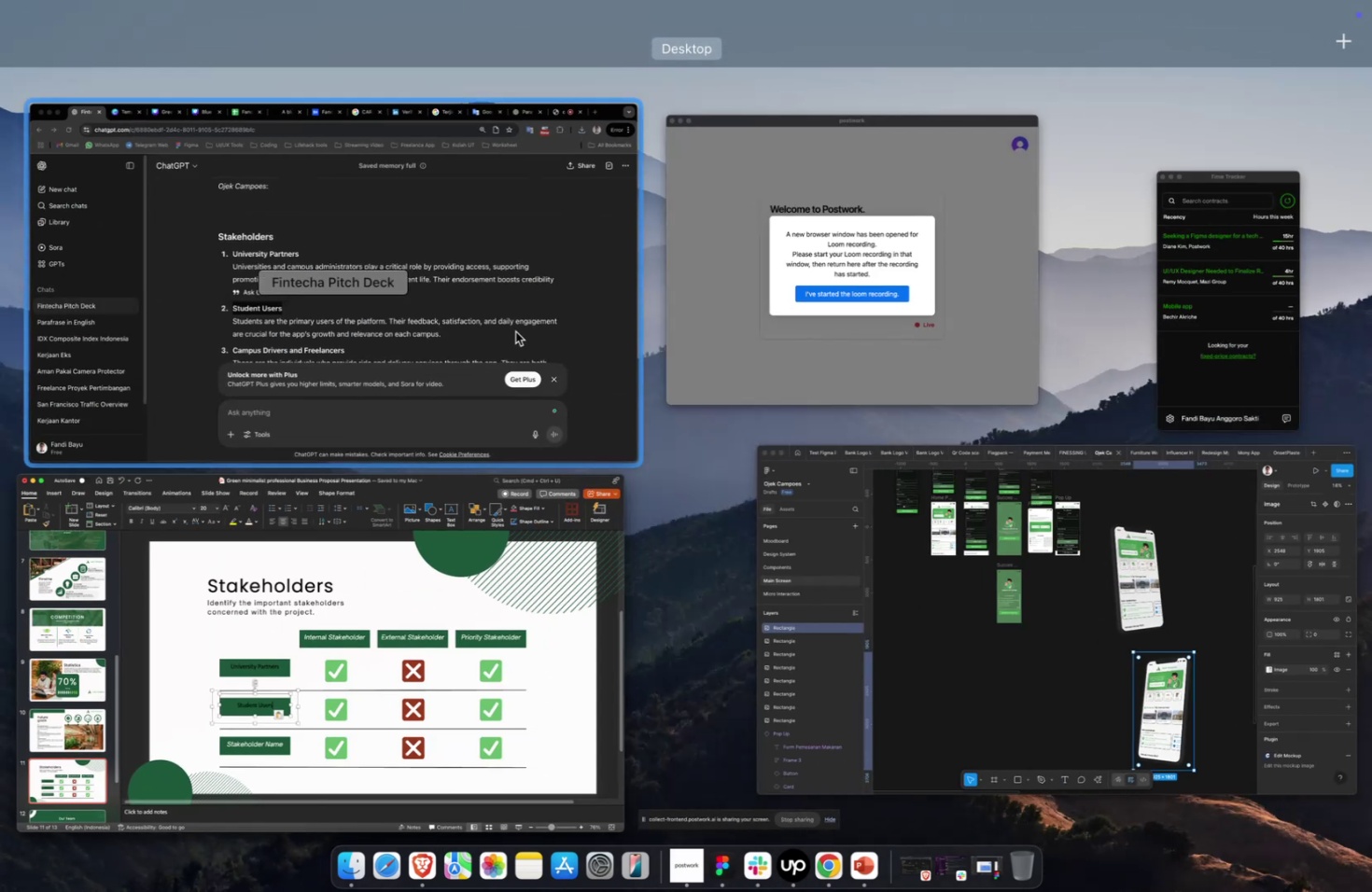 
left_click([509, 328])
 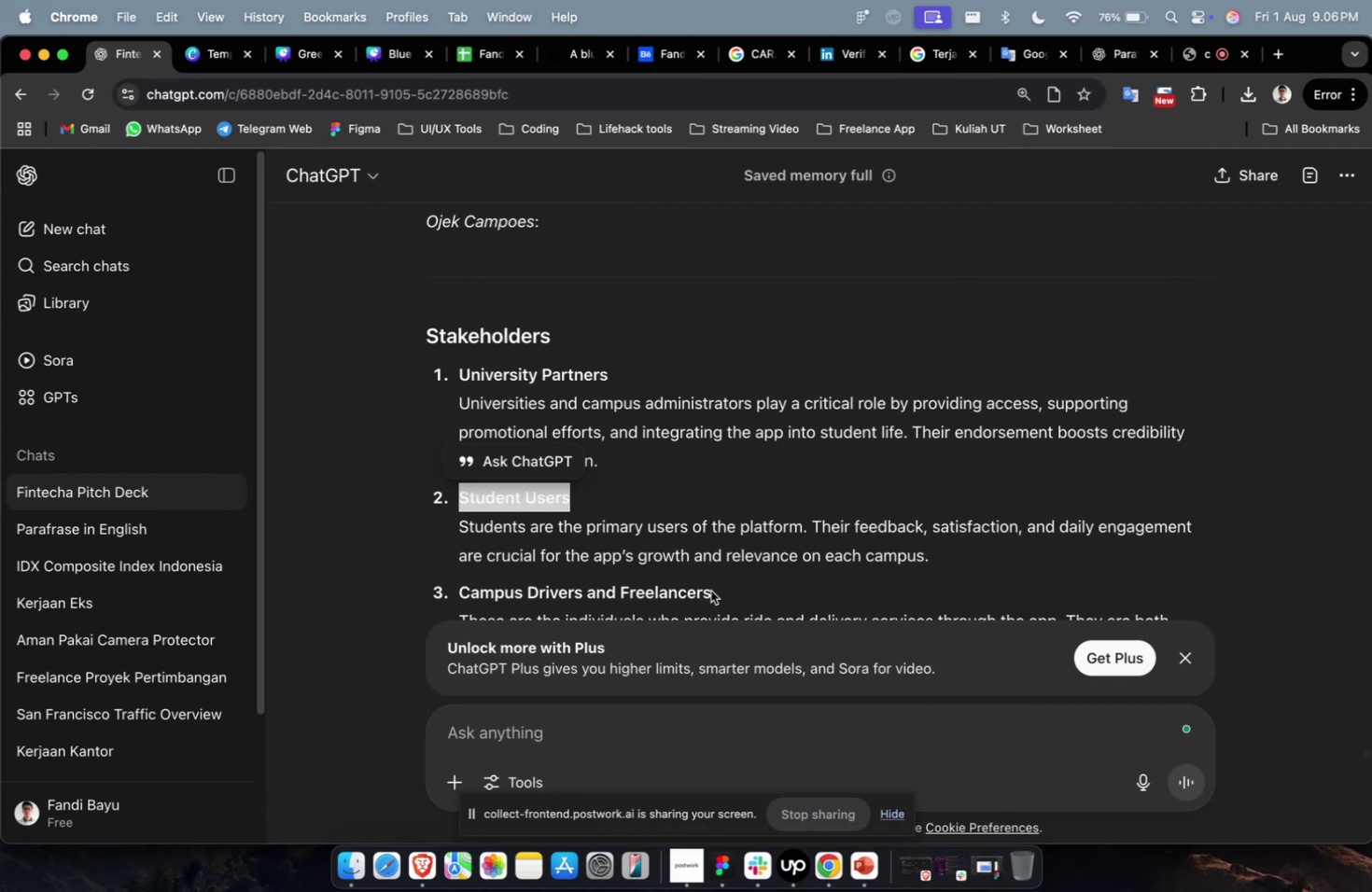 
left_click_drag(start_coordinate=[715, 595], to_coordinate=[453, 601])
 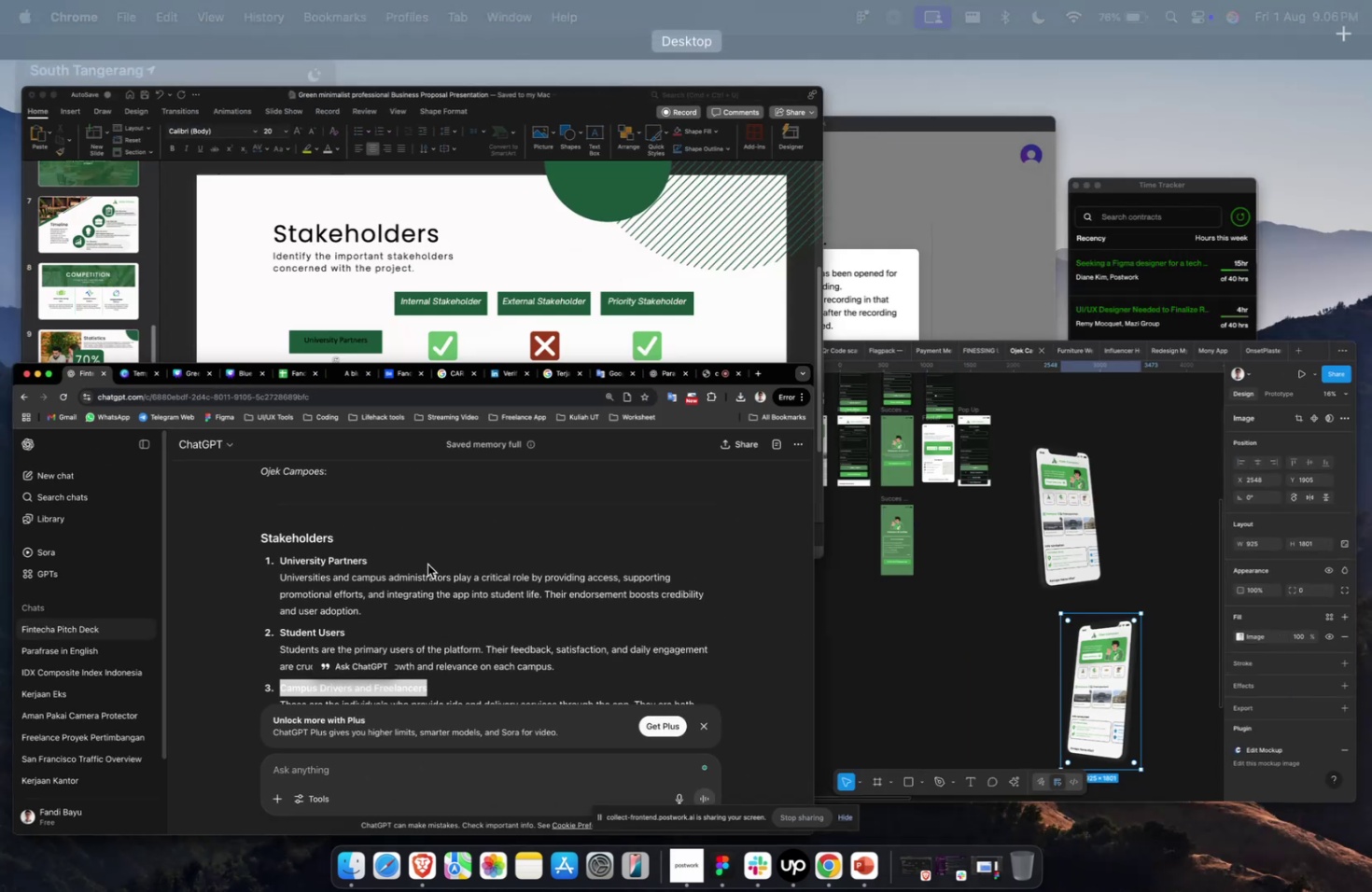 
key(Meta+C)
 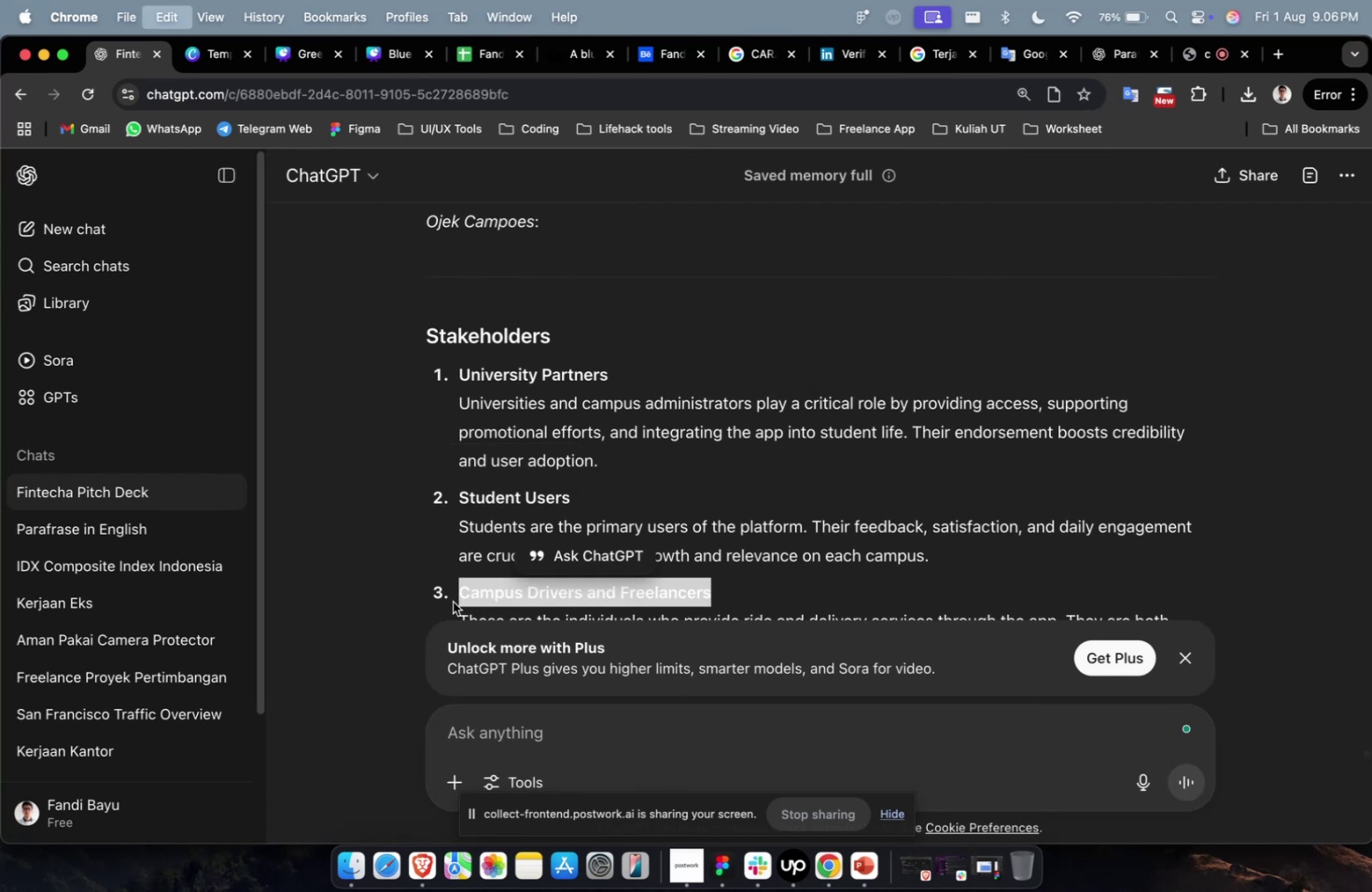 
key(Meta+1)
 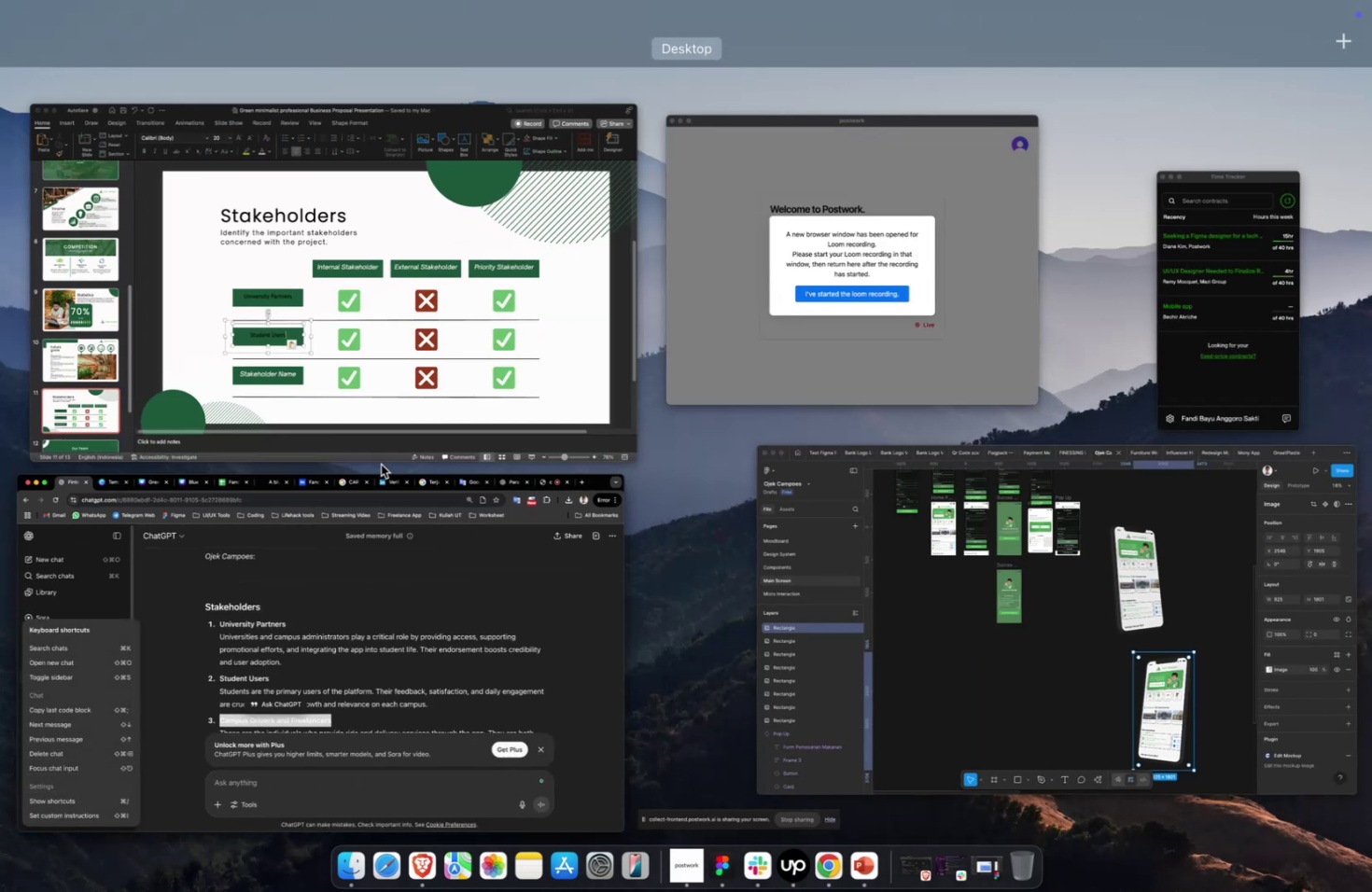 
left_click([361, 378])
 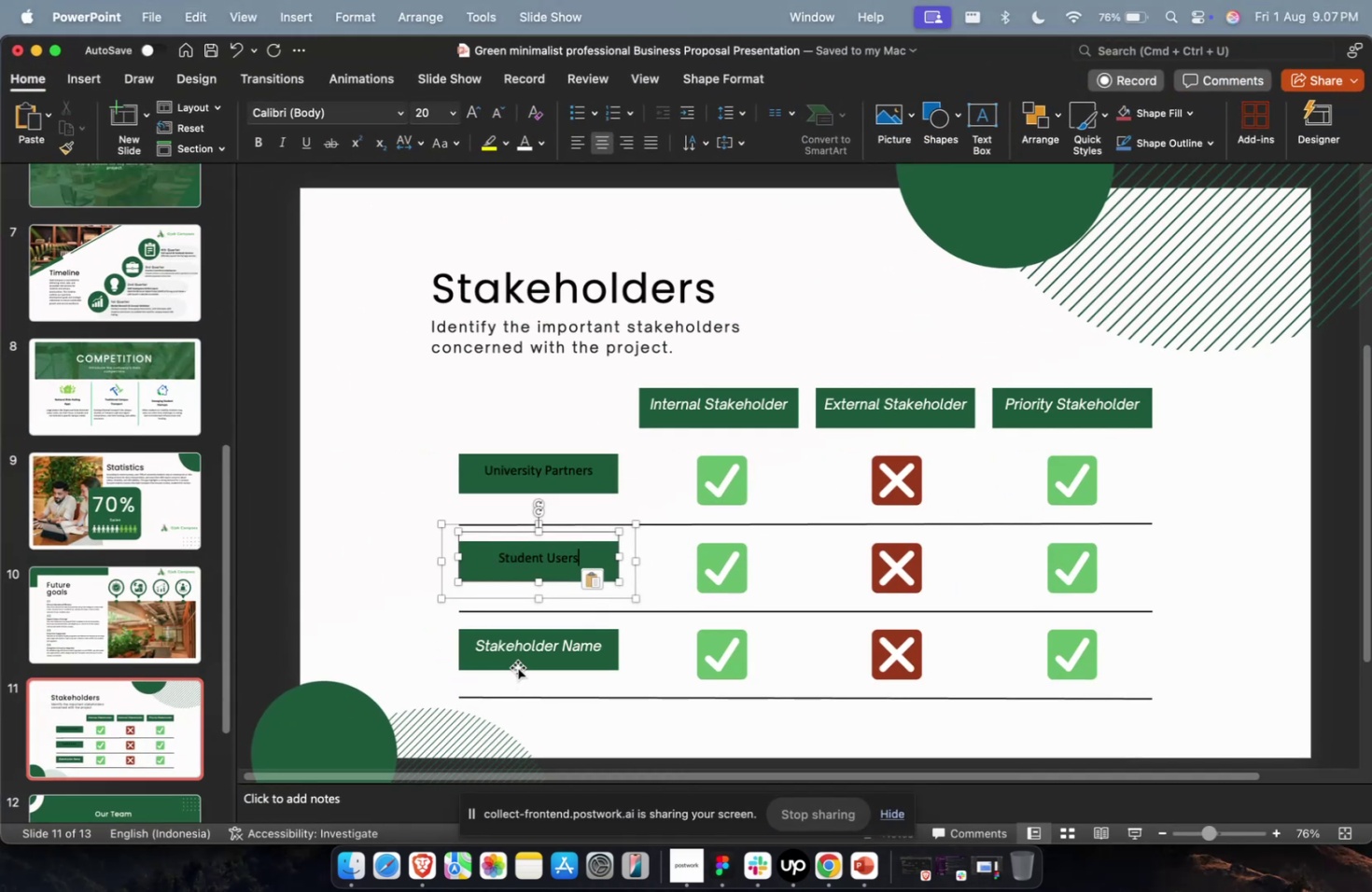 
left_click([521, 646])
 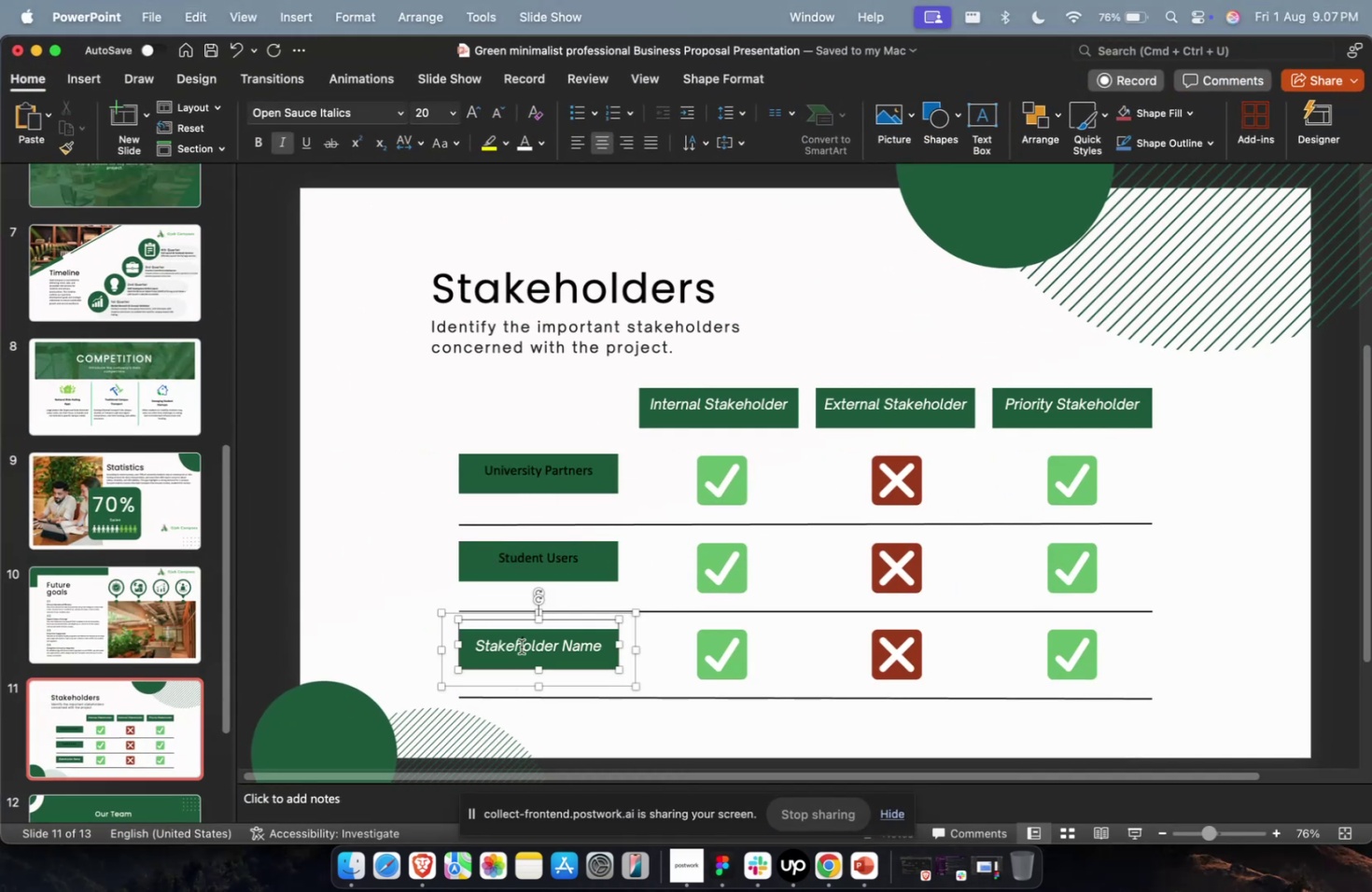 
key(Meta+A)
 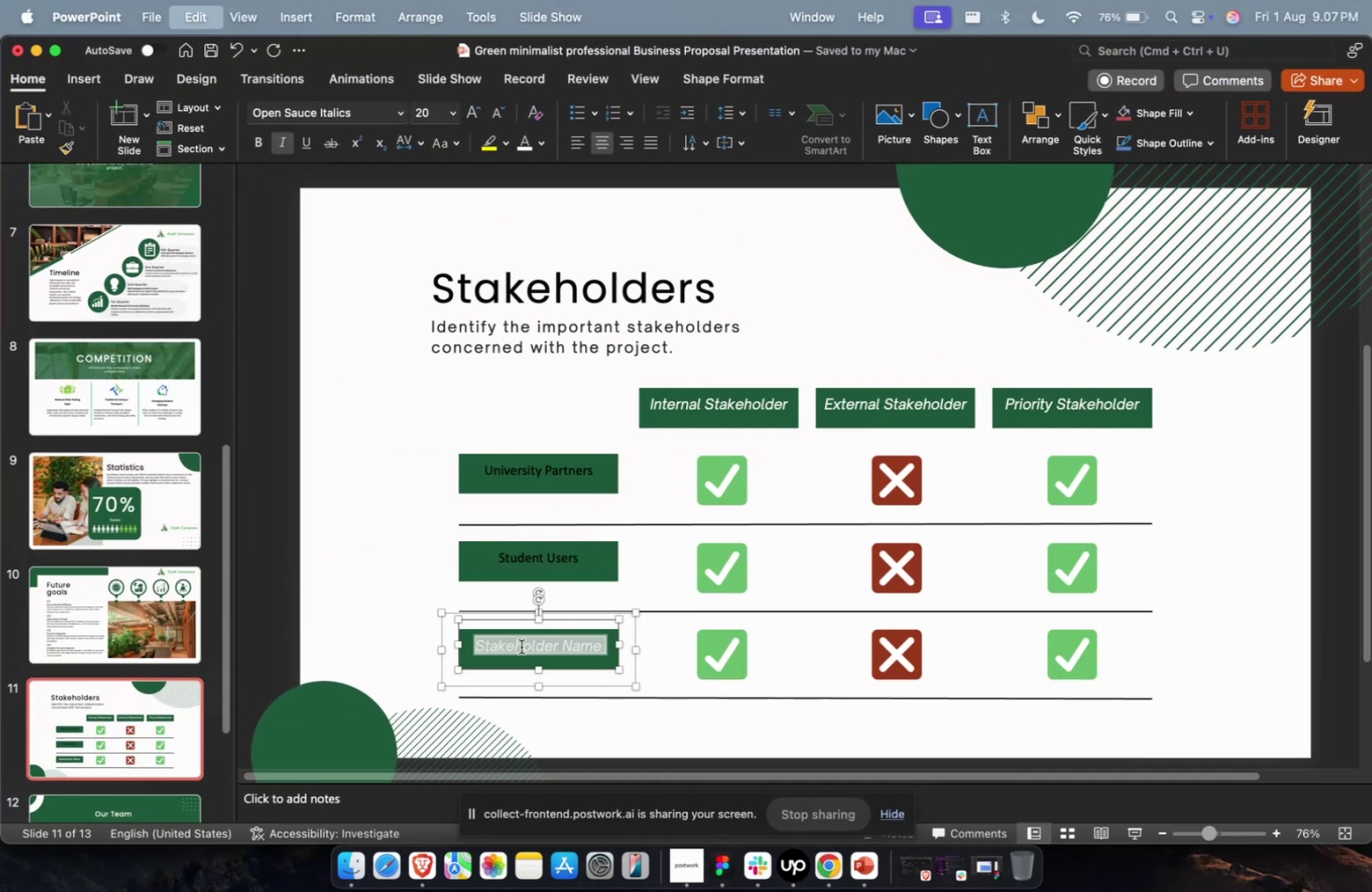 
key(Meta+V)
 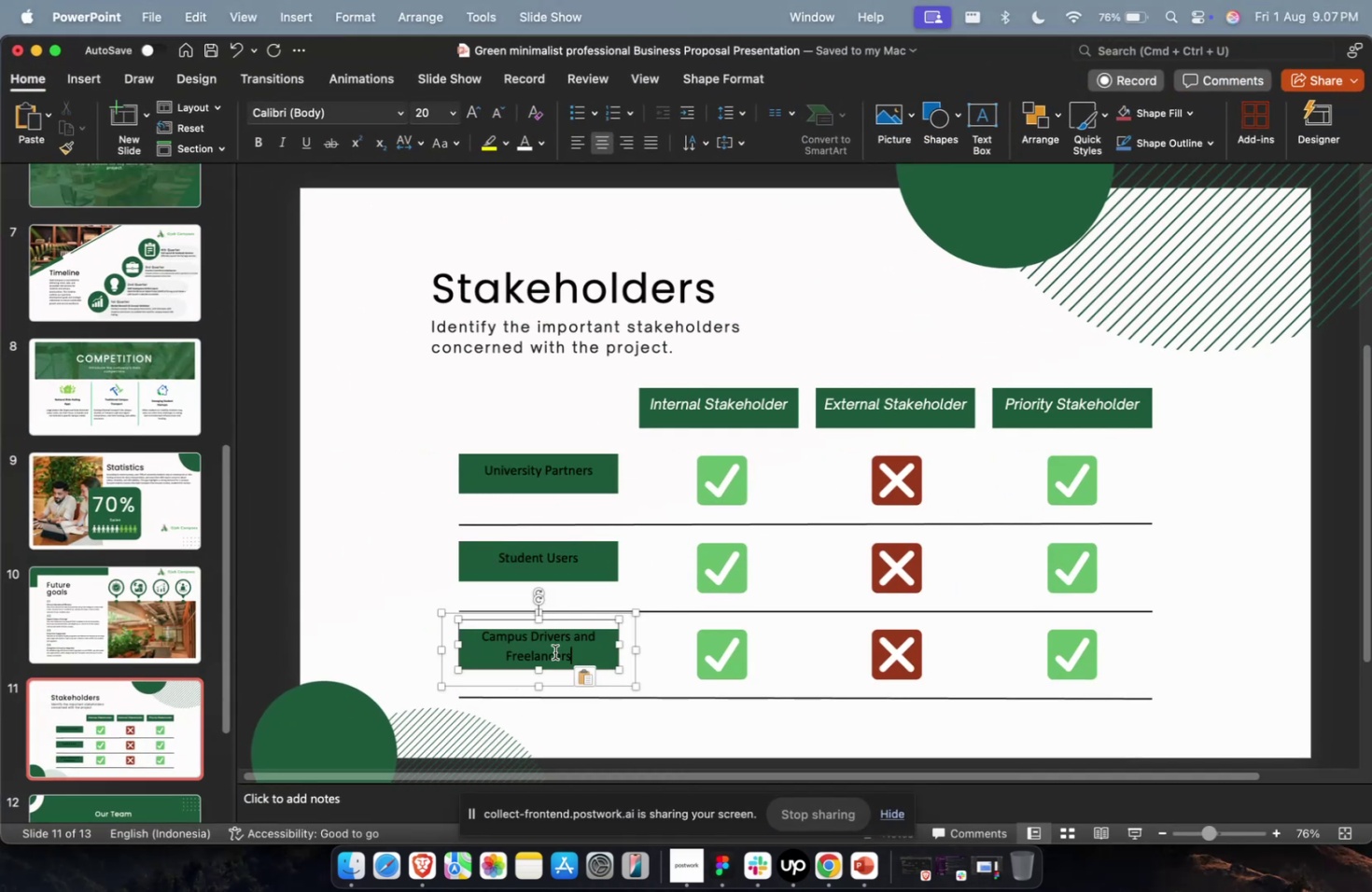 
key(Escape)
 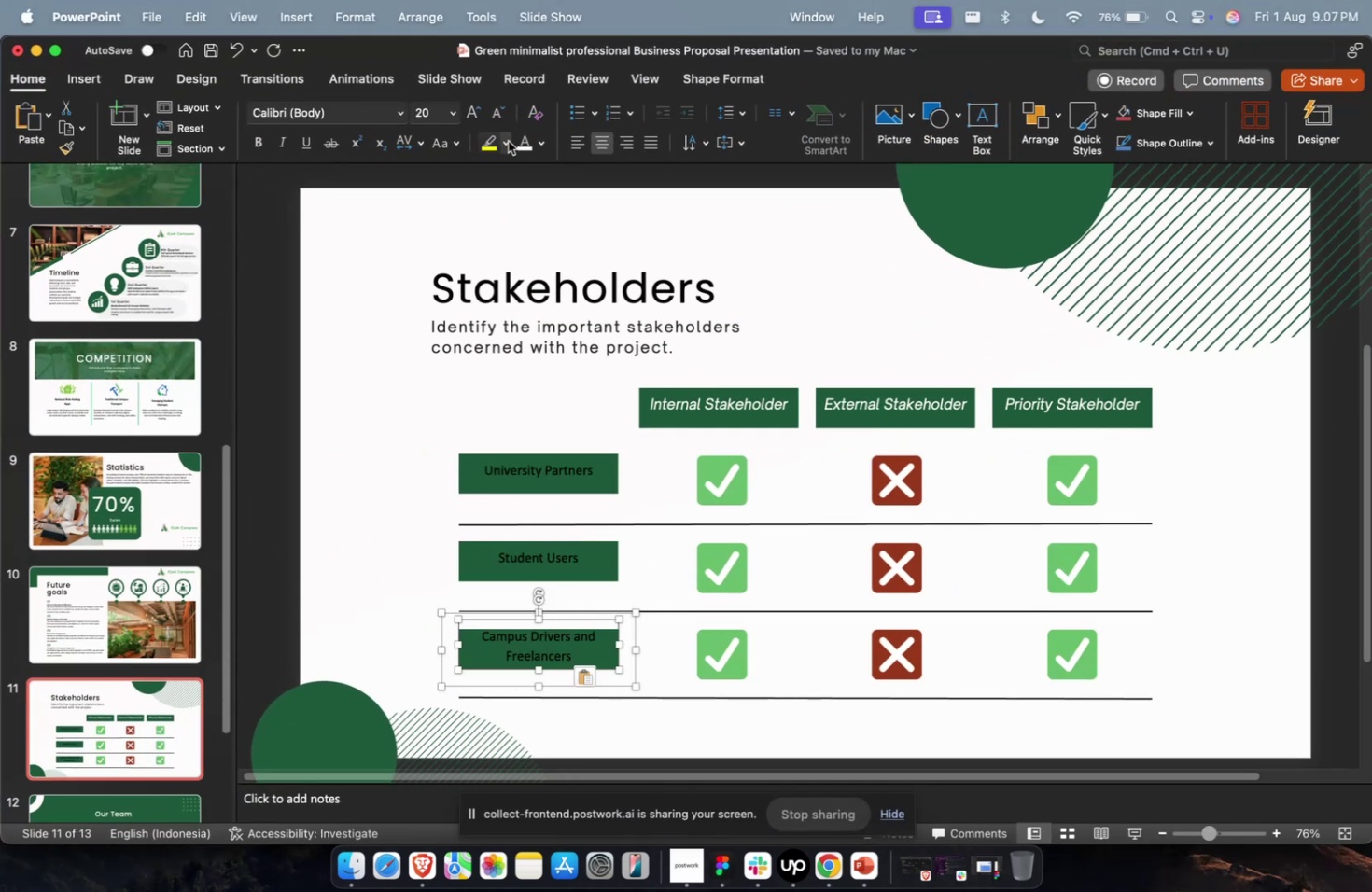 
left_click([520, 143])
 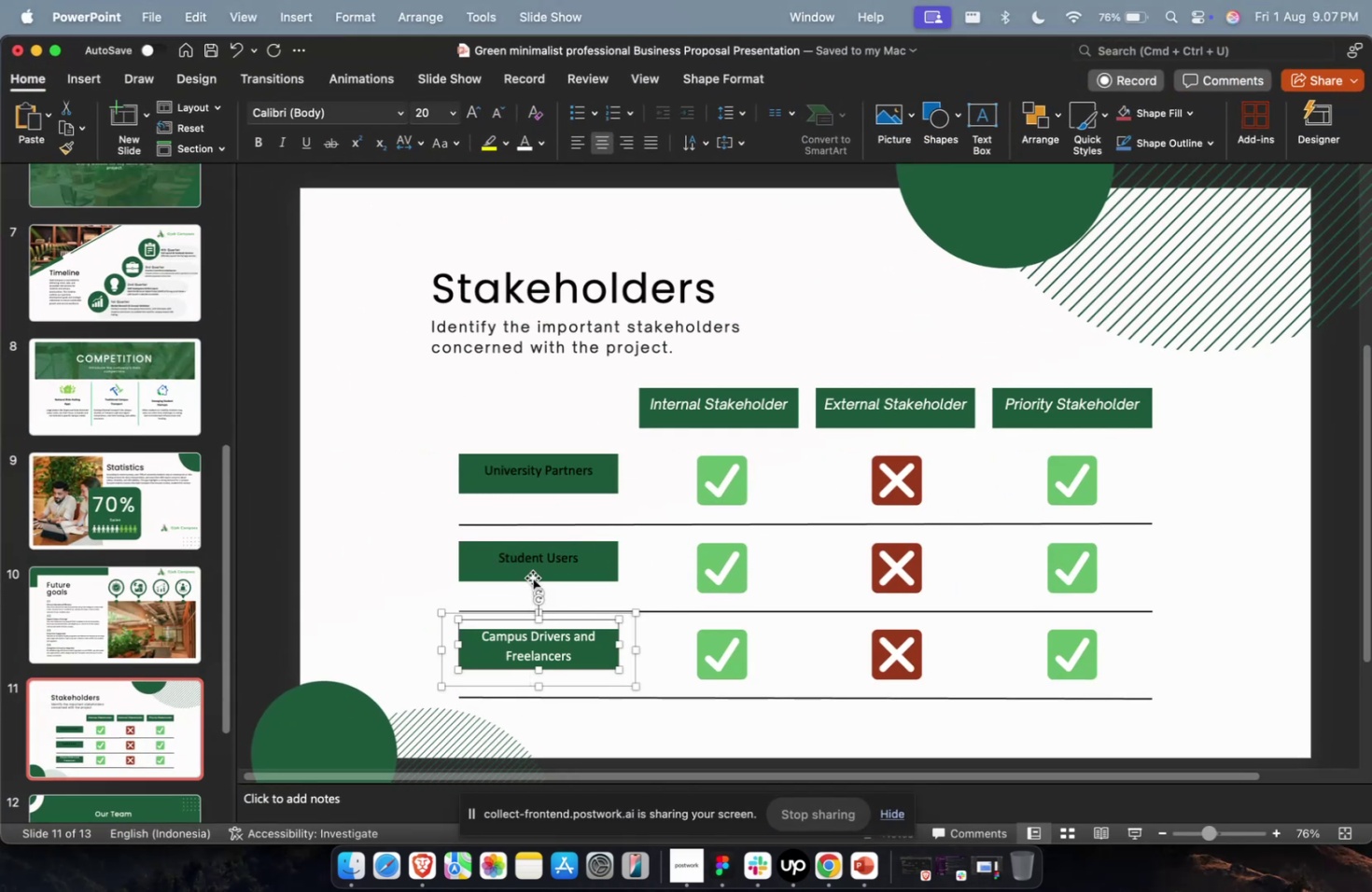 
left_click([534, 561])
 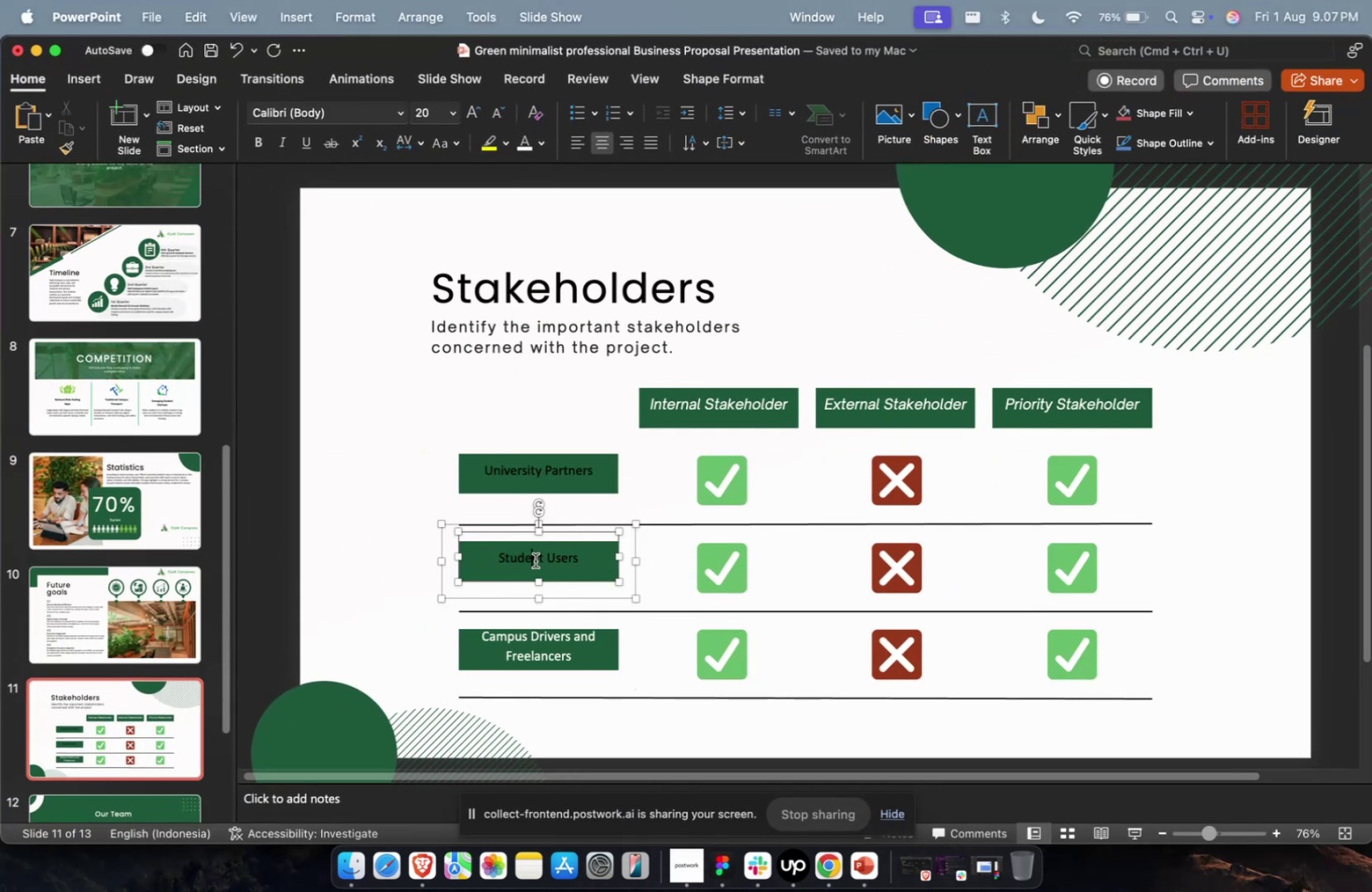 
key(Escape)
 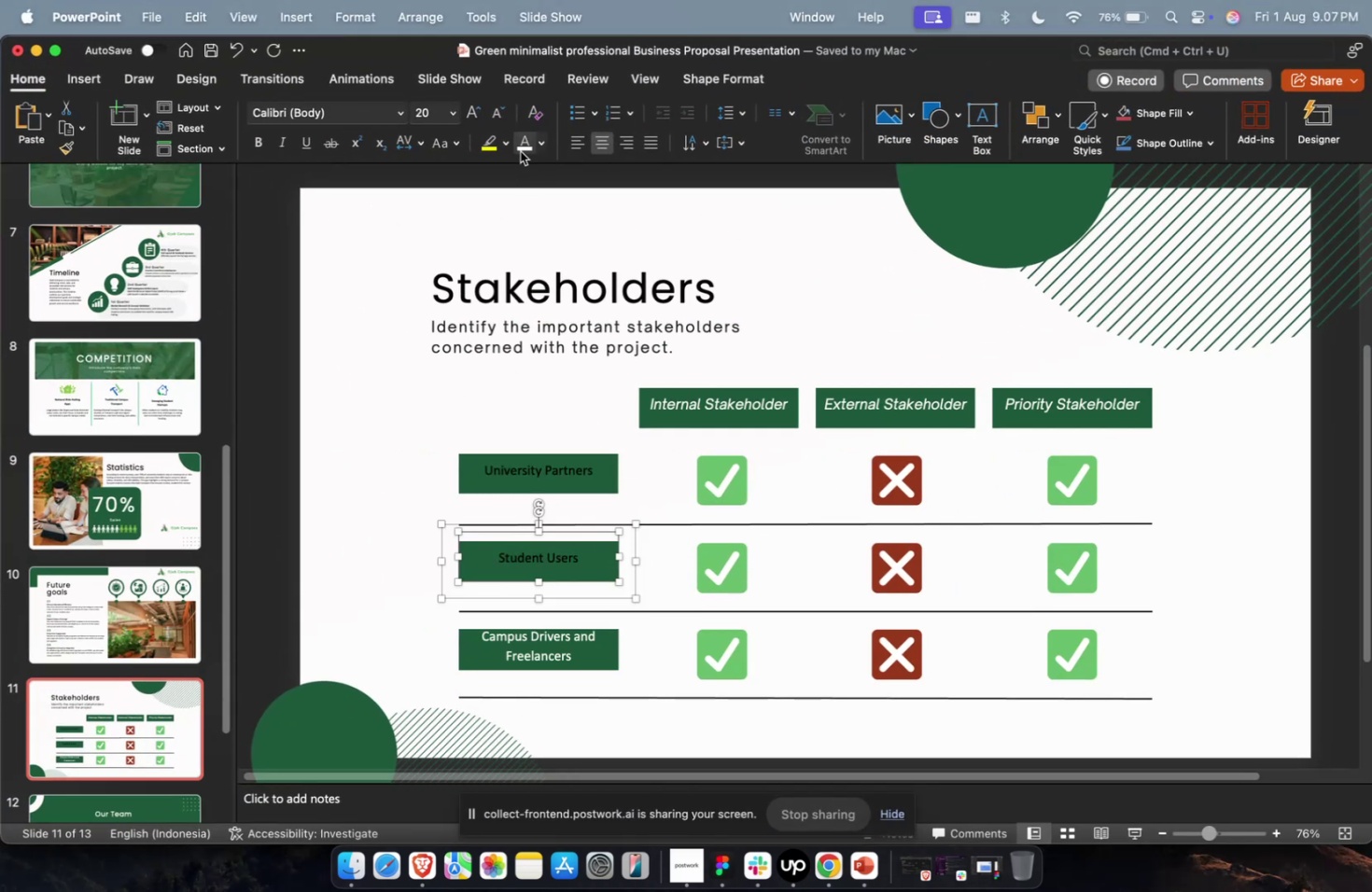 
double_click([524, 145])
 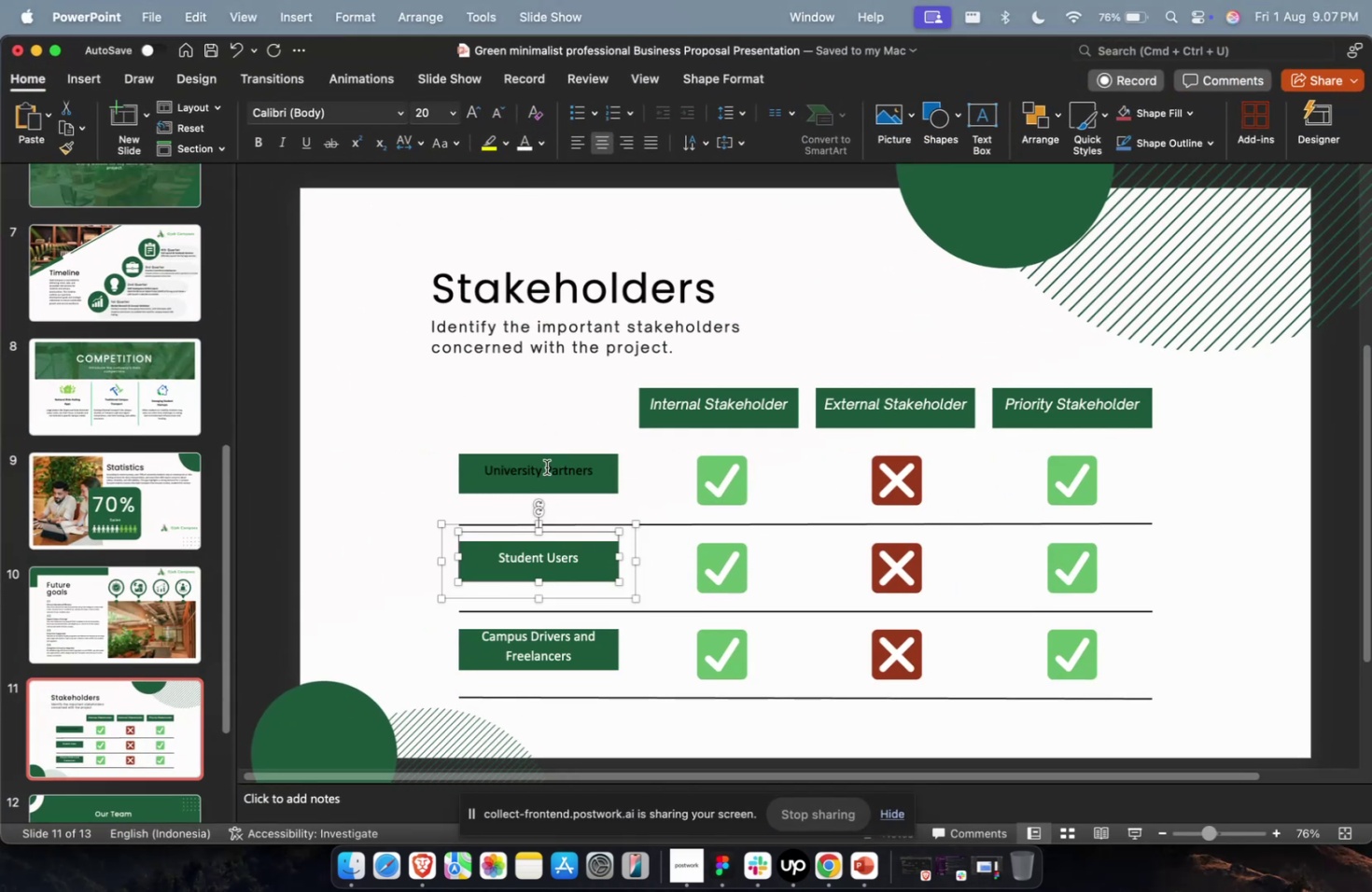 
left_click([546, 467])
 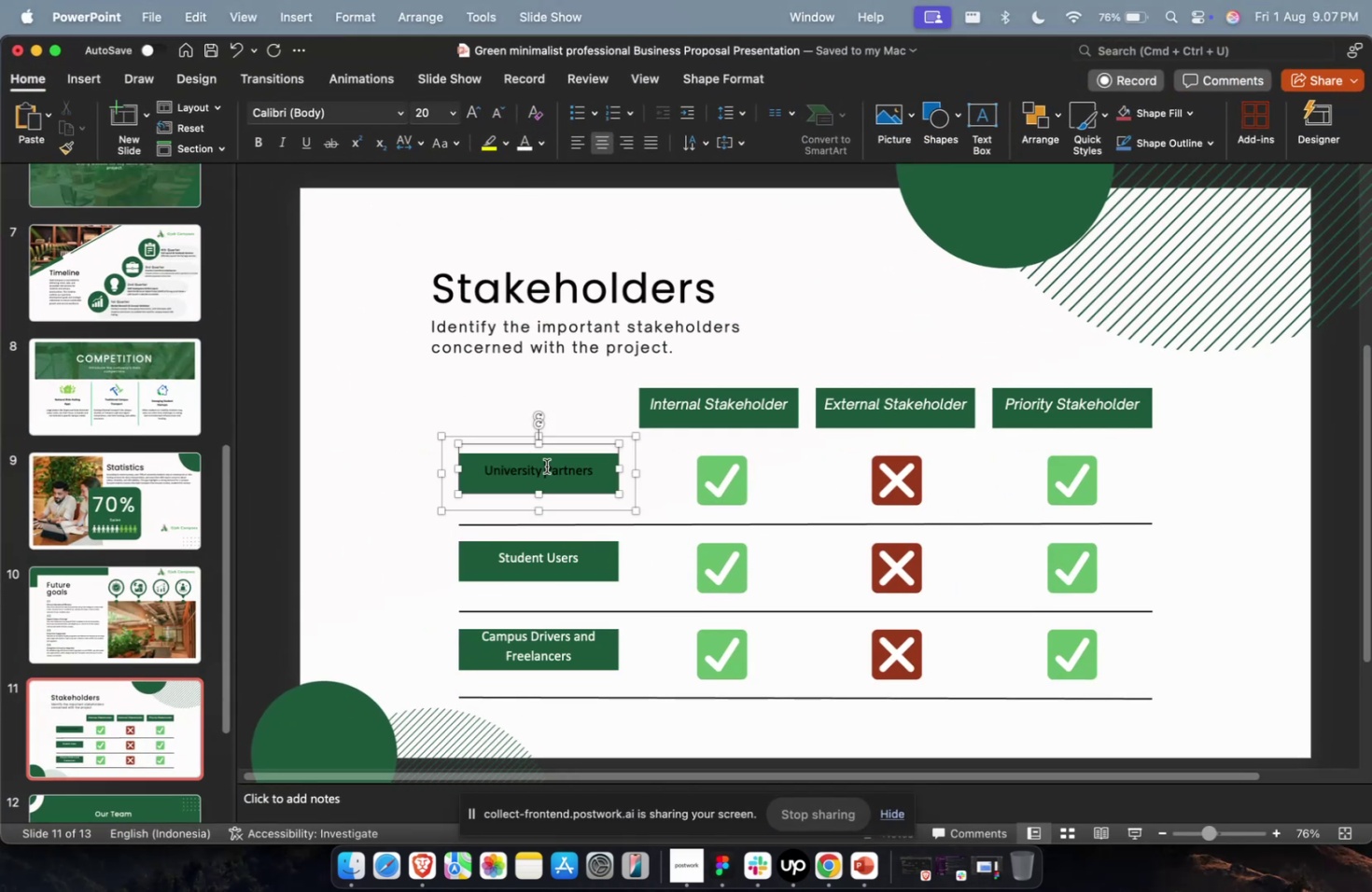 
key(Escape)
 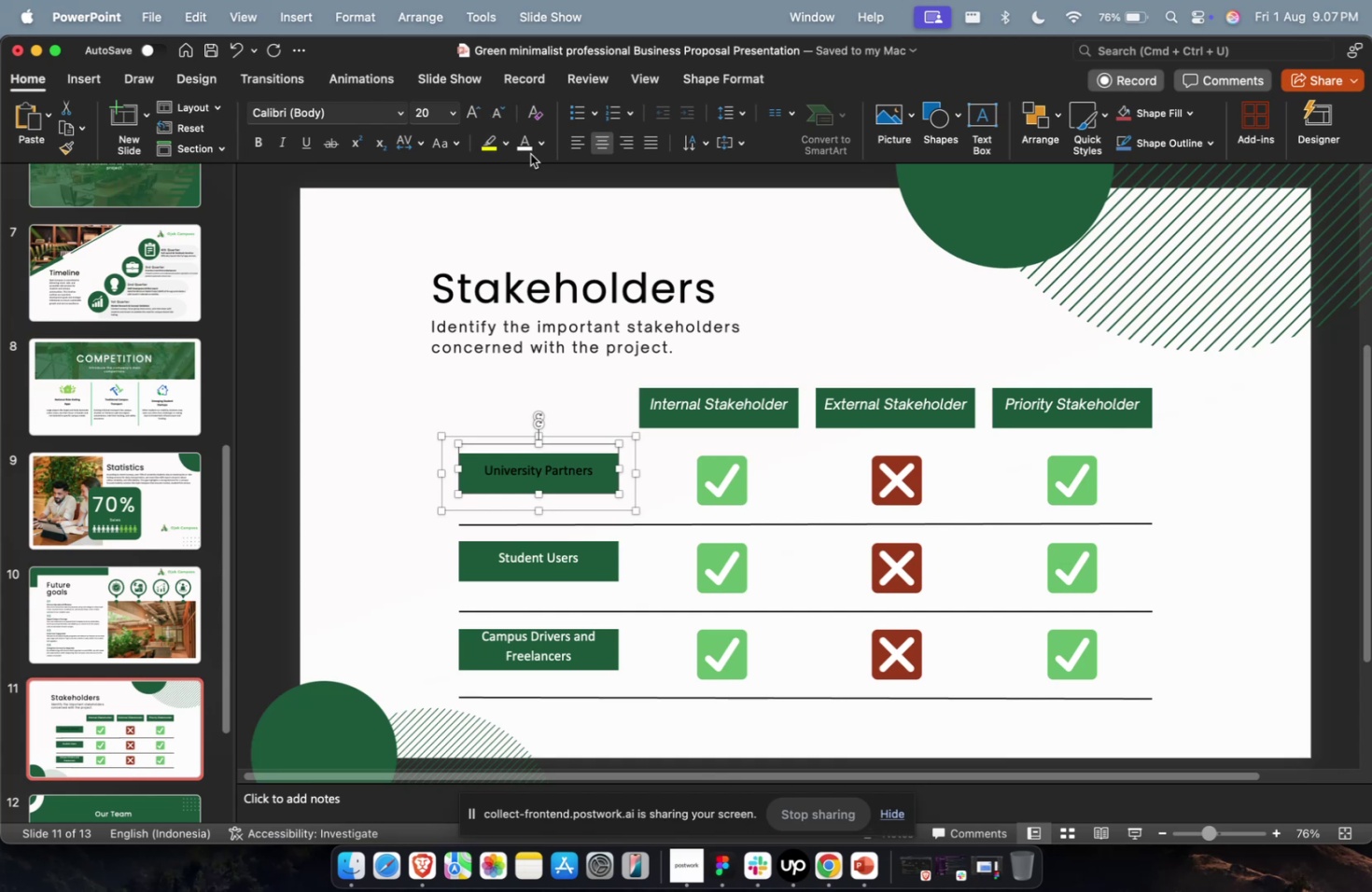 
left_click([524, 144])
 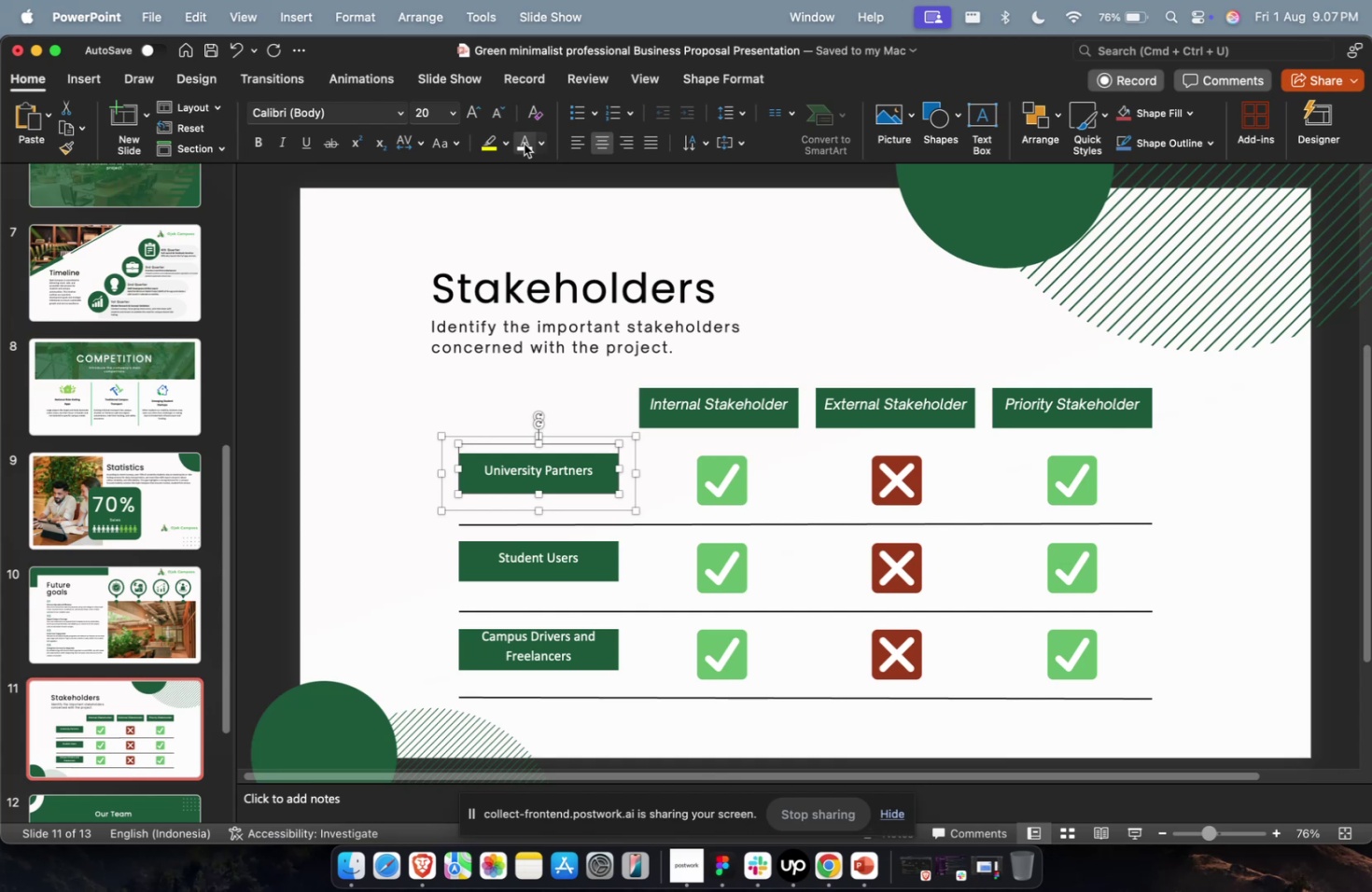 
wait(15.1)
 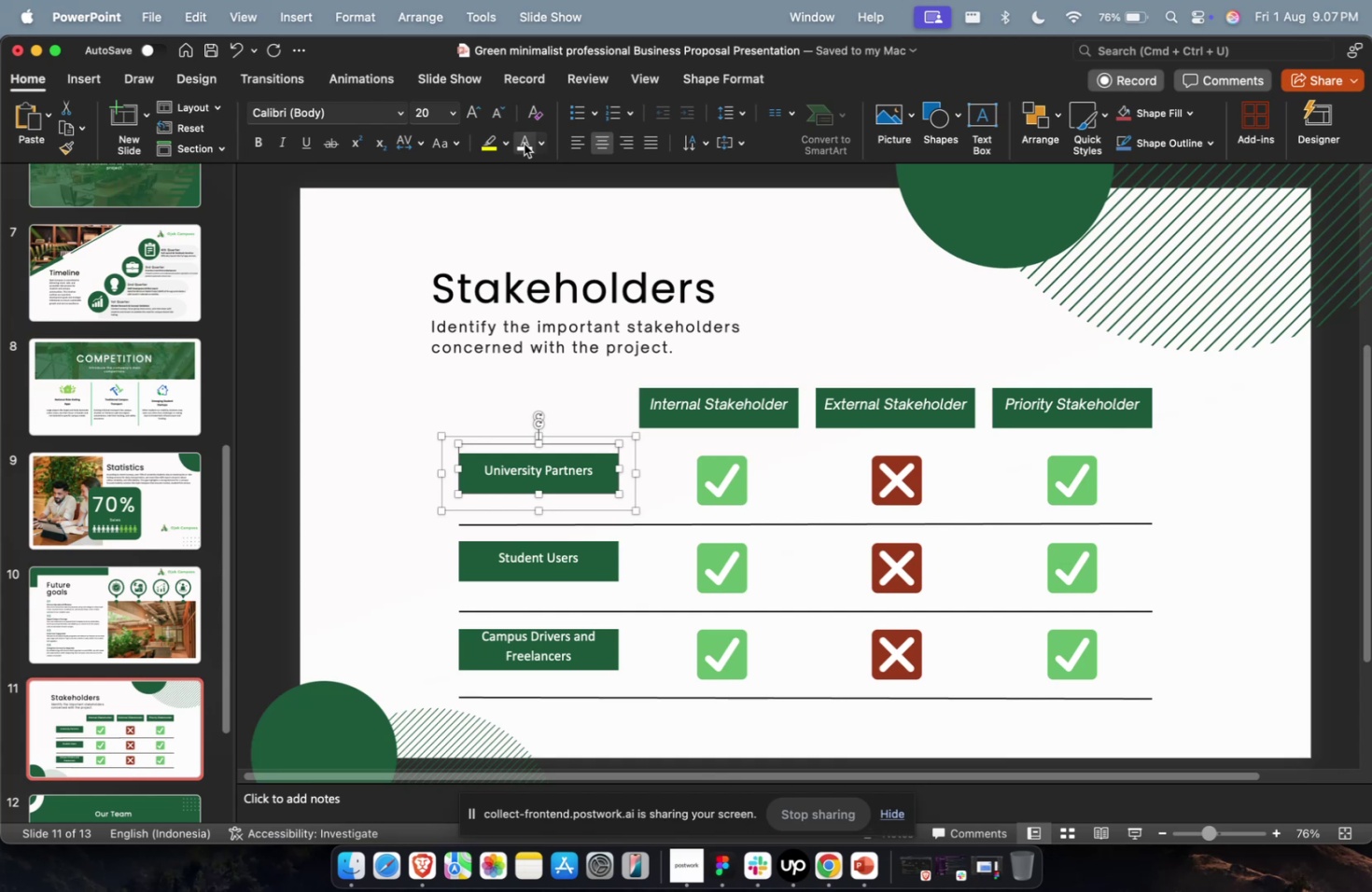 
left_click([618, 314])
 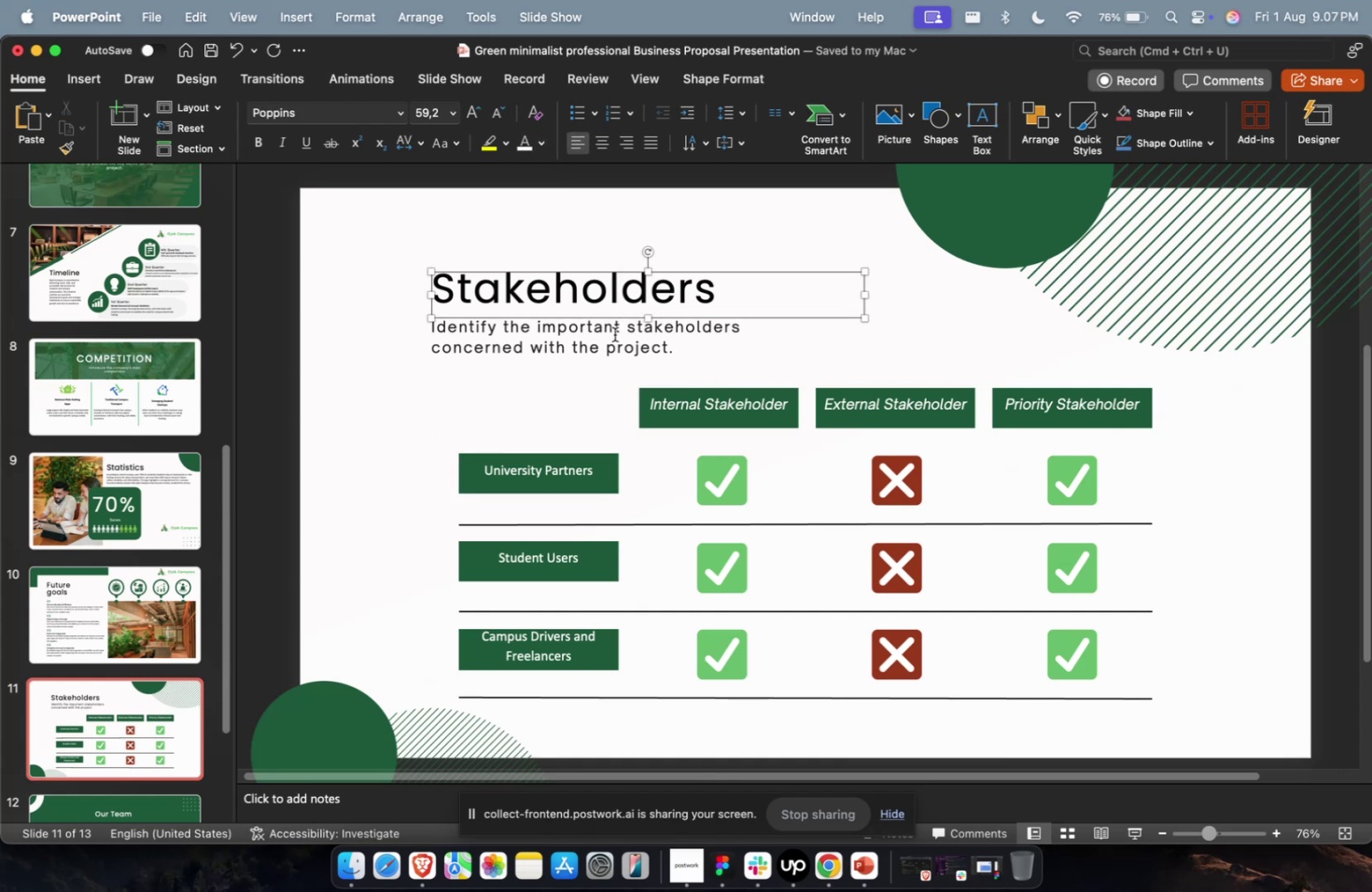 
key(Meta+CommandLeft)
 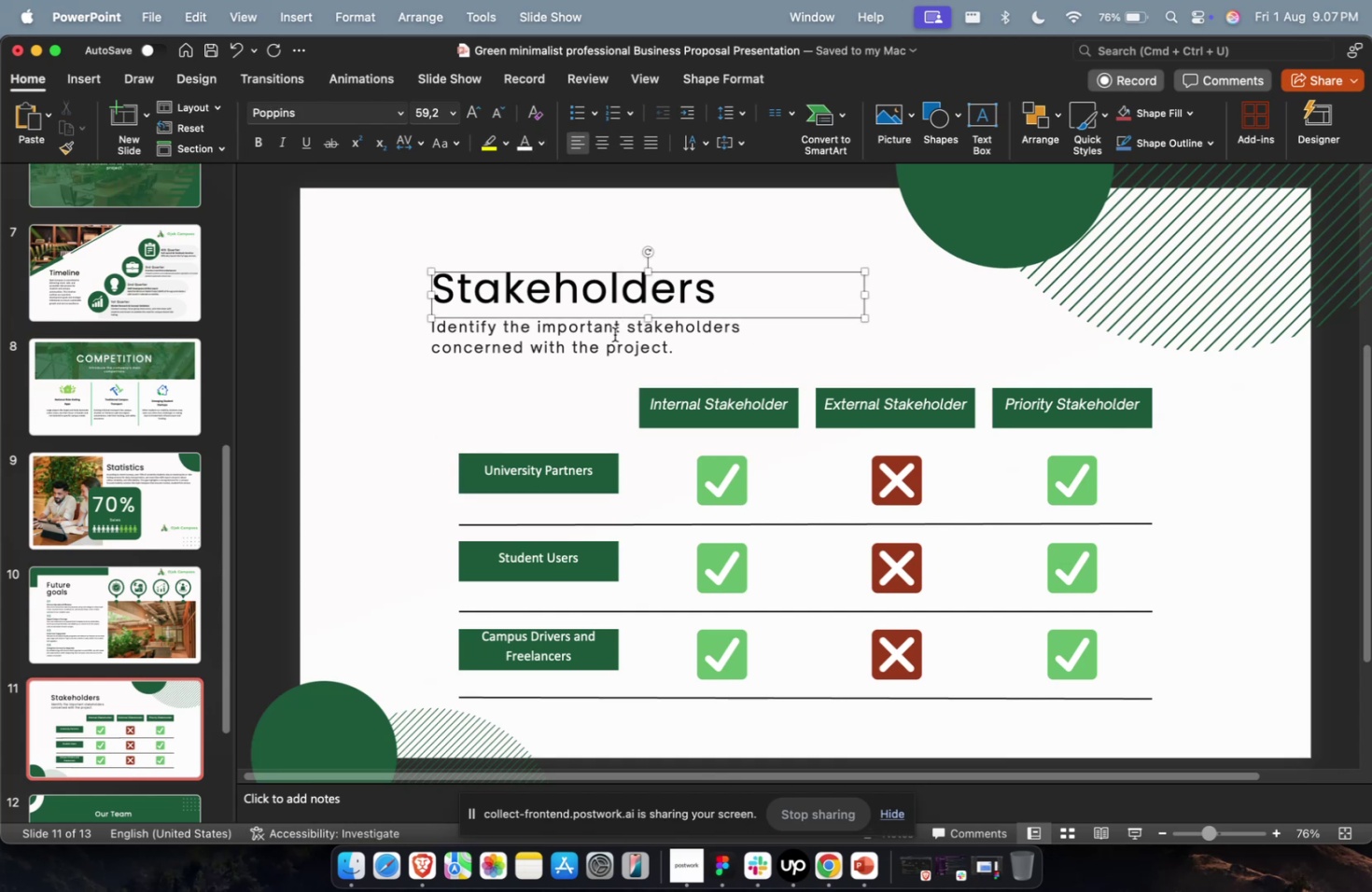 
key(Meta+1)
 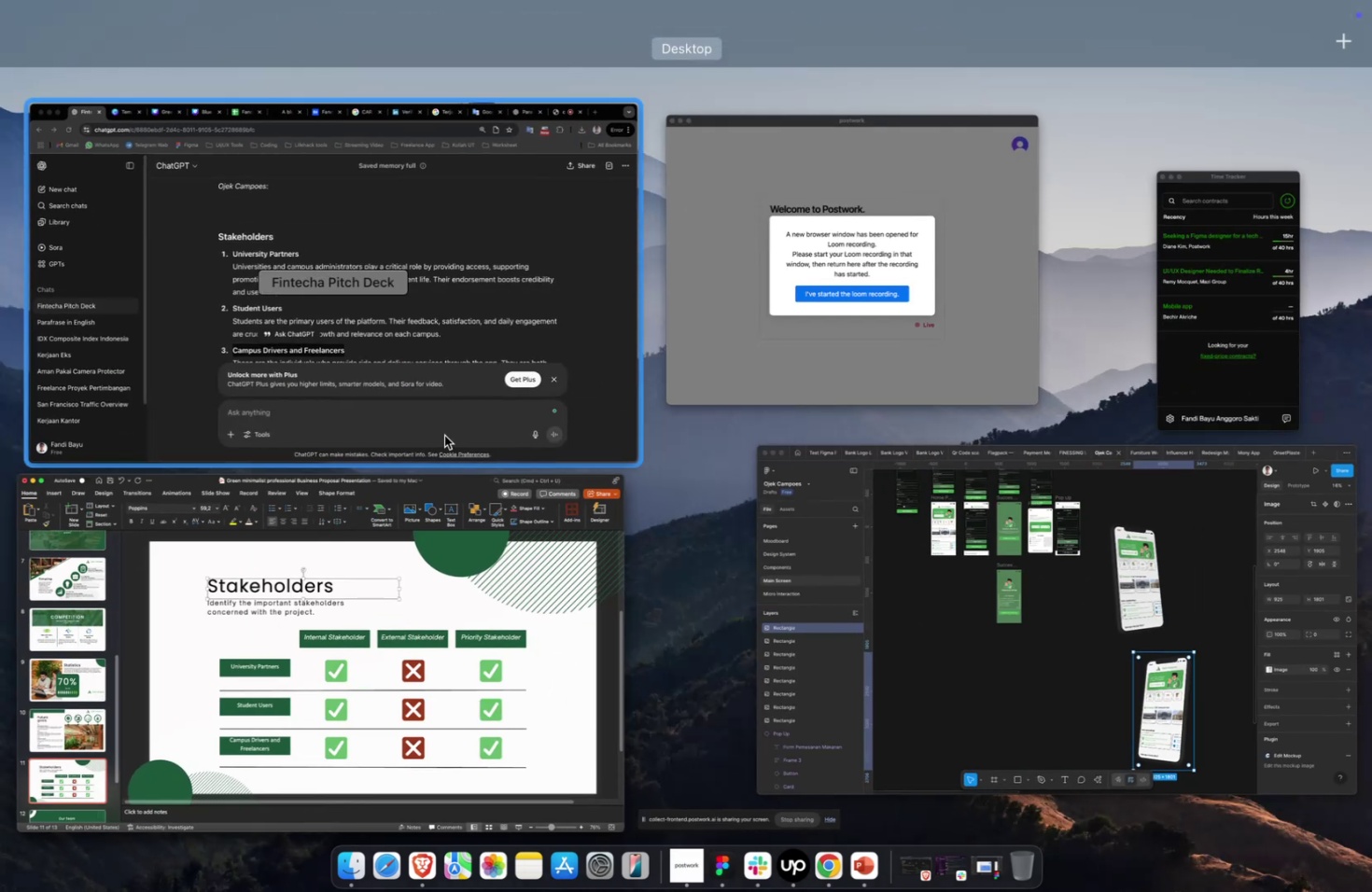 
left_click([444, 435])
 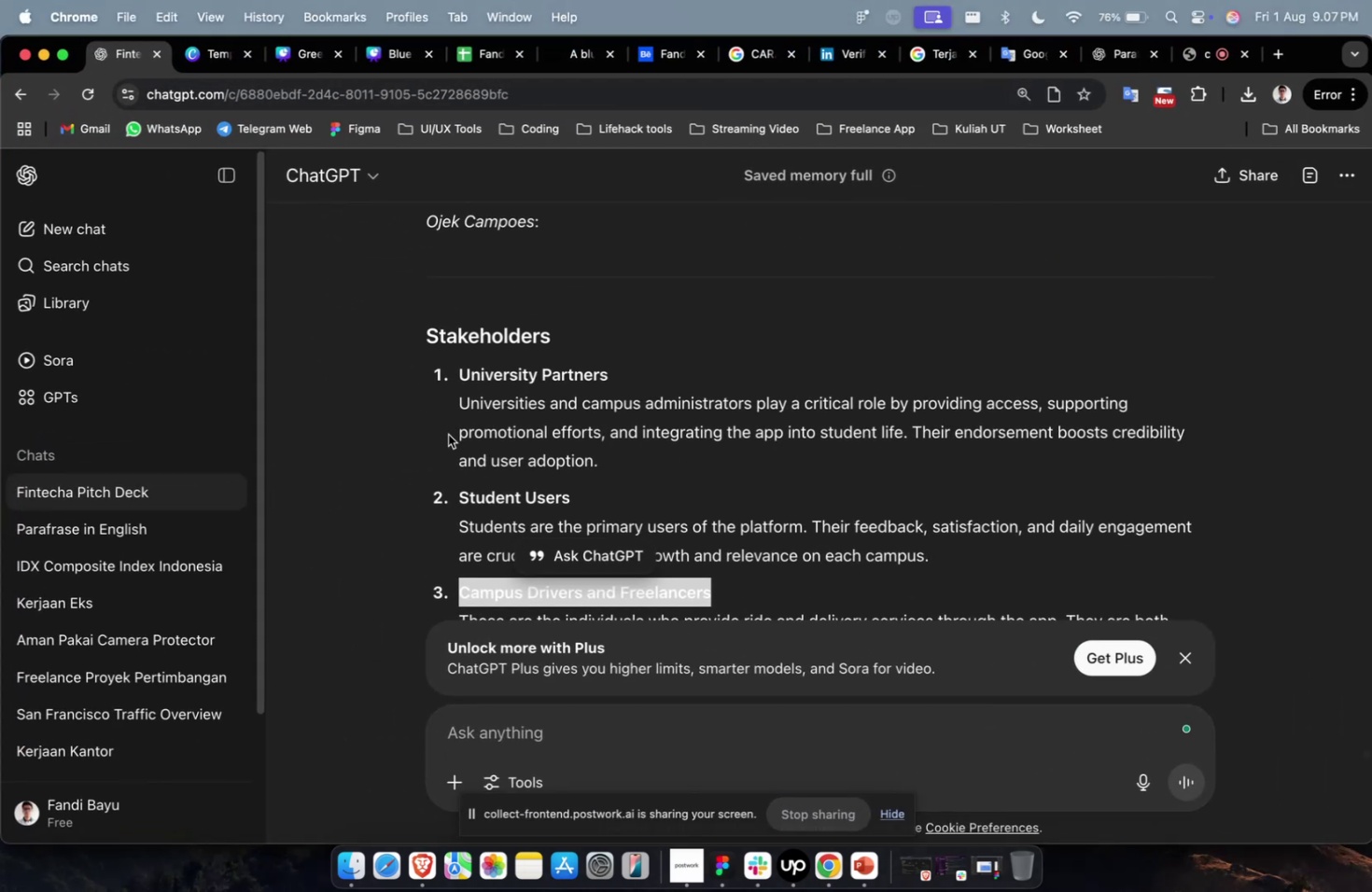 
scroll: coordinate [449, 434], scroll_direction: down, amount: 7.0
 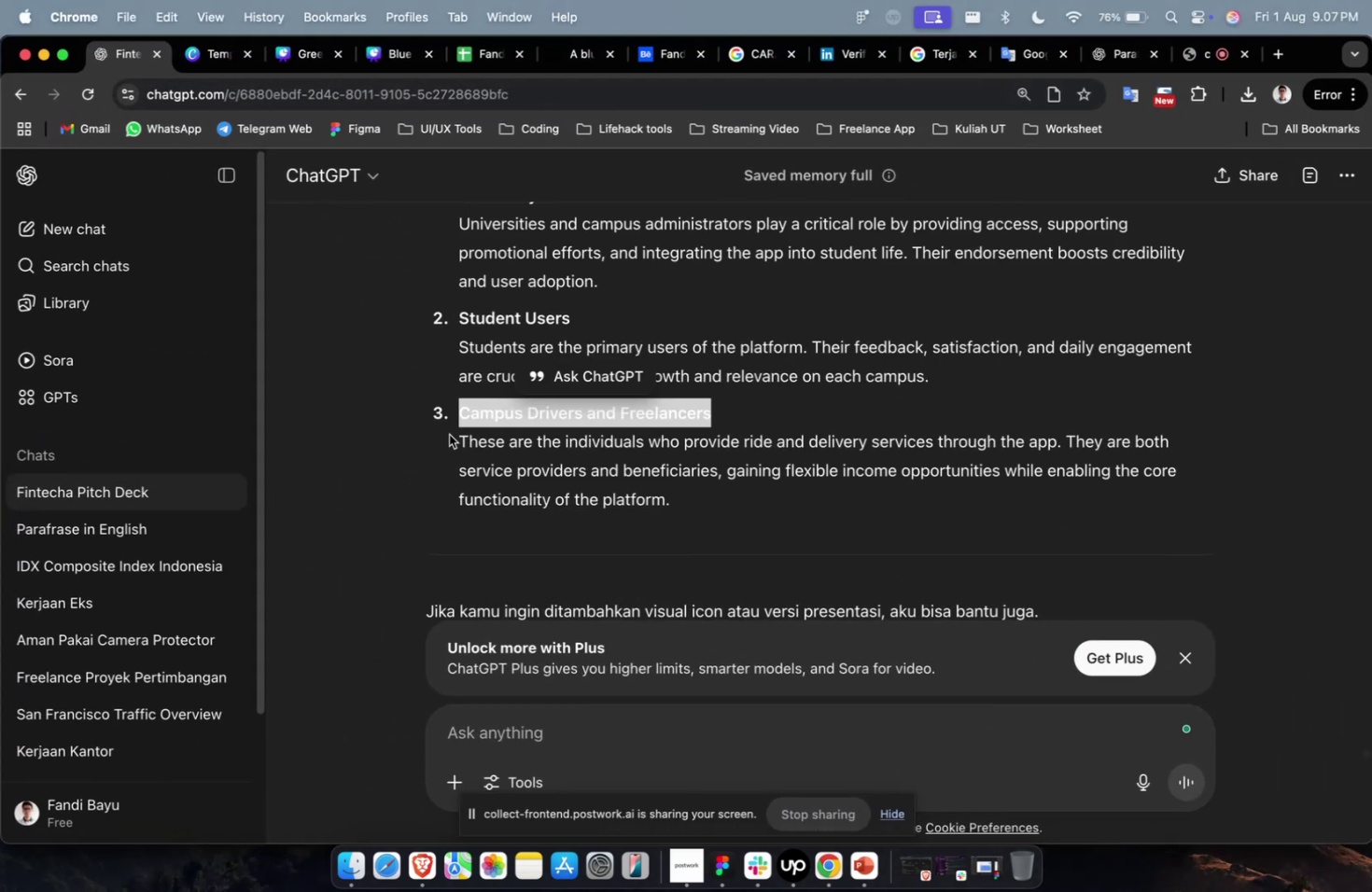 
key(Meta+CommandLeft)
 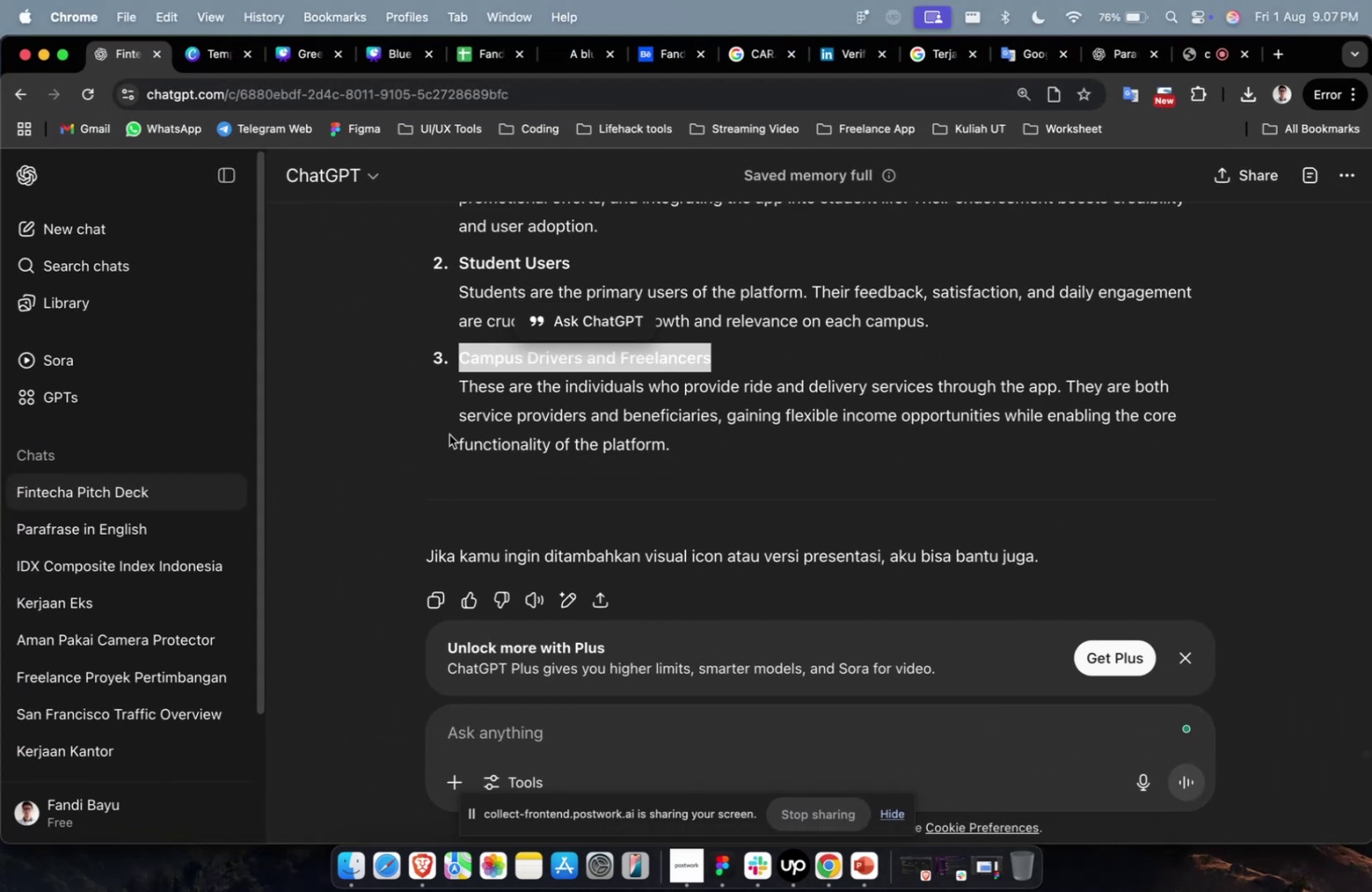 
key(Meta+1)
 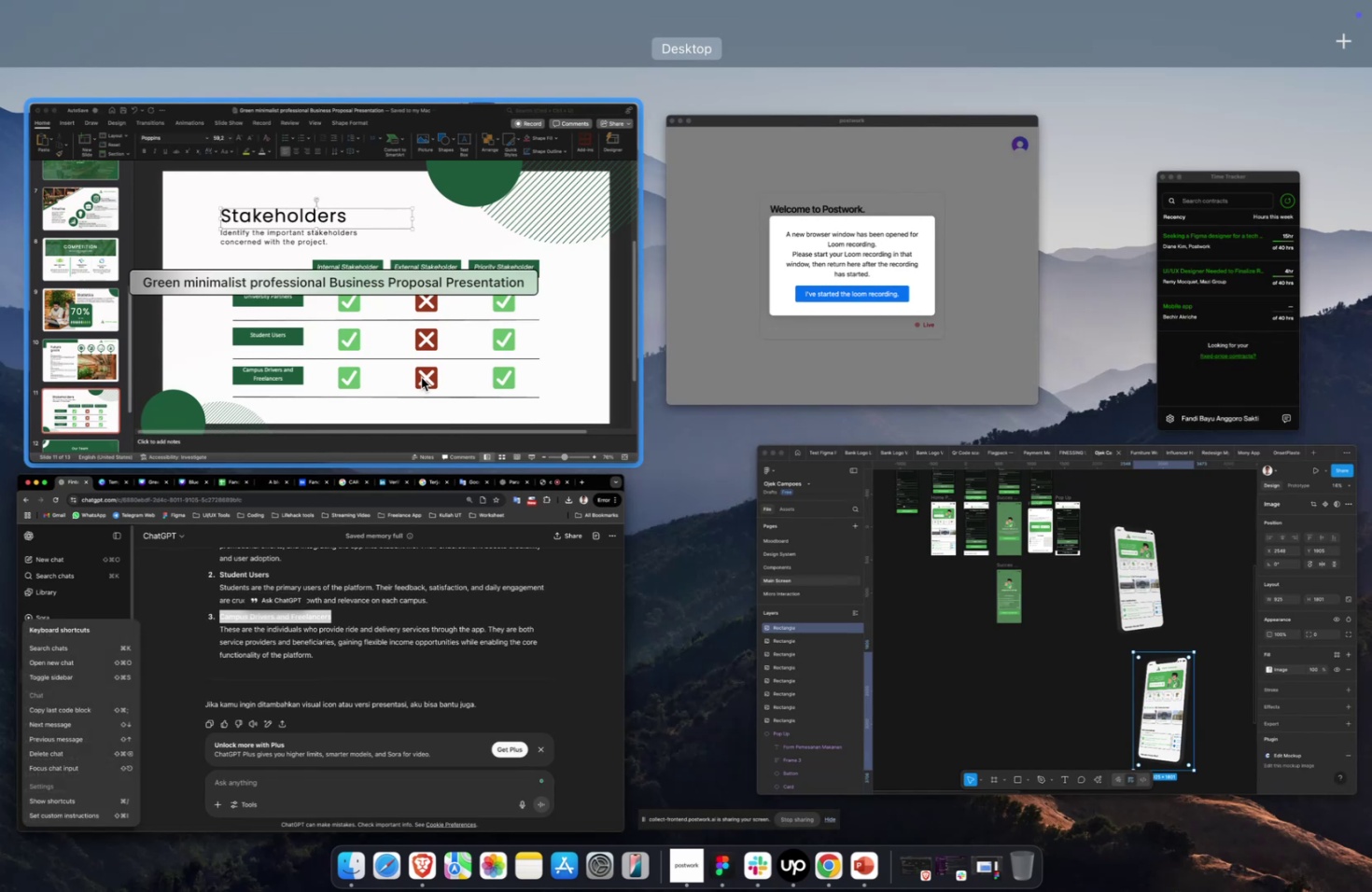 
left_click([421, 377])
 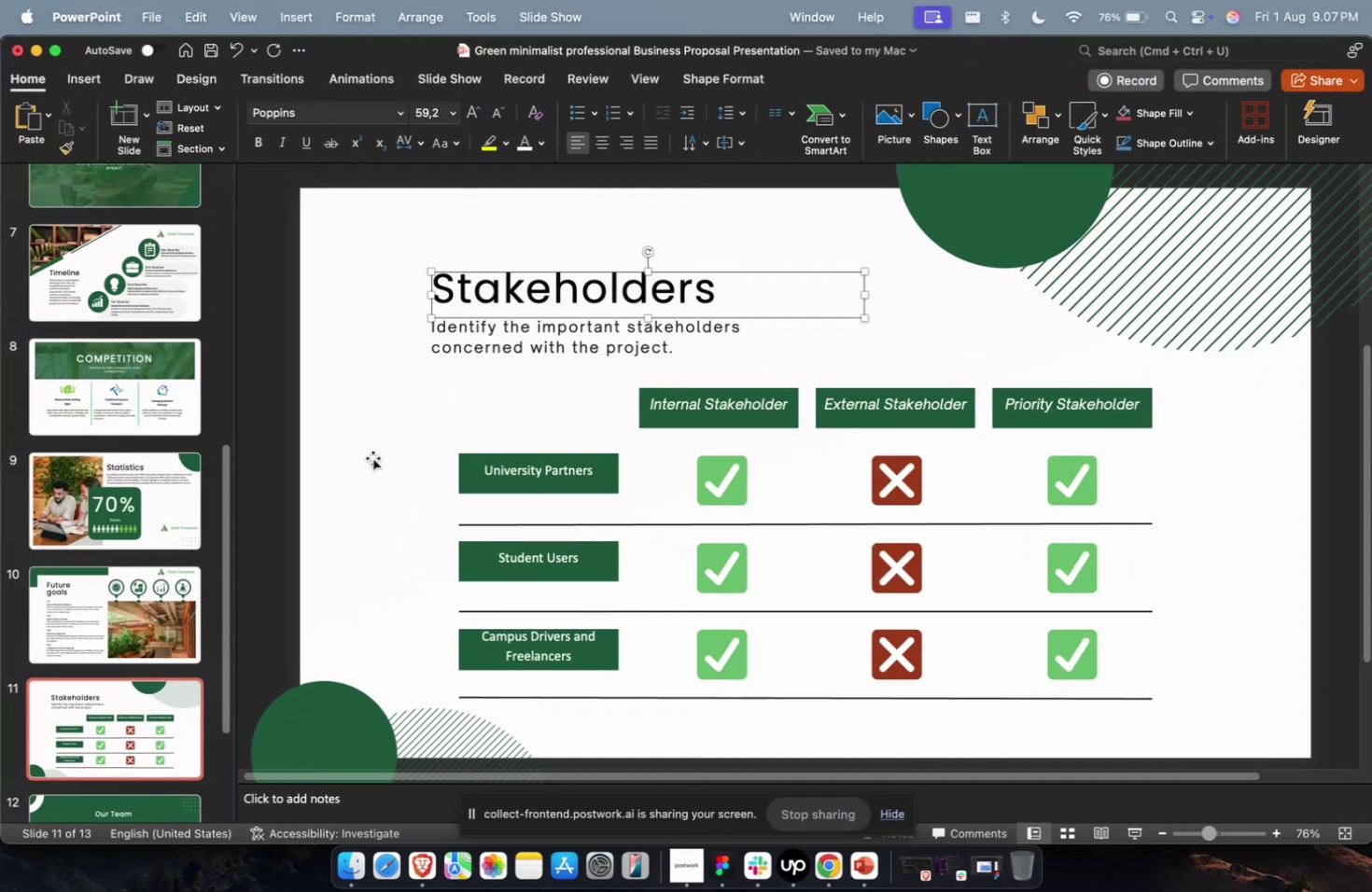 
scroll: coordinate [133, 635], scroll_direction: down, amount: 39.0
 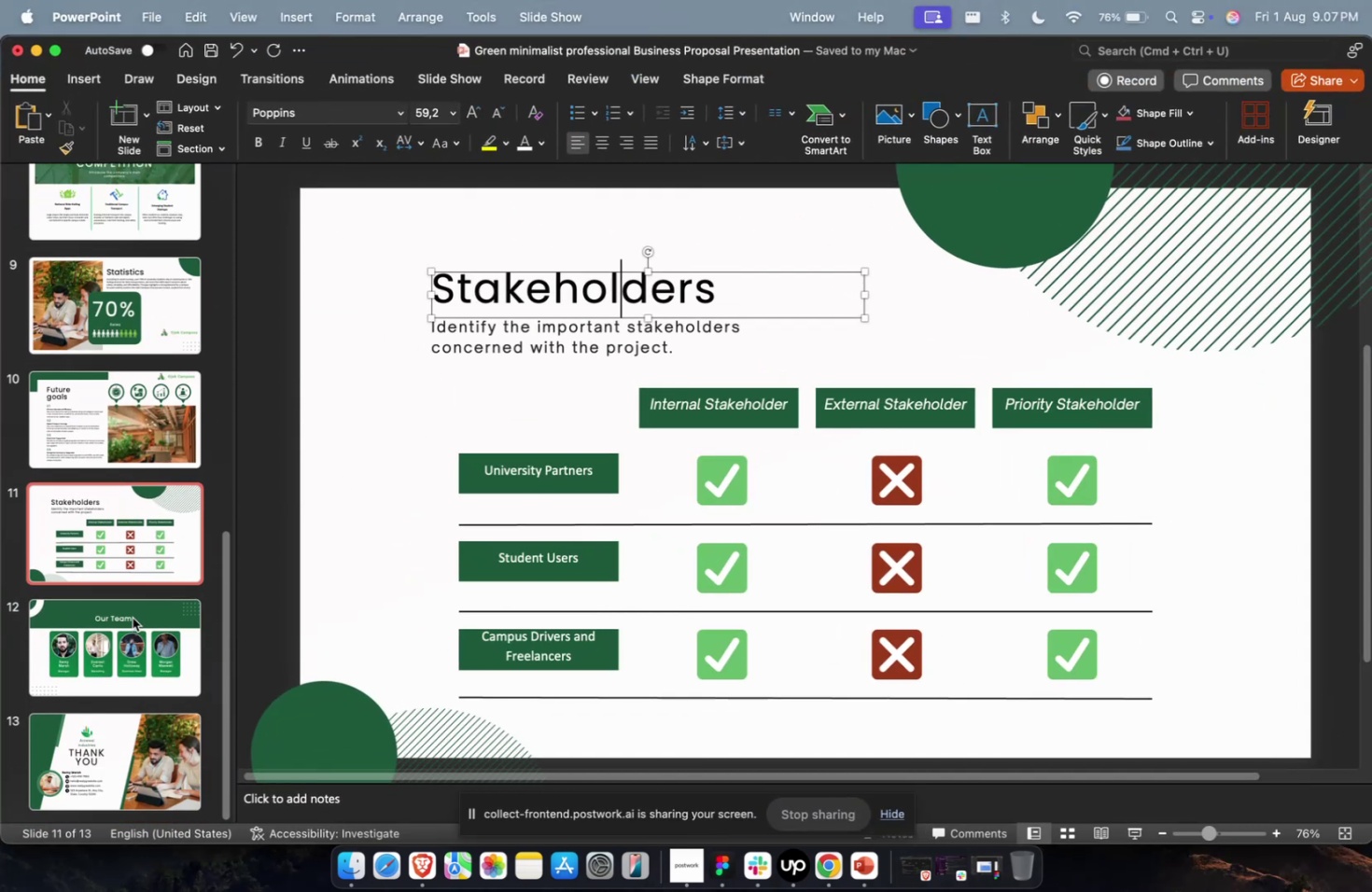 
key(Meta+1)
 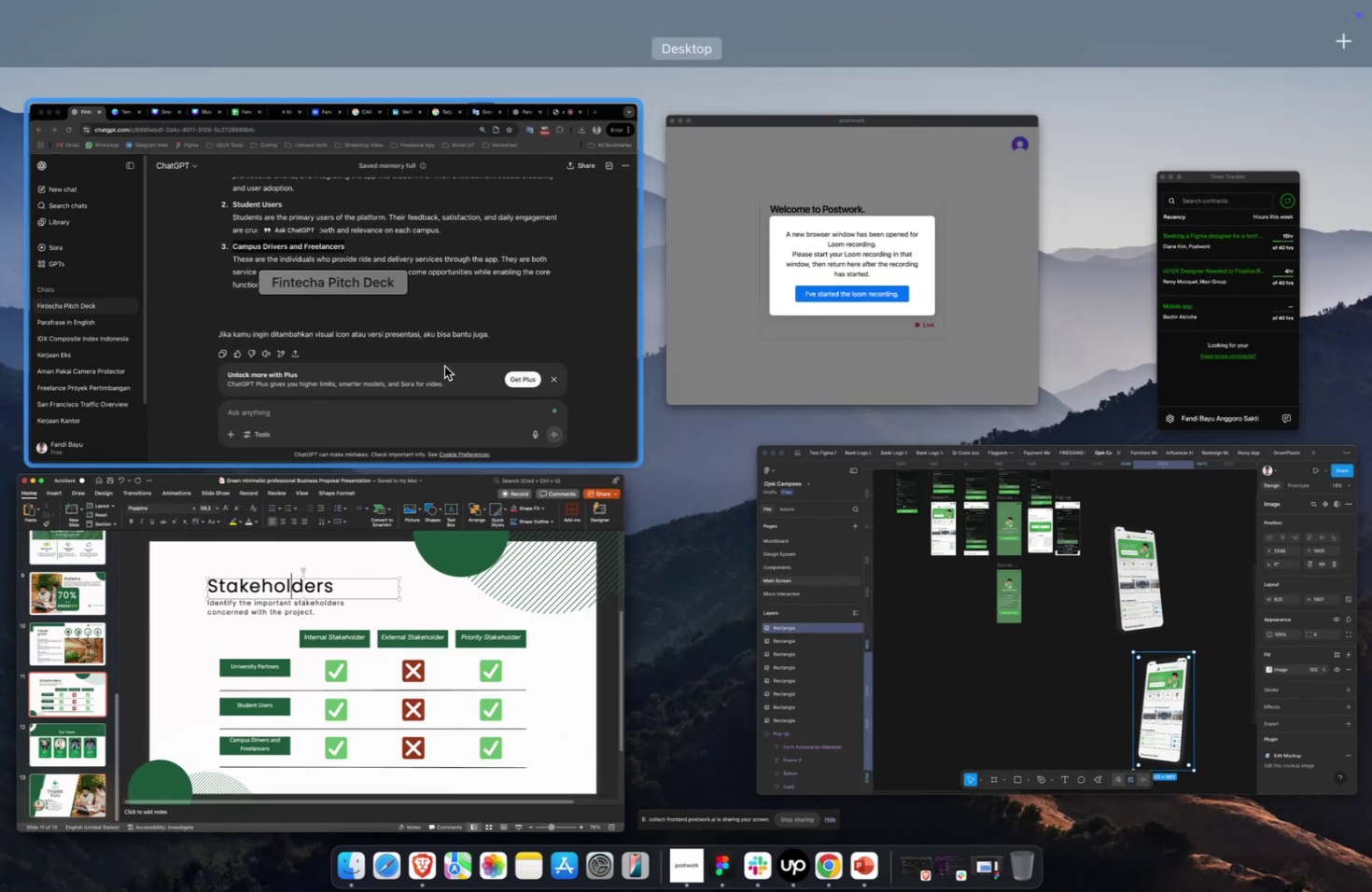 
left_click([441, 356])
 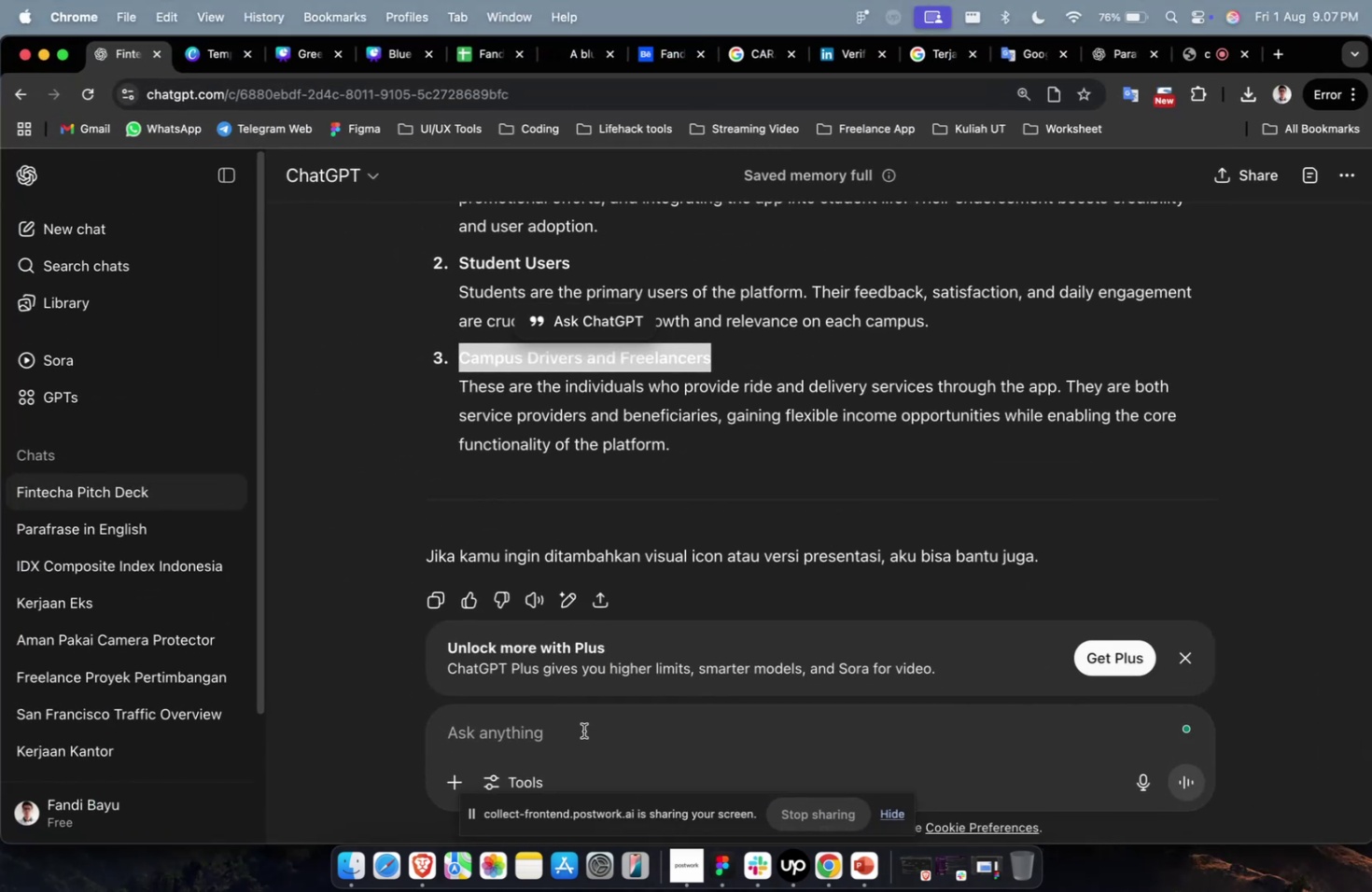 
left_click([578, 738])
 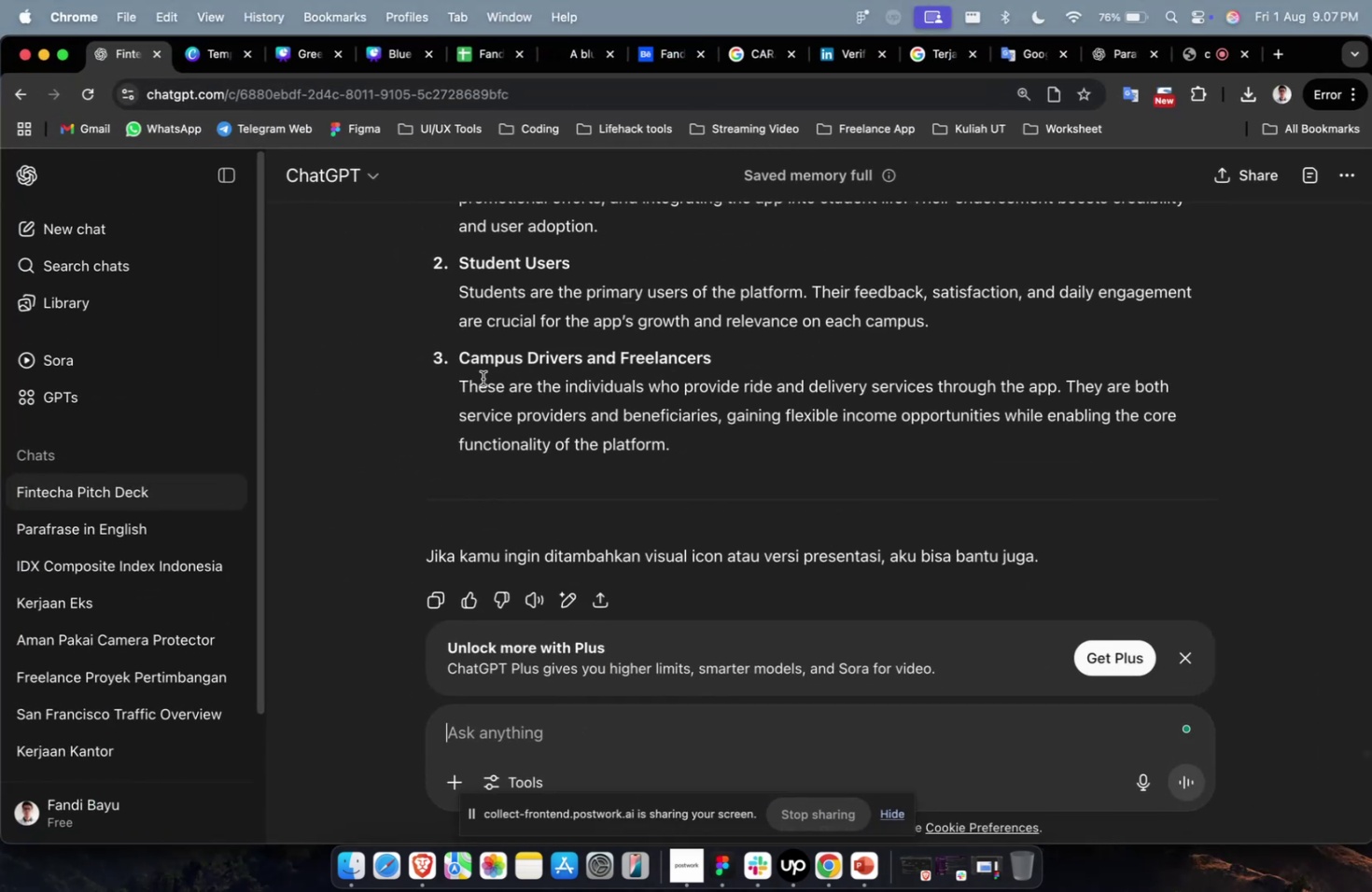 
scroll: coordinate [482, 363], scroll_direction: down, amount: 12.0
 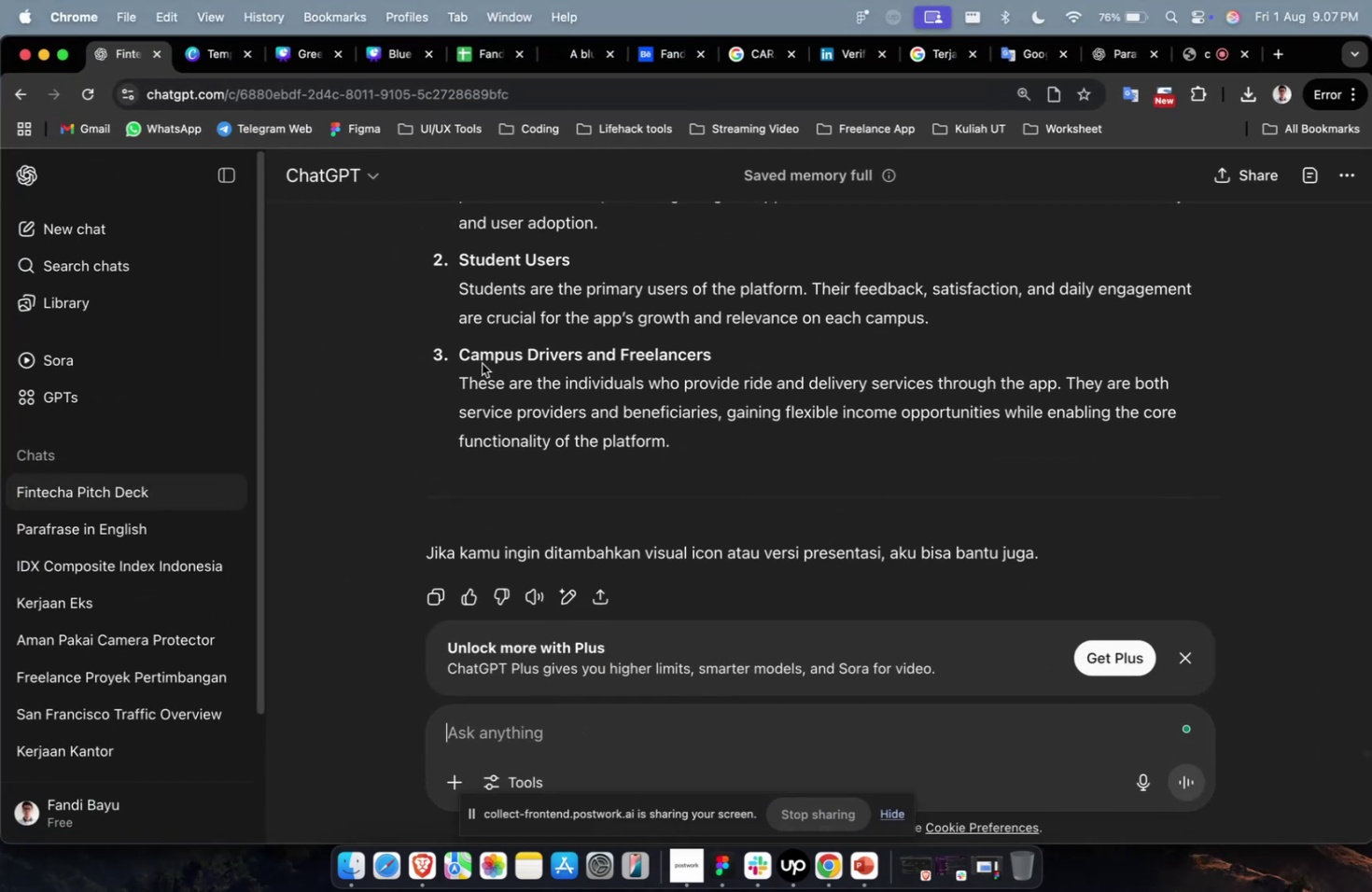 
type(buatkan 10 halaman lagi dengan berbagai konsep)
 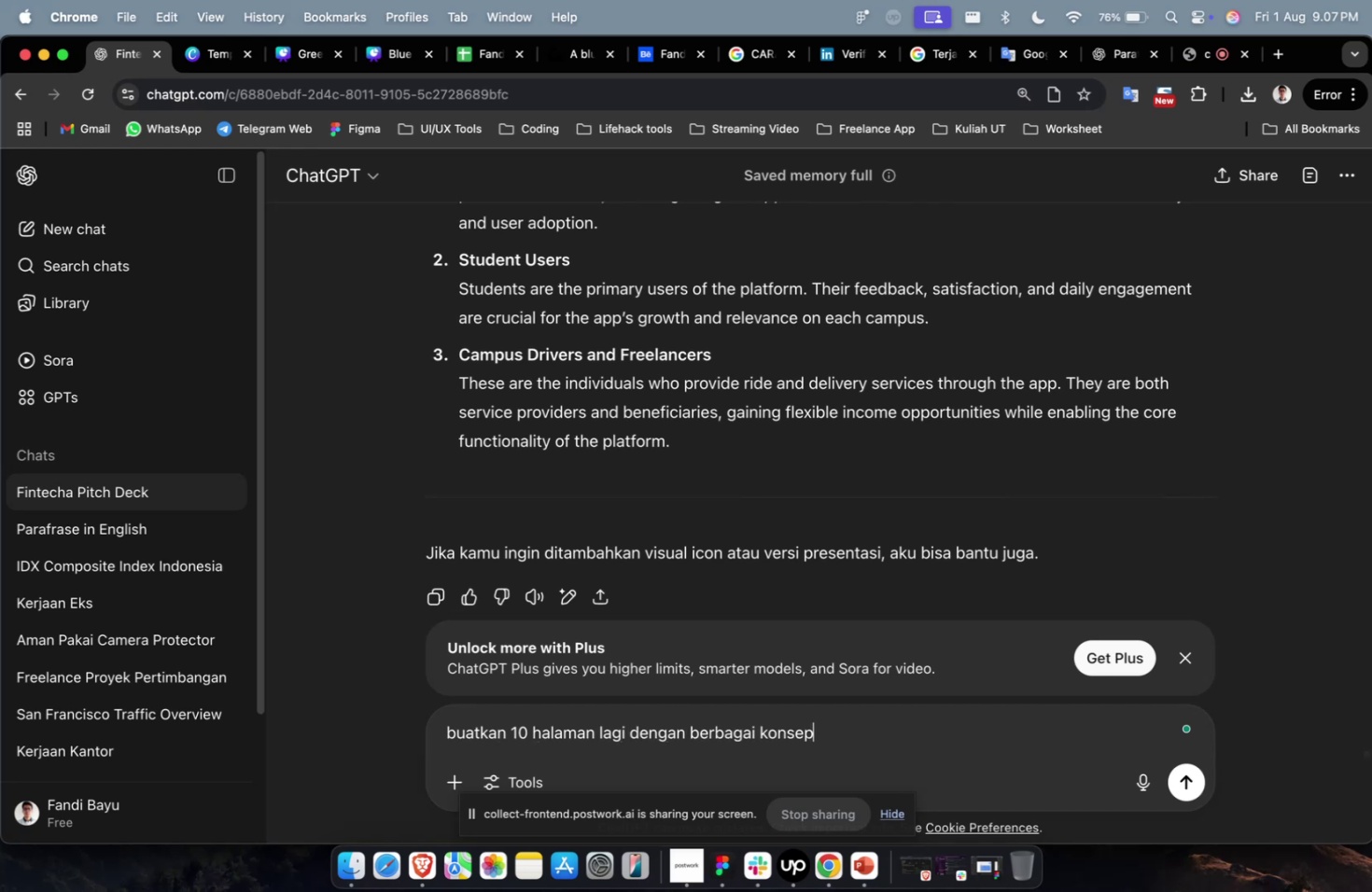 
key(Enter)
 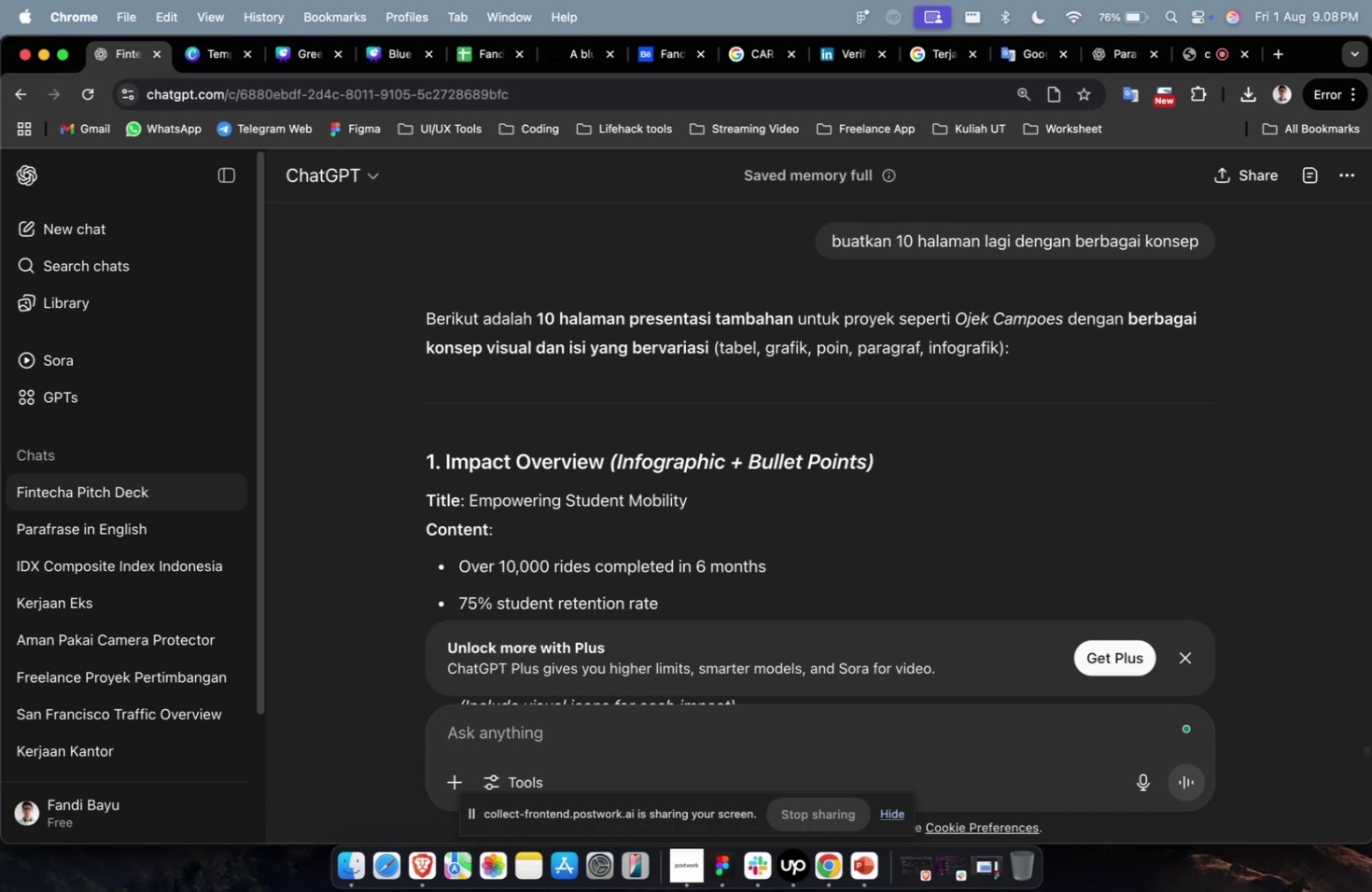 
wait(34.01)
 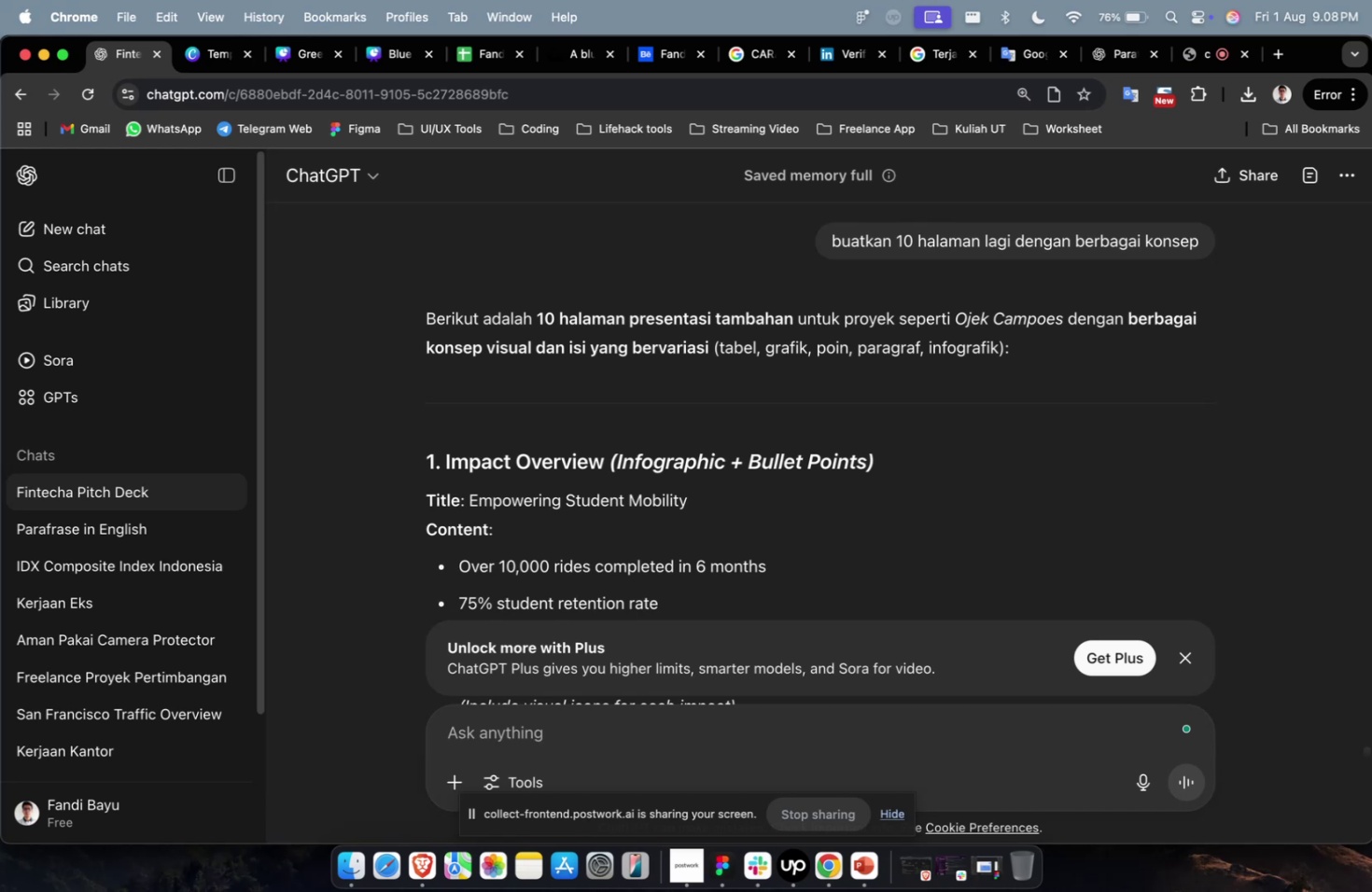 
scroll: coordinate [511, 254], scroll_direction: down, amount: 5.0
 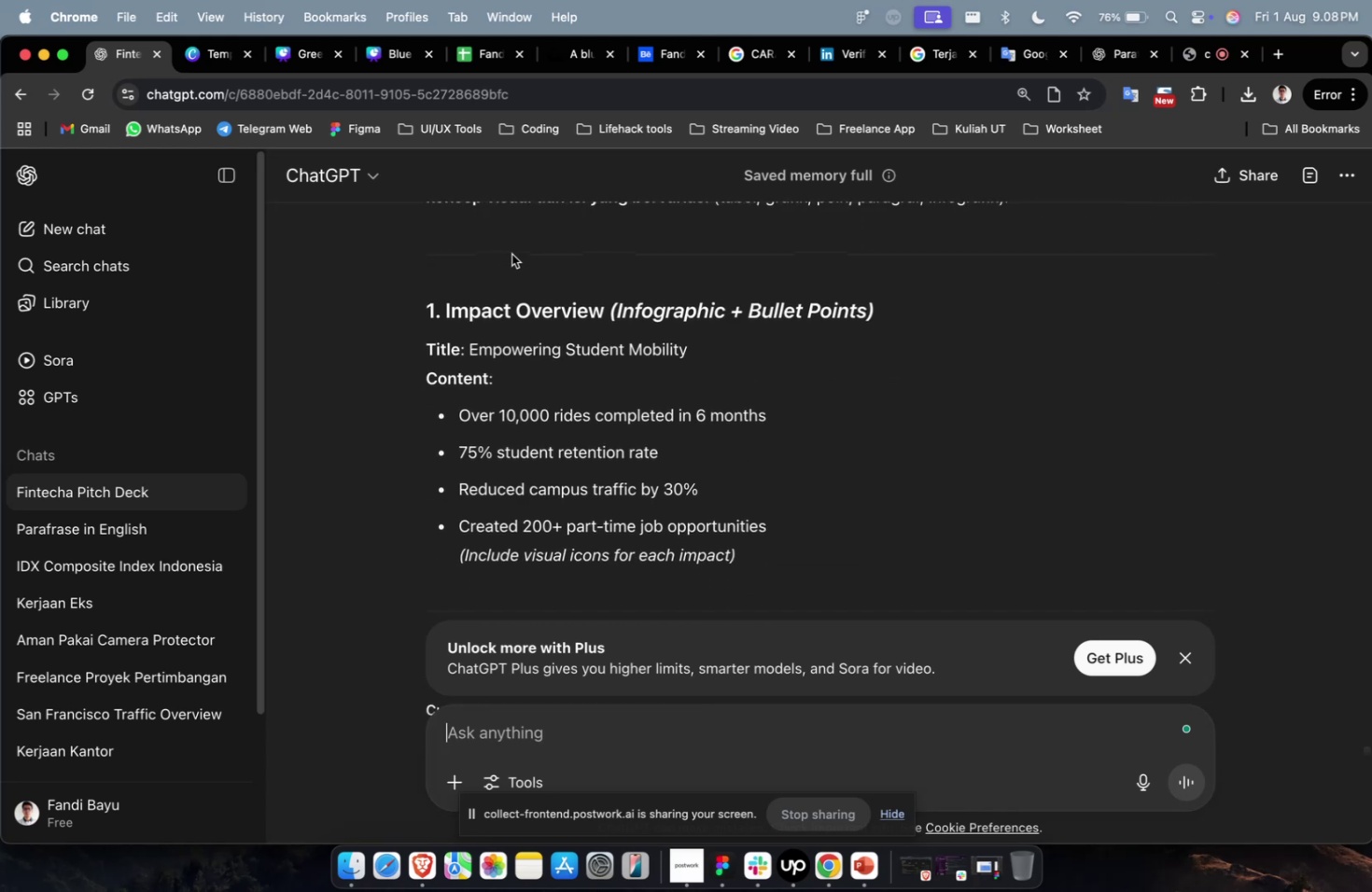 
wait(5.62)
 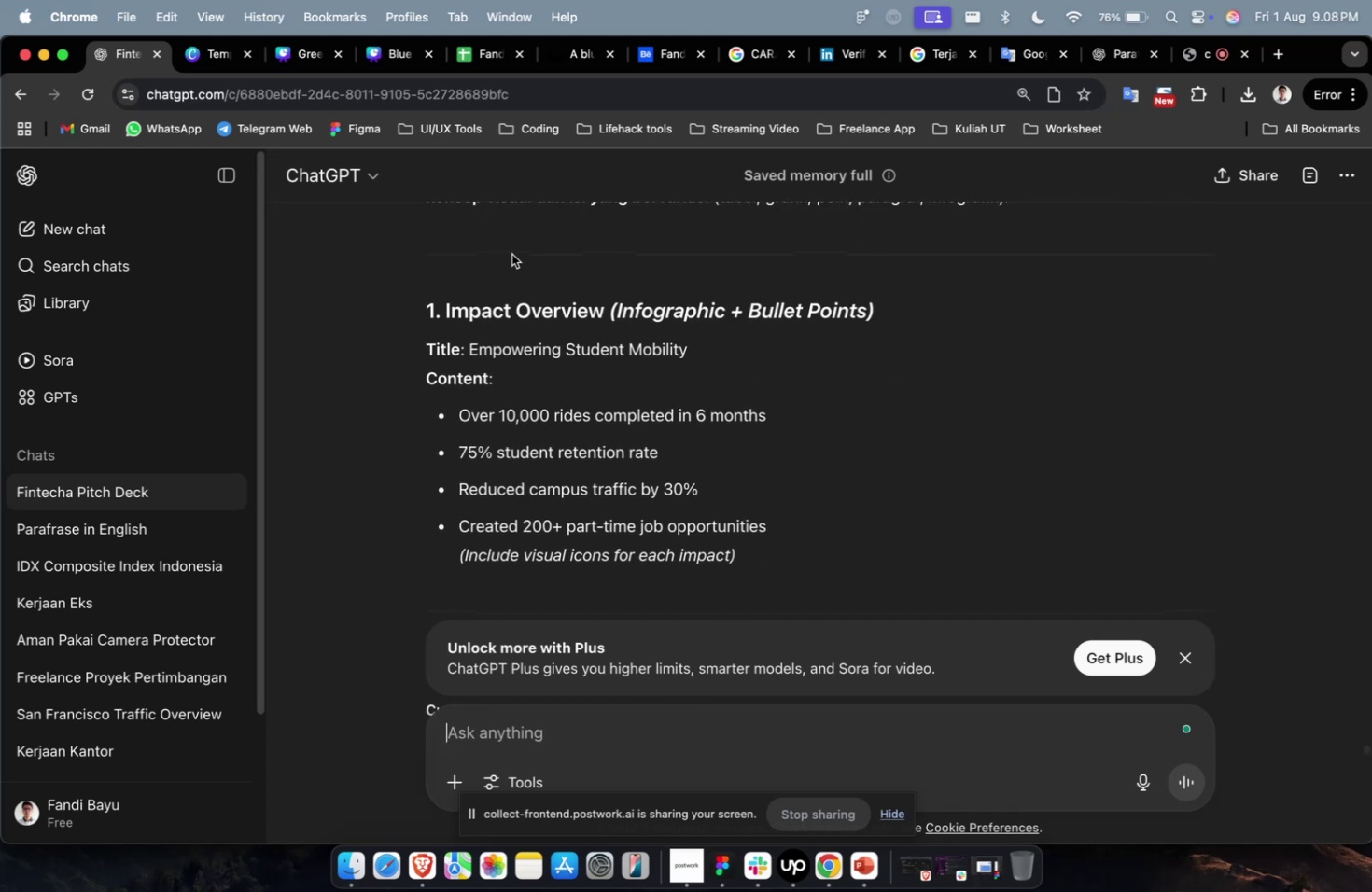 
scroll: coordinate [511, 254], scroll_direction: down, amount: 3.0
 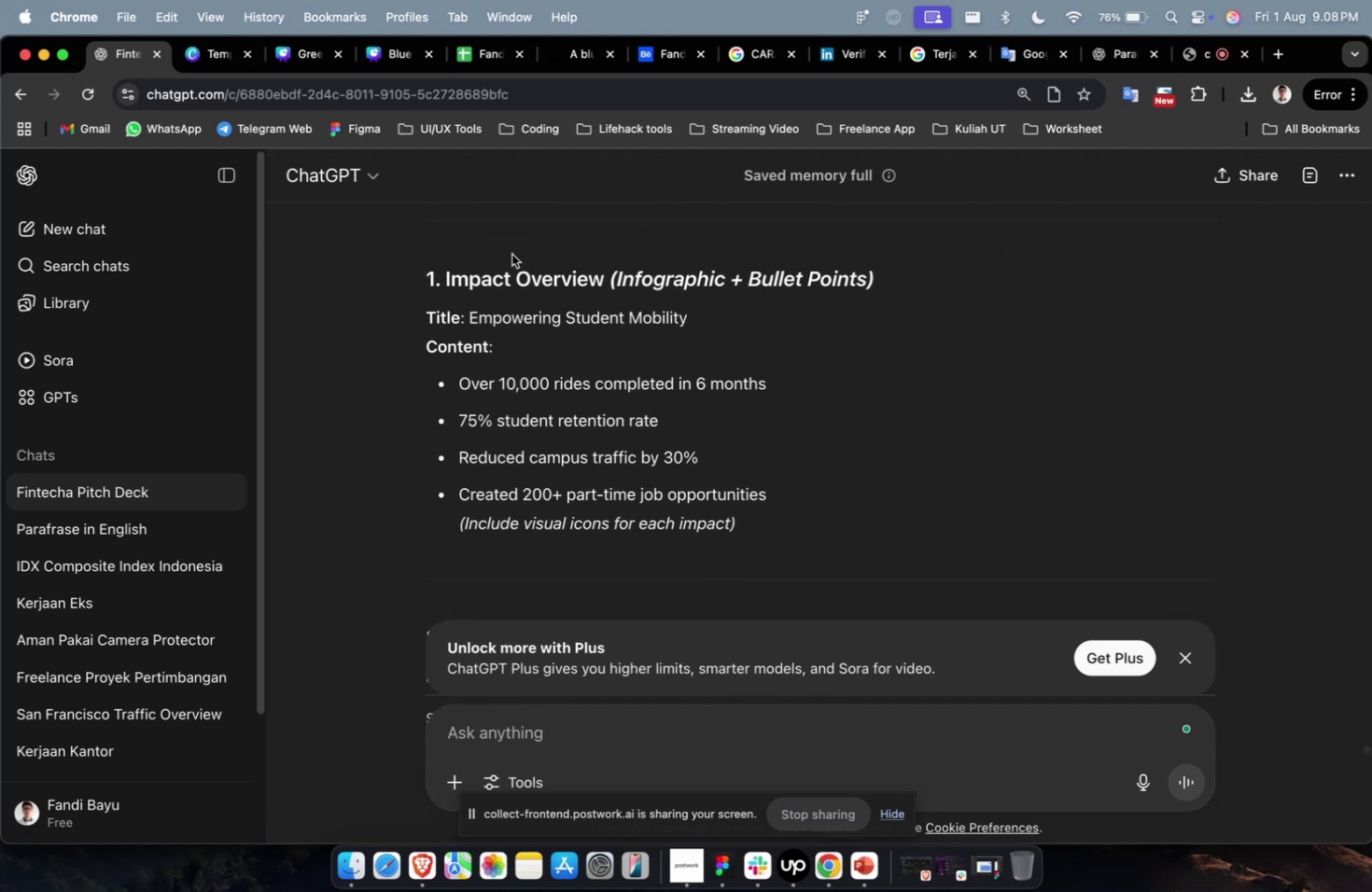 
scroll: coordinate [511, 254], scroll_direction: up, amount: 2.0
 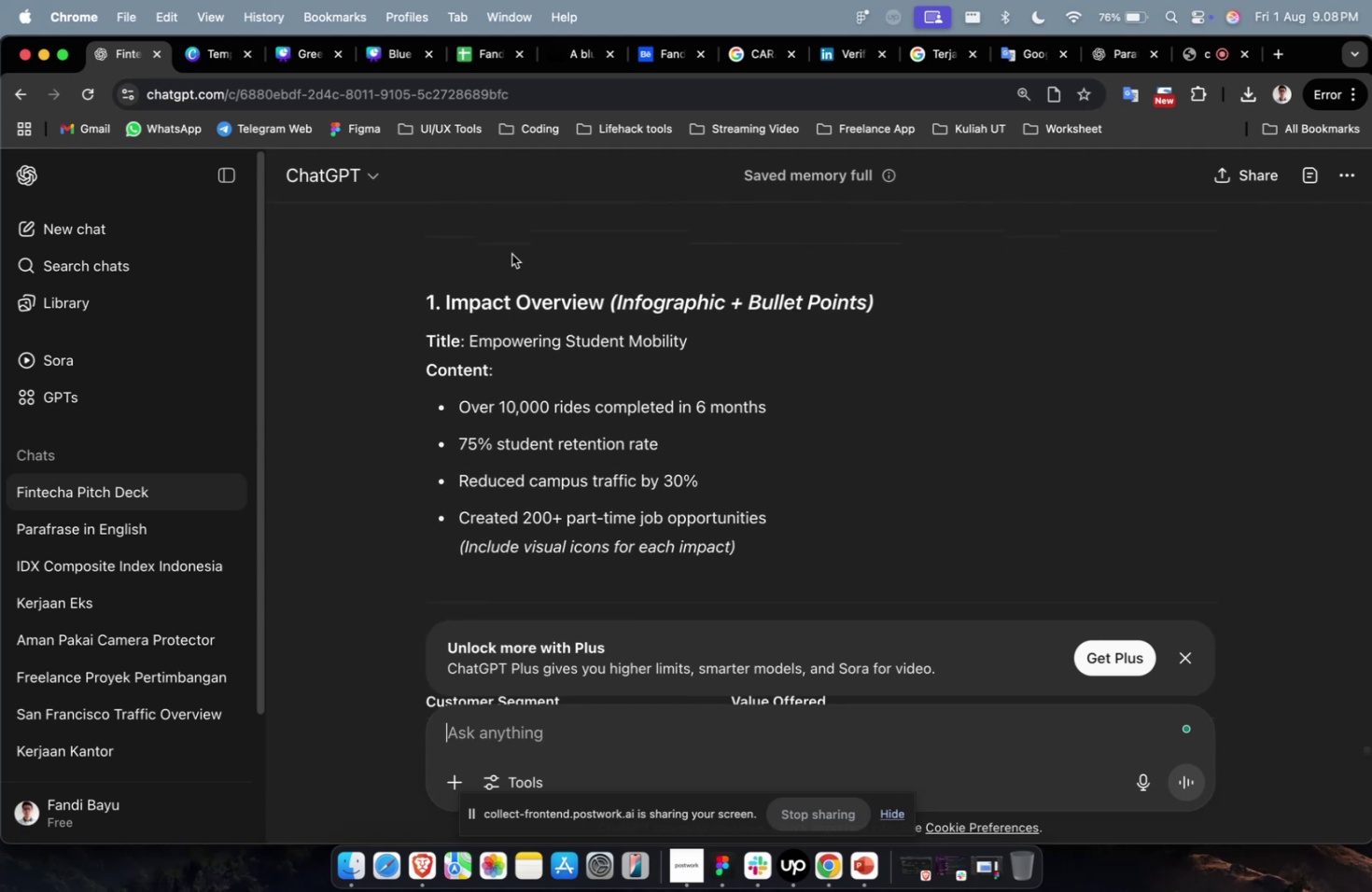 
wait(7.4)
 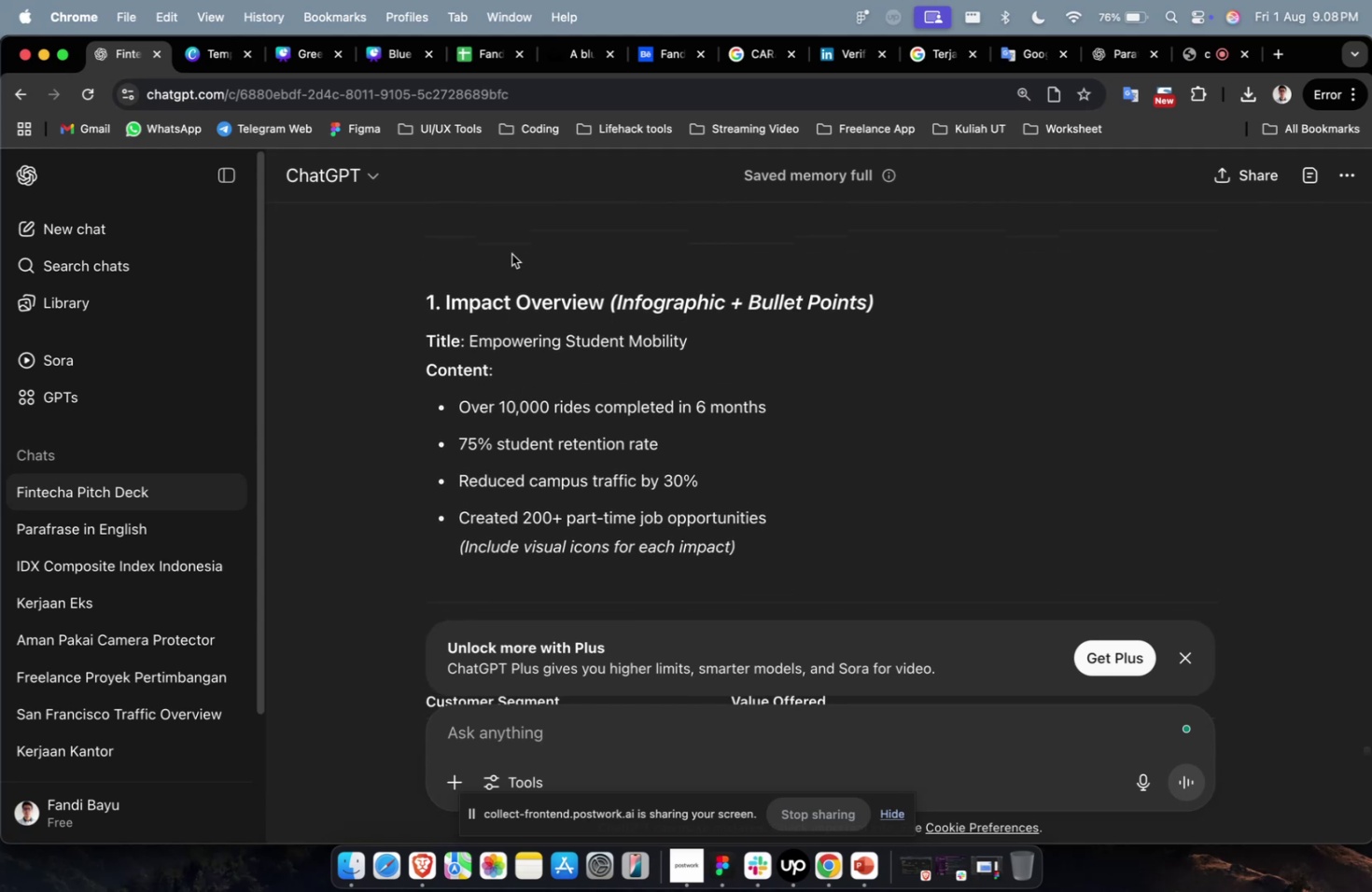 
key(Meta+1)
 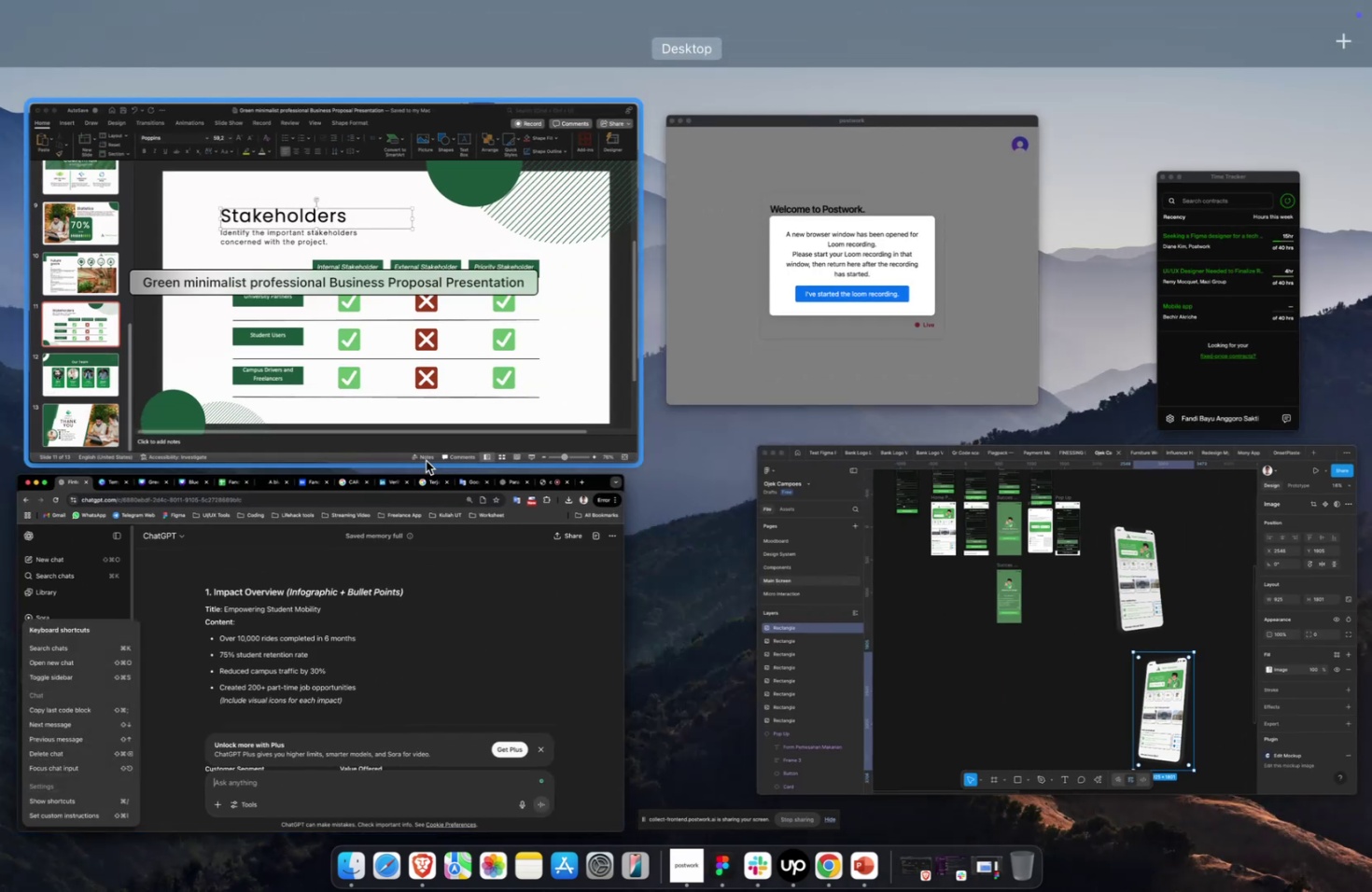 
left_click([432, 408])
 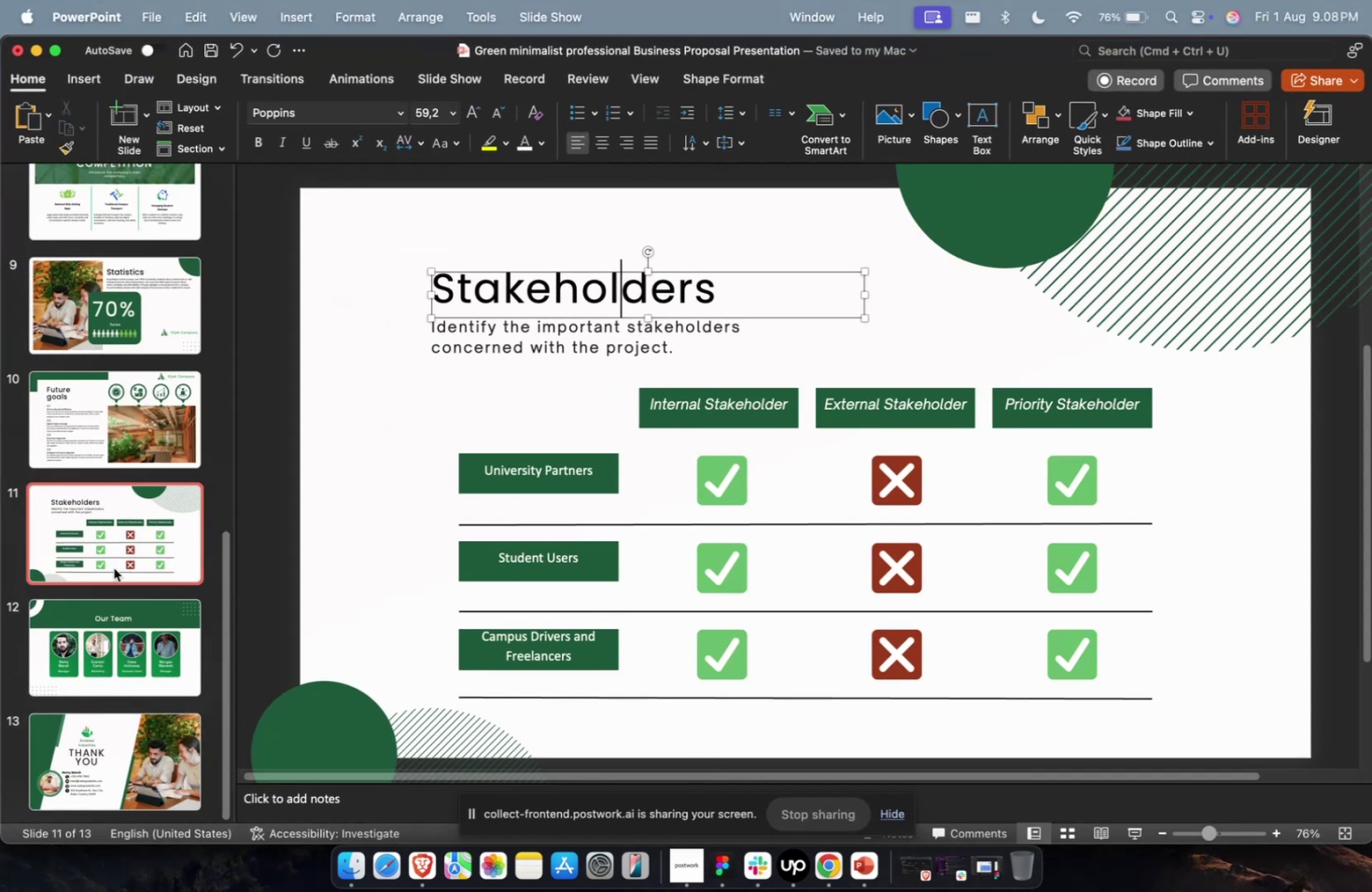 
left_click([113, 564])
 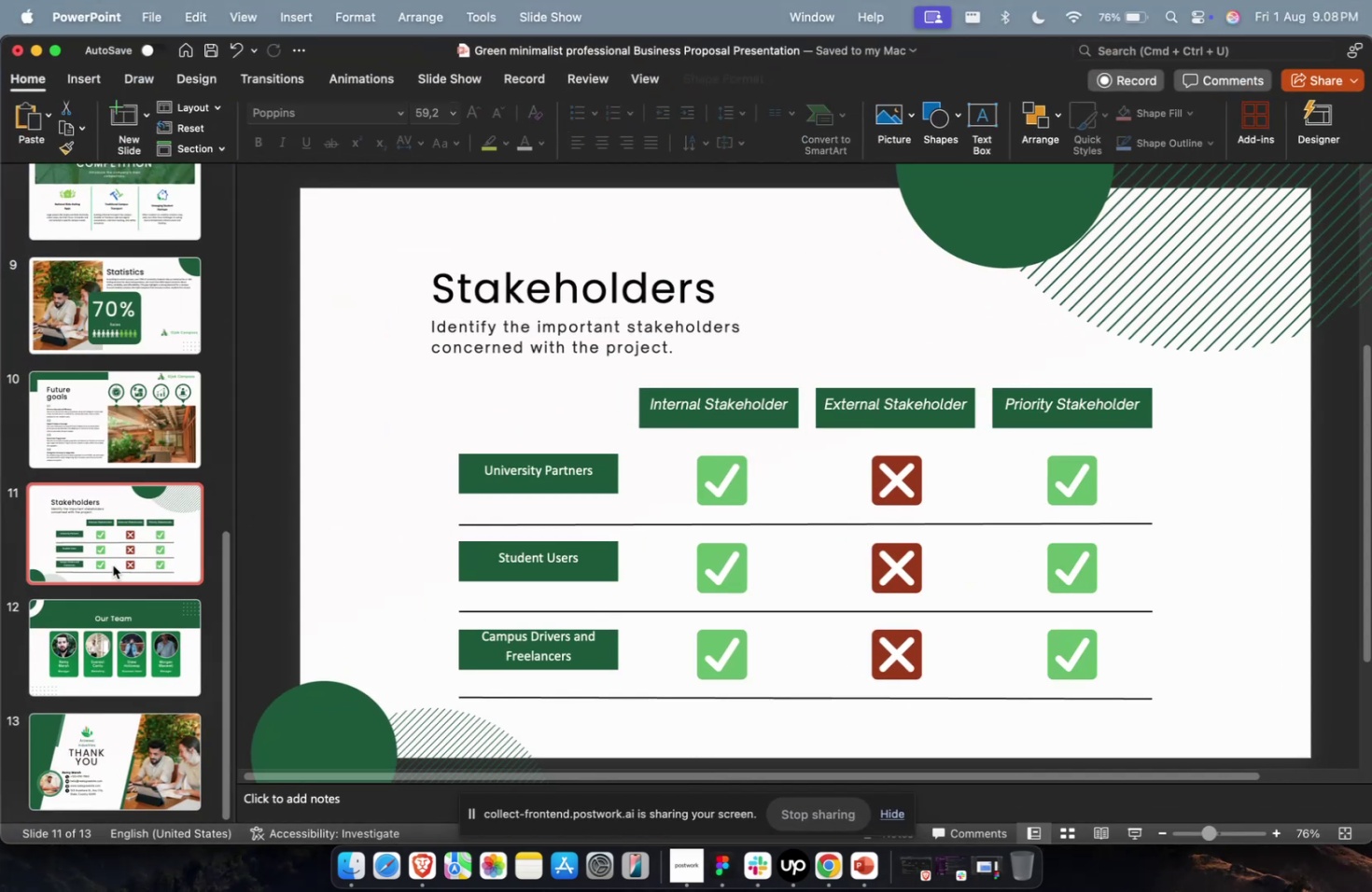 
key(Meta+D)
 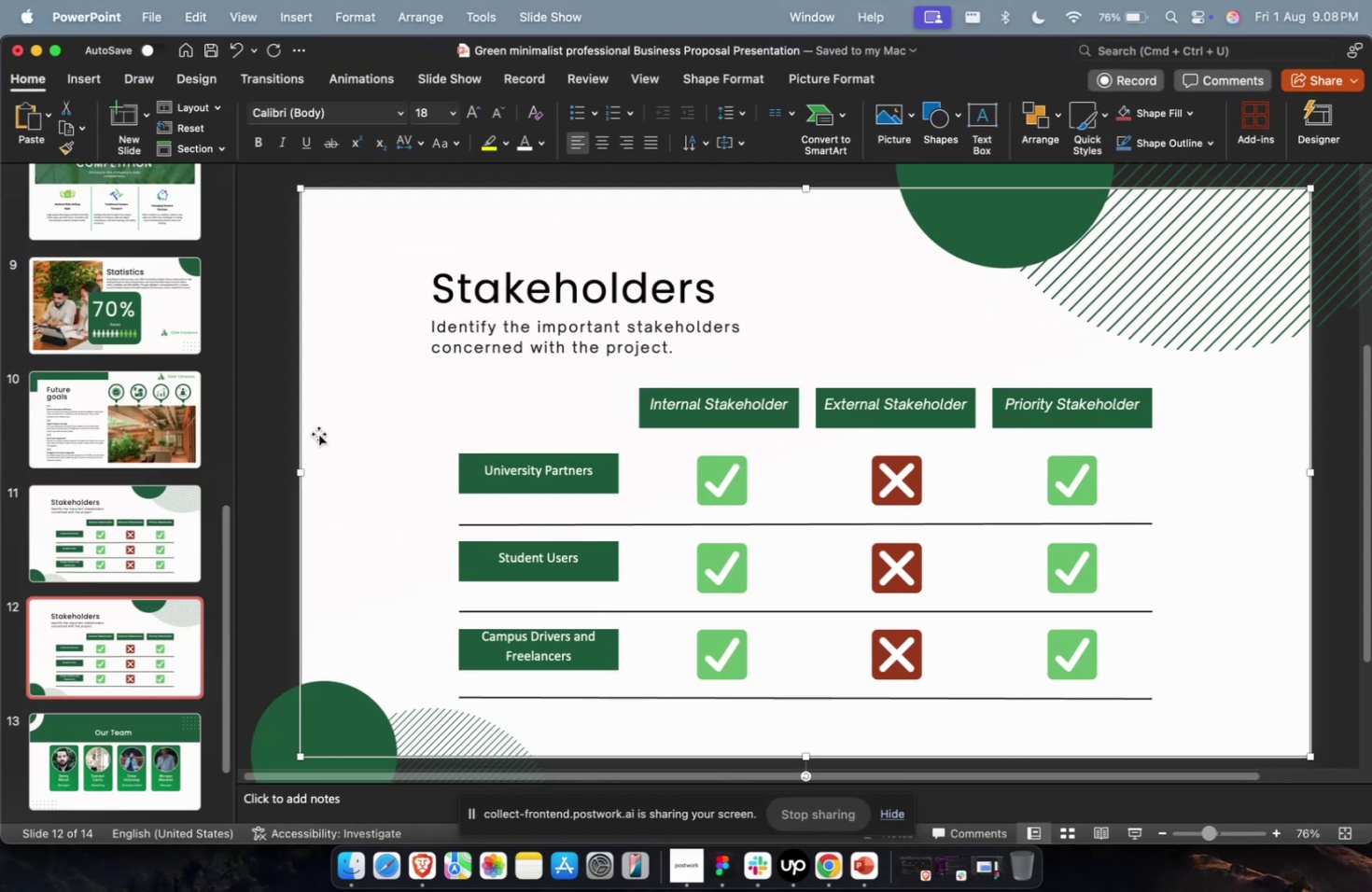 
double_click([252, 411])
 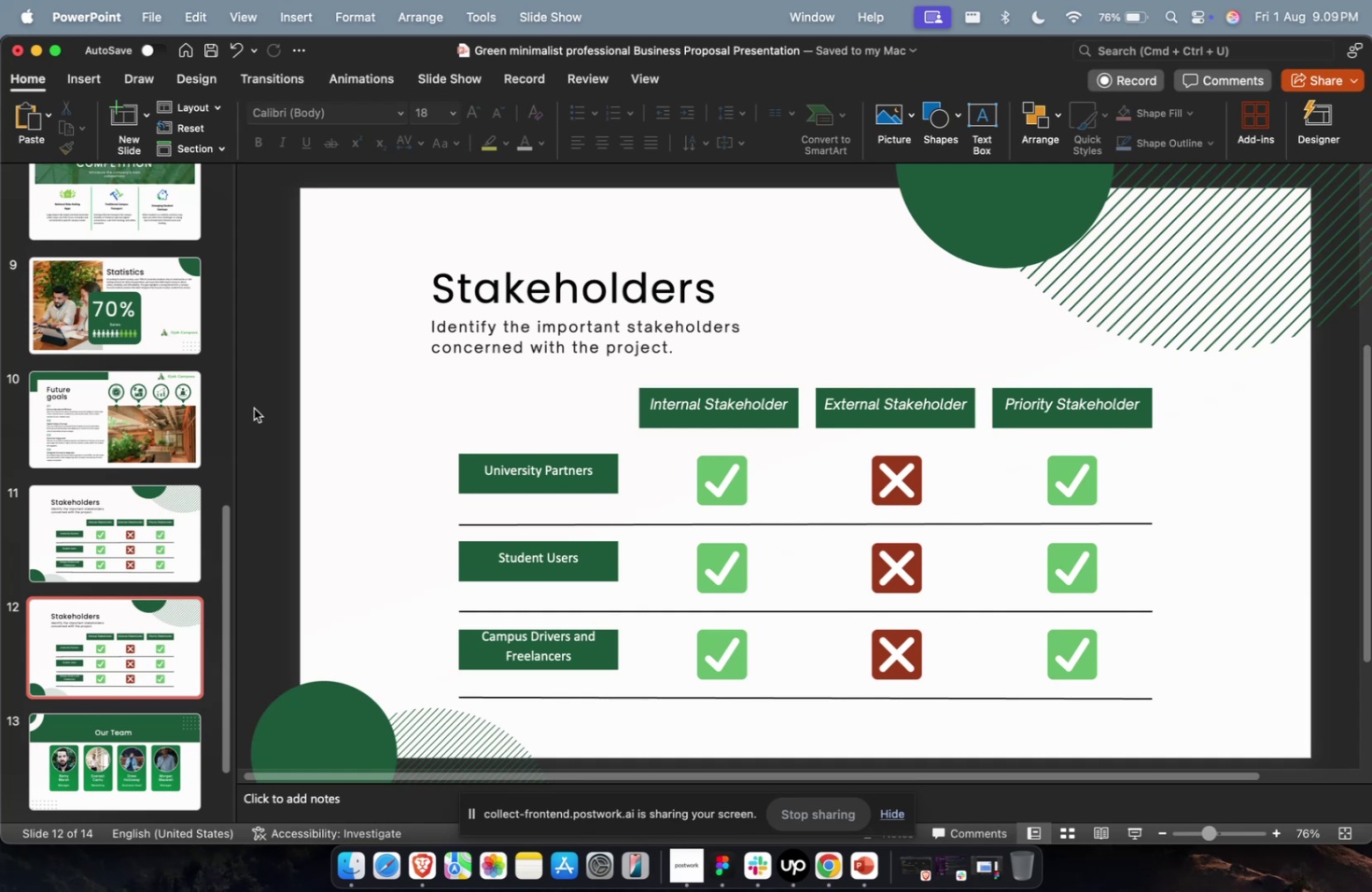 
wait(24.17)
 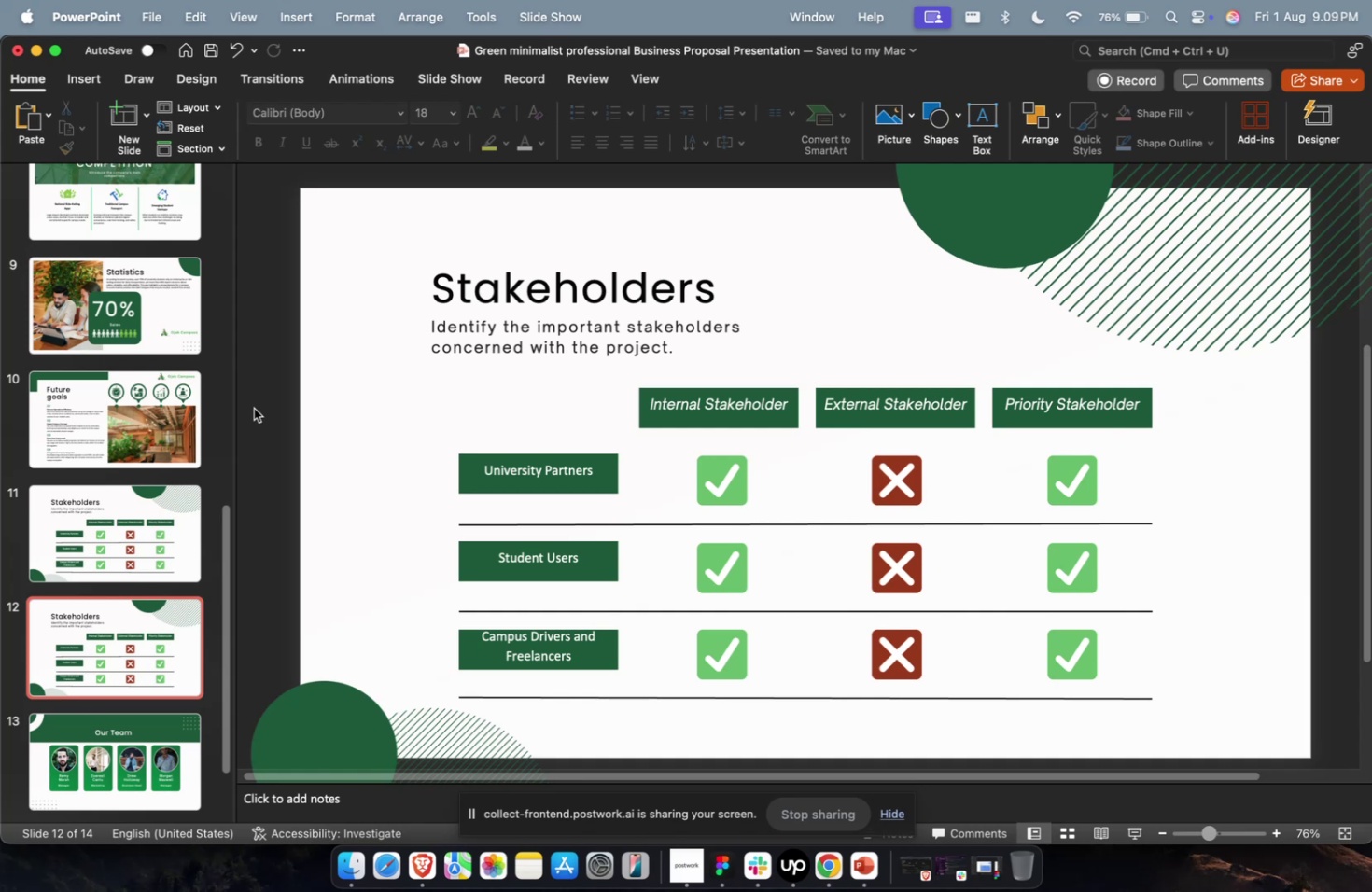 
left_click_drag(start_coordinate=[259, 388], to_coordinate=[1177, 678])
 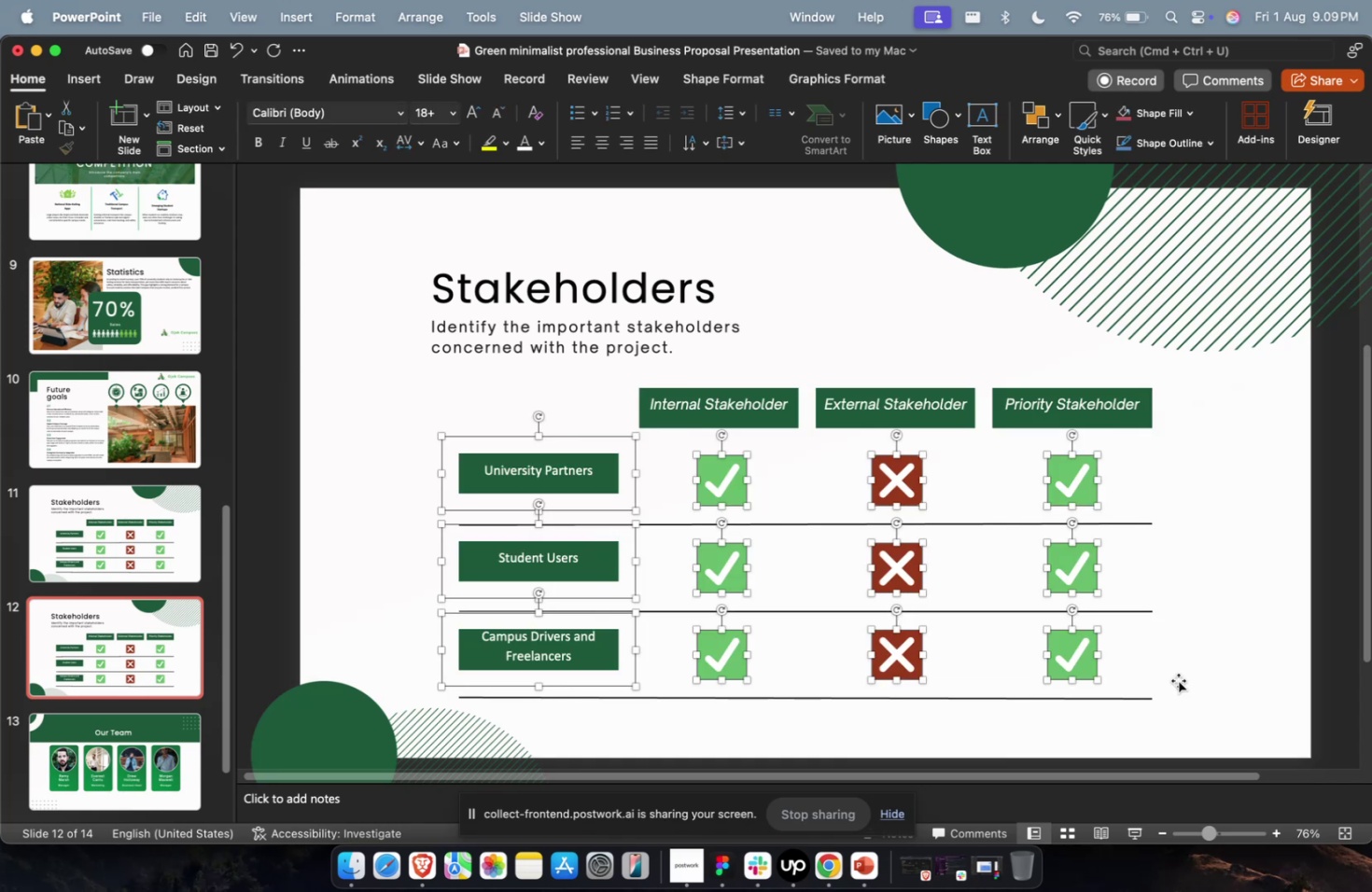 
key(Backslash)
 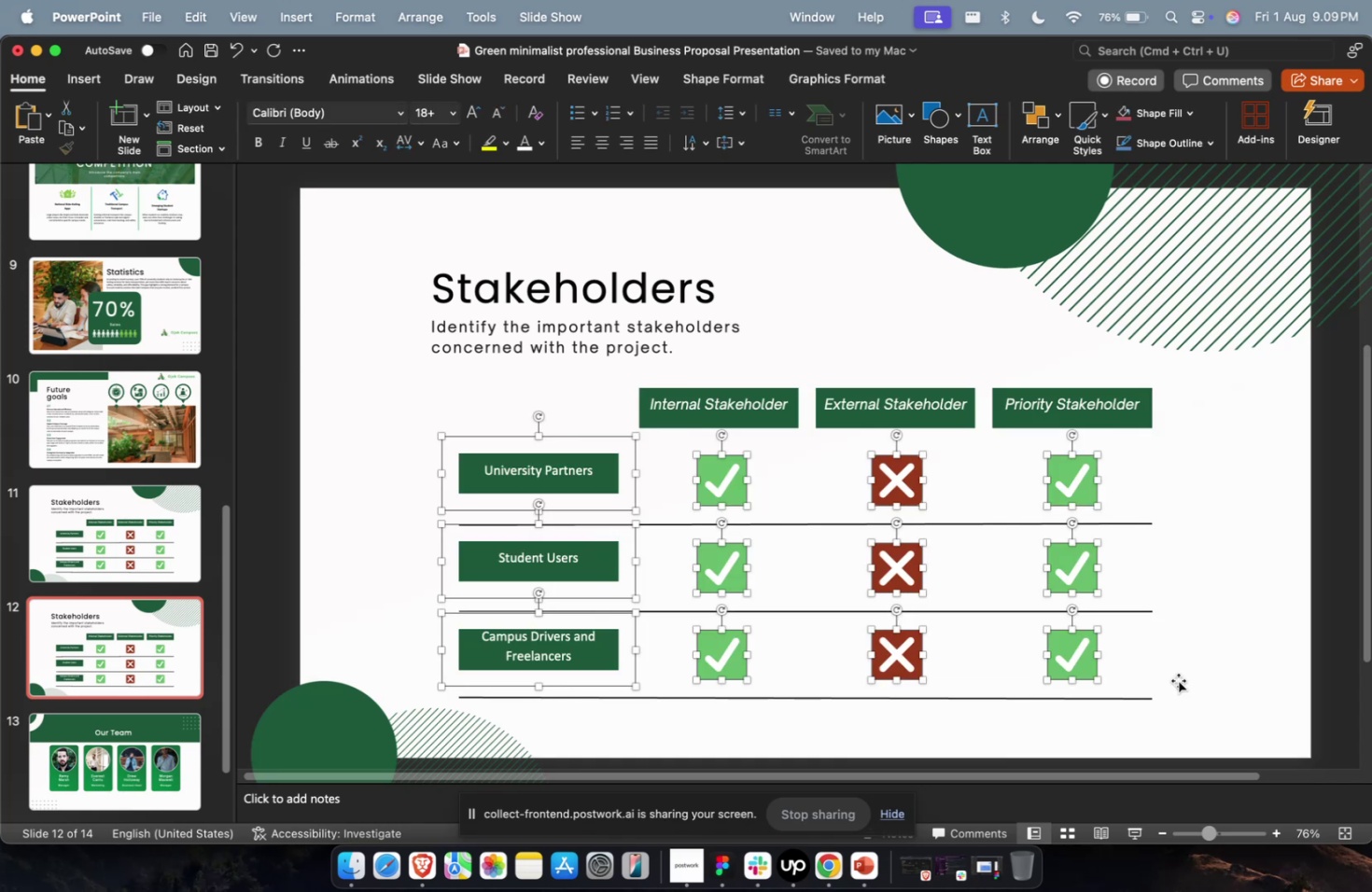 
key(Backspace)
 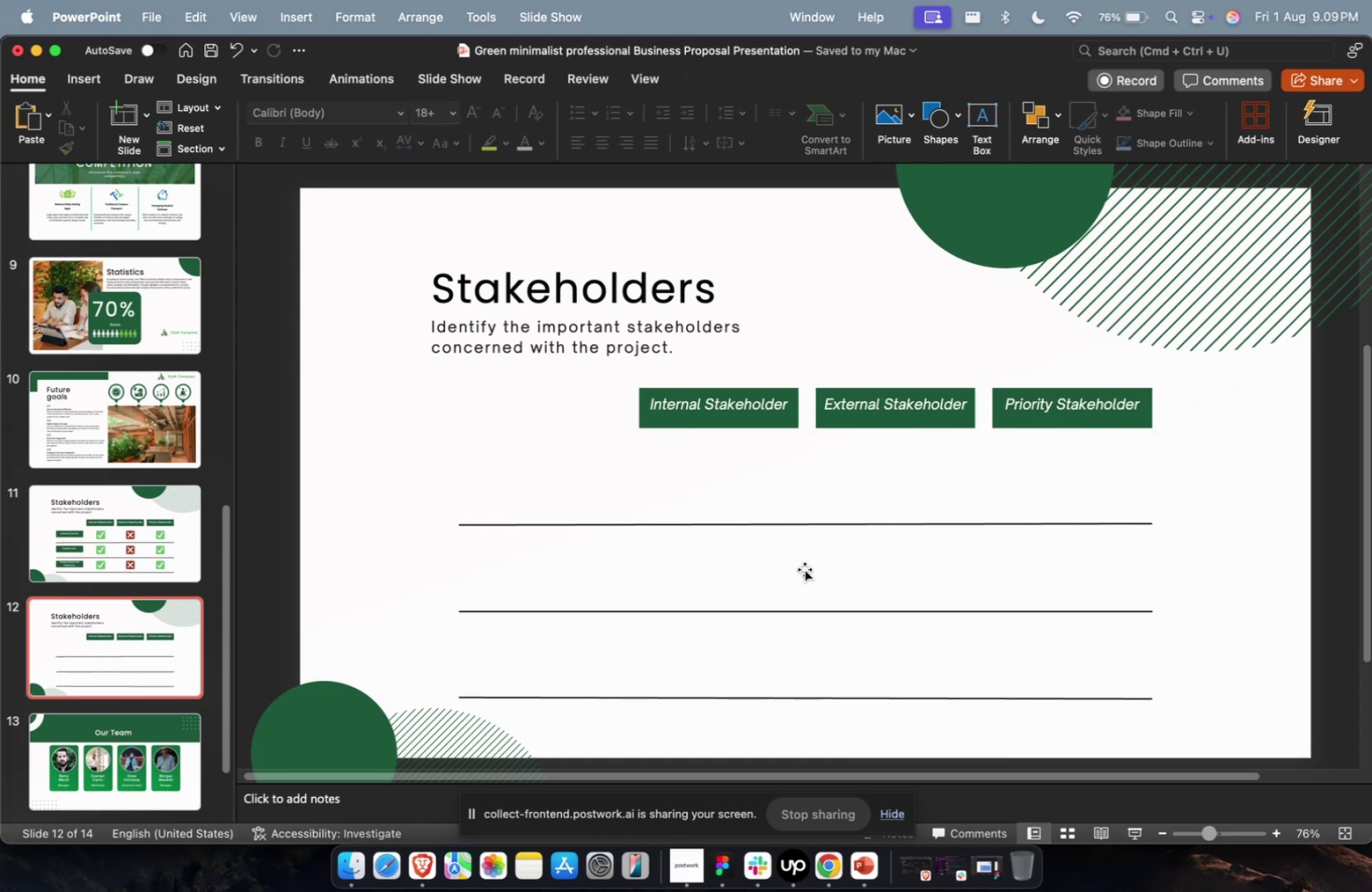 
left_click([812, 528])
 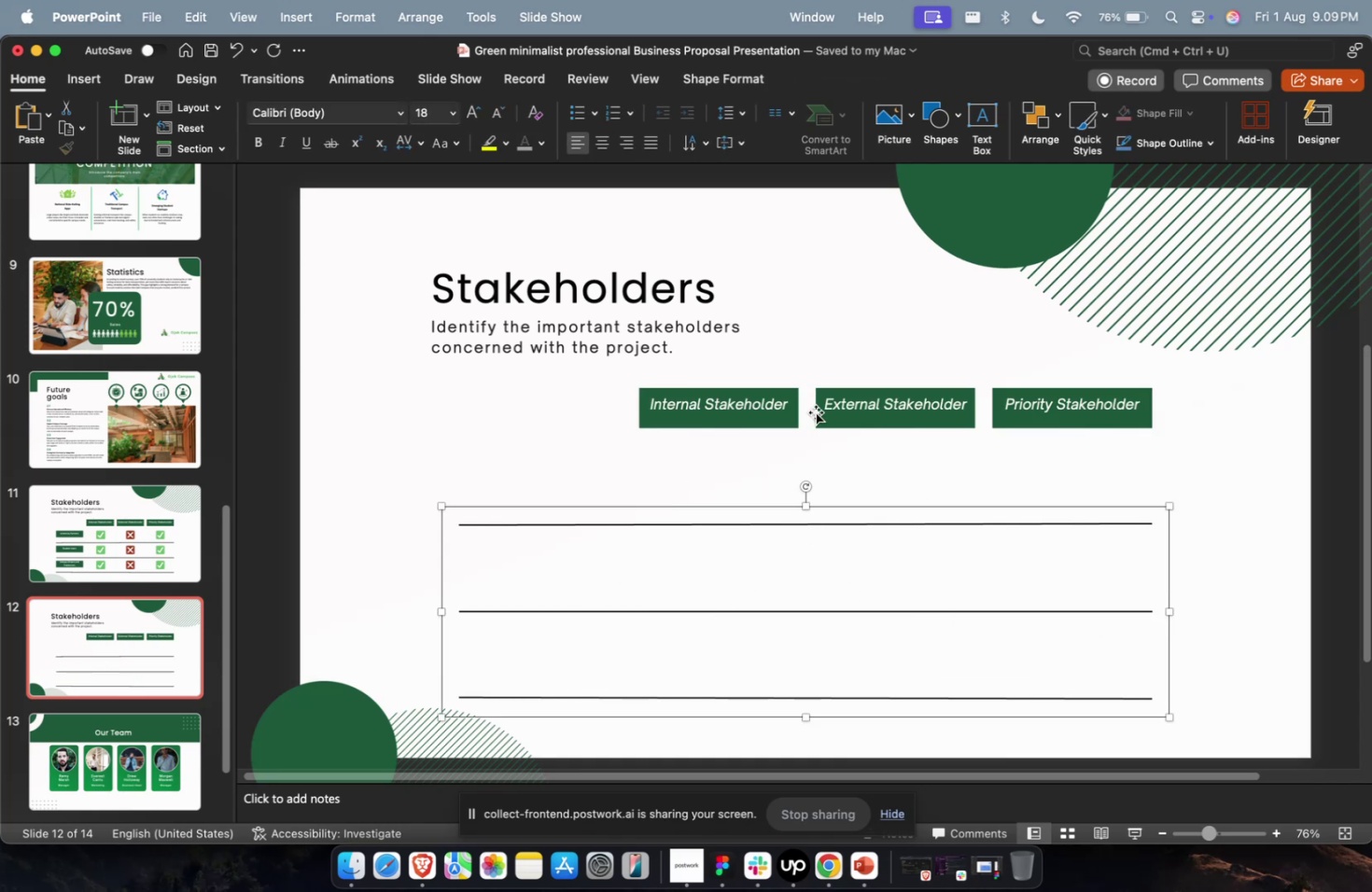 
key(Backspace)
 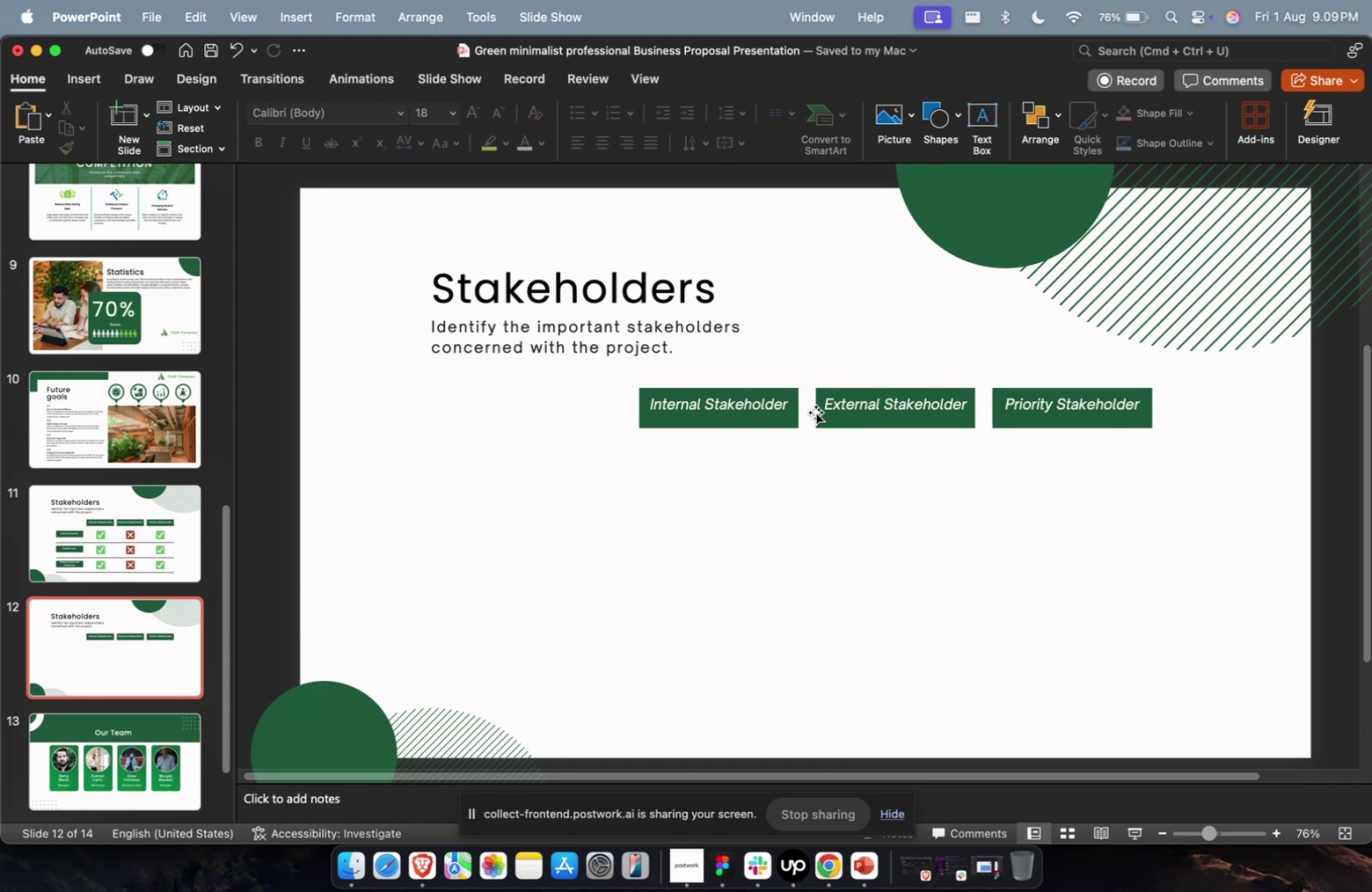 
wait(18.3)
 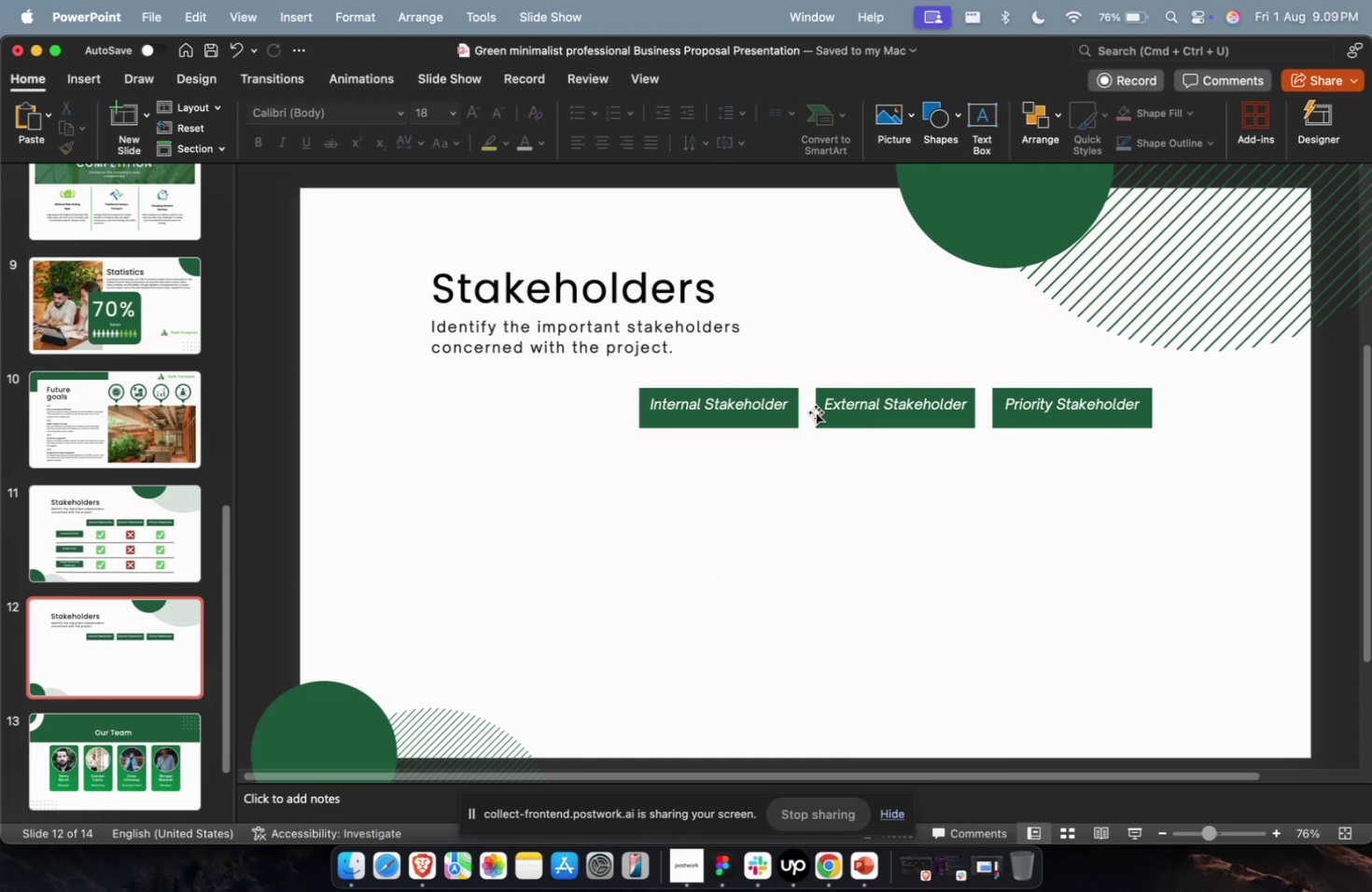 
double_click([776, 430])
 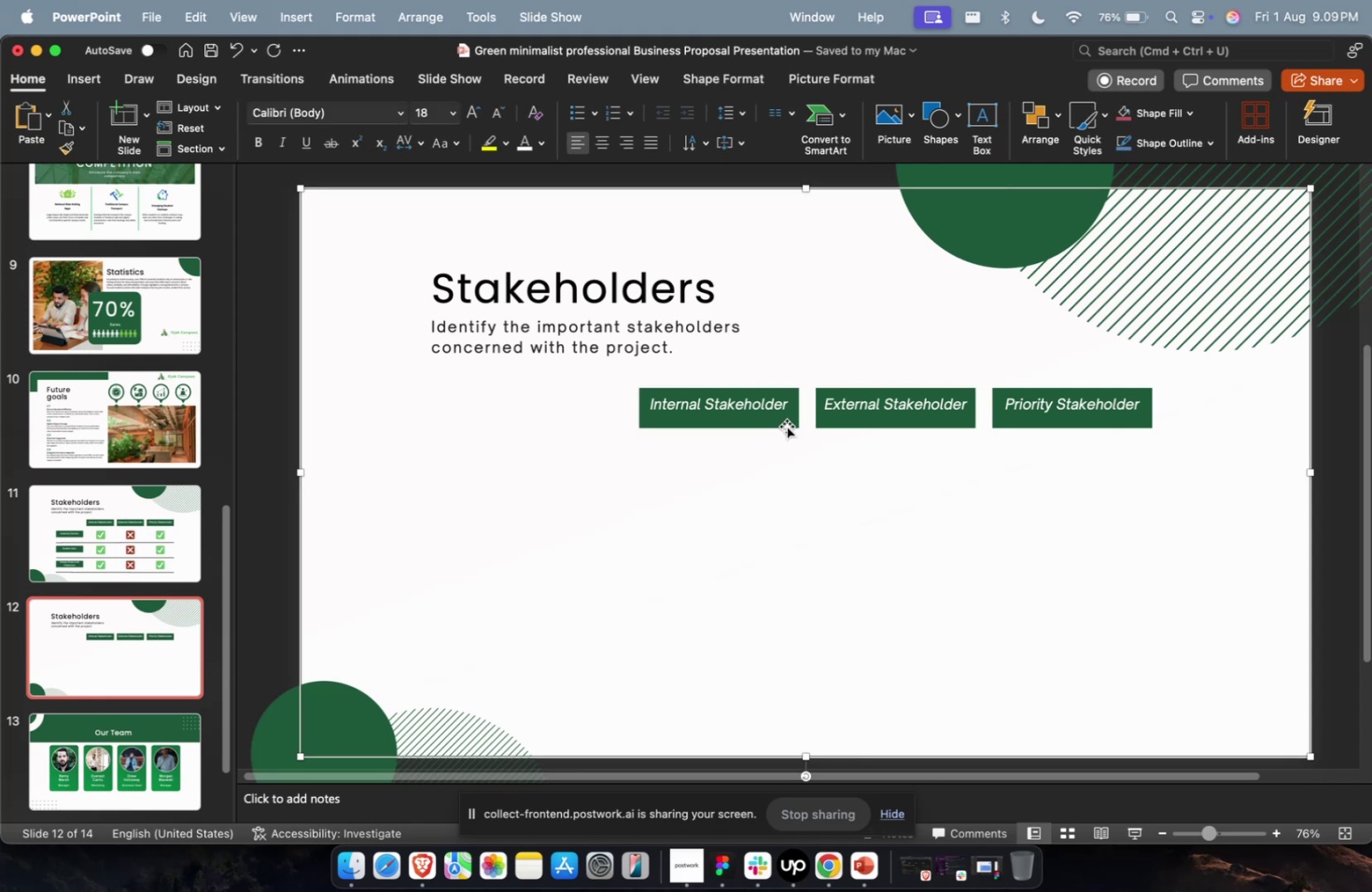 
triple_click([786, 425])
 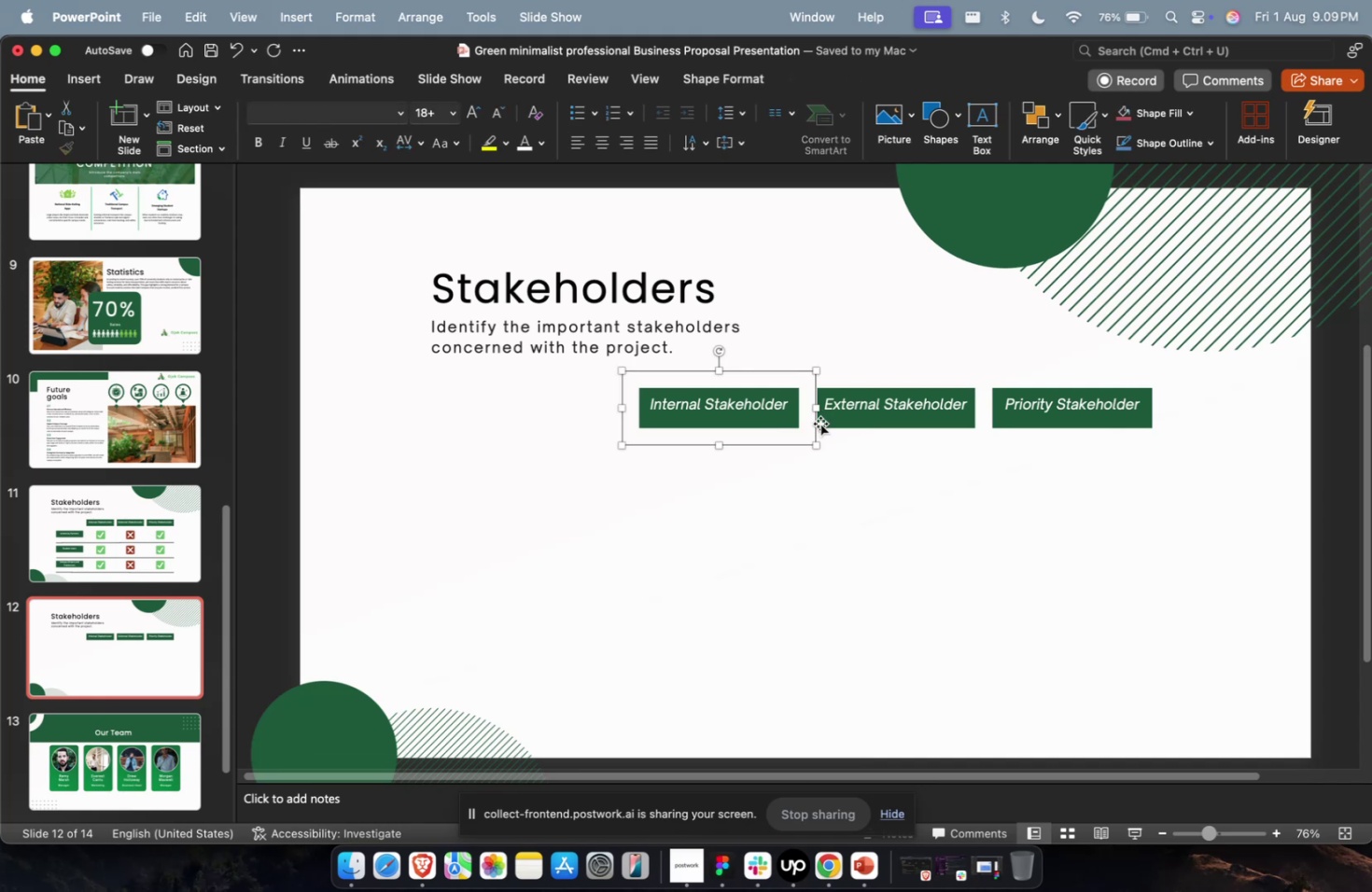 
hold_key(key=ShiftLeft, duration=0.81)
triple_click([852, 423])
 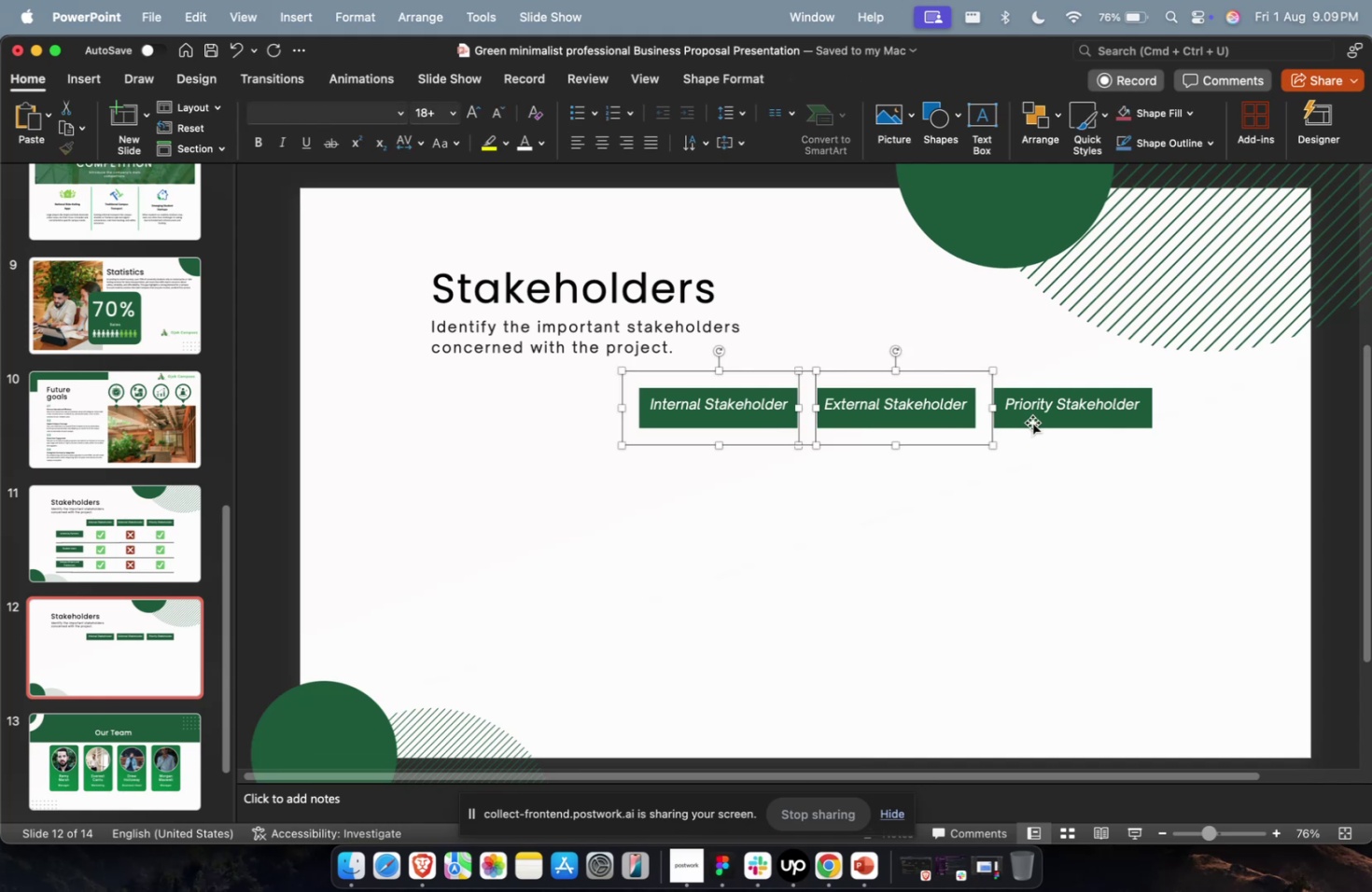 
triple_click([1032, 422])
 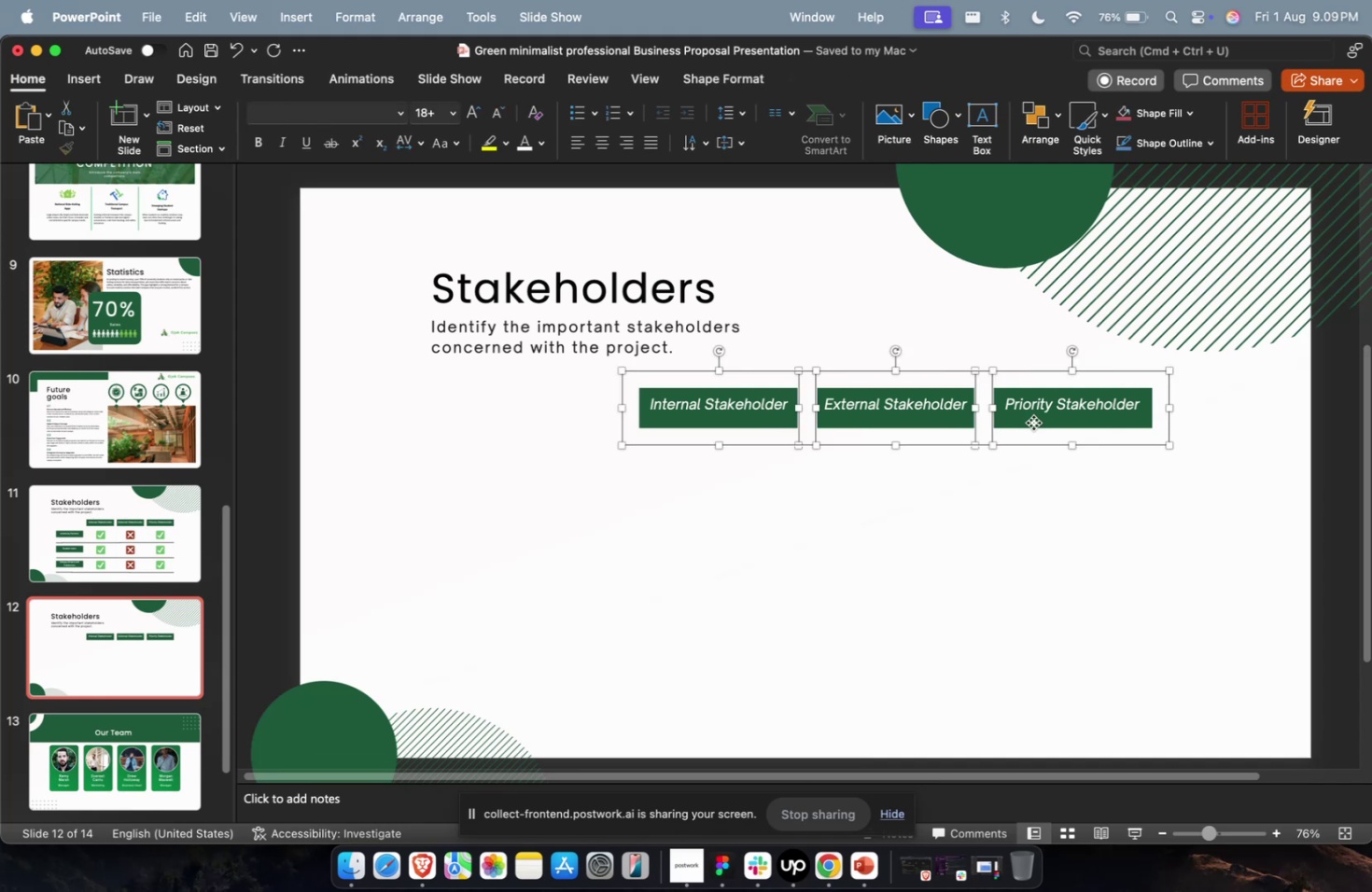 
key(Backspace)
 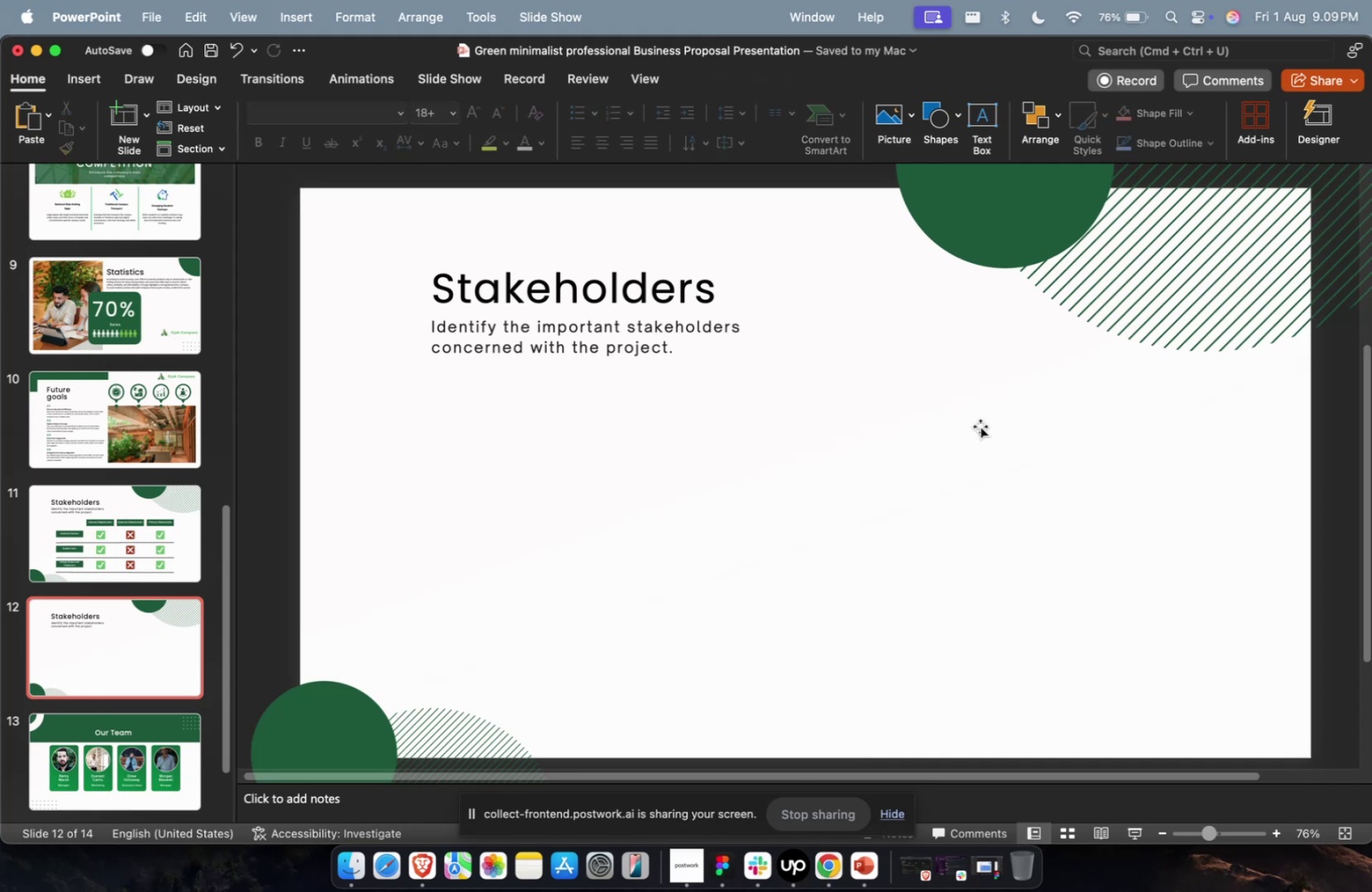 
key(Meta+CommandLeft)
 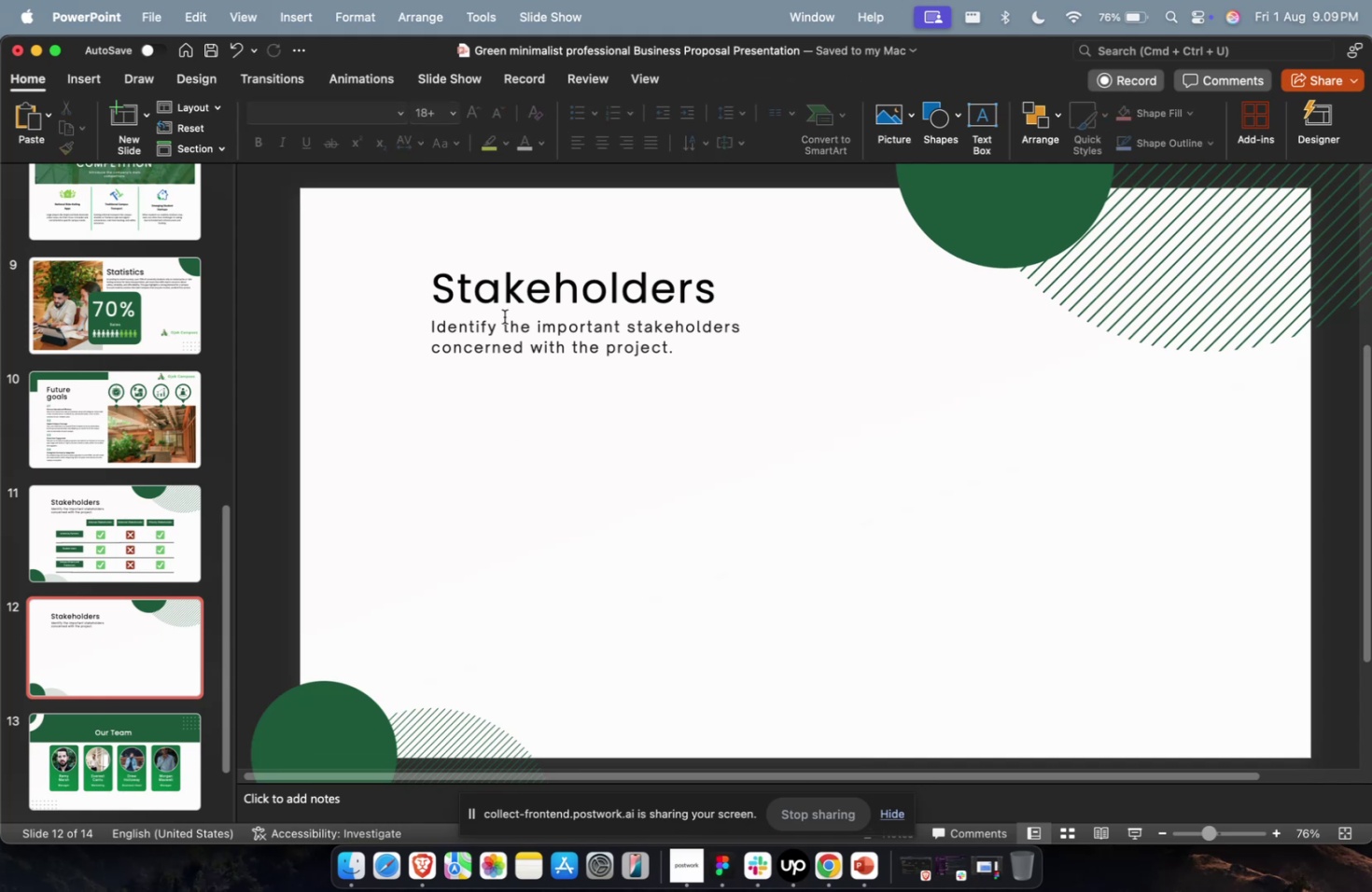 
key(Meta+CommandLeft)
 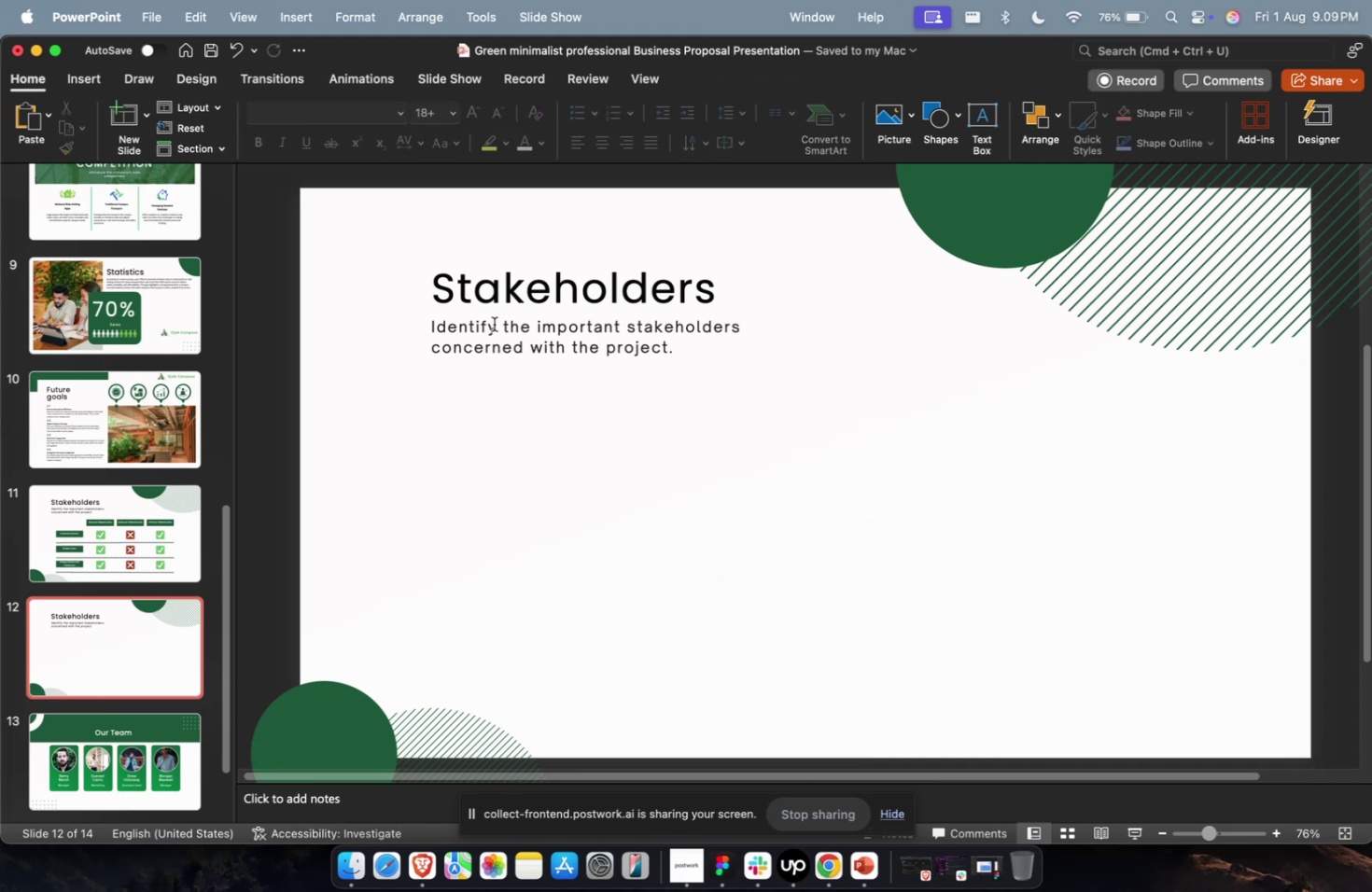 
key(Meta+1)
 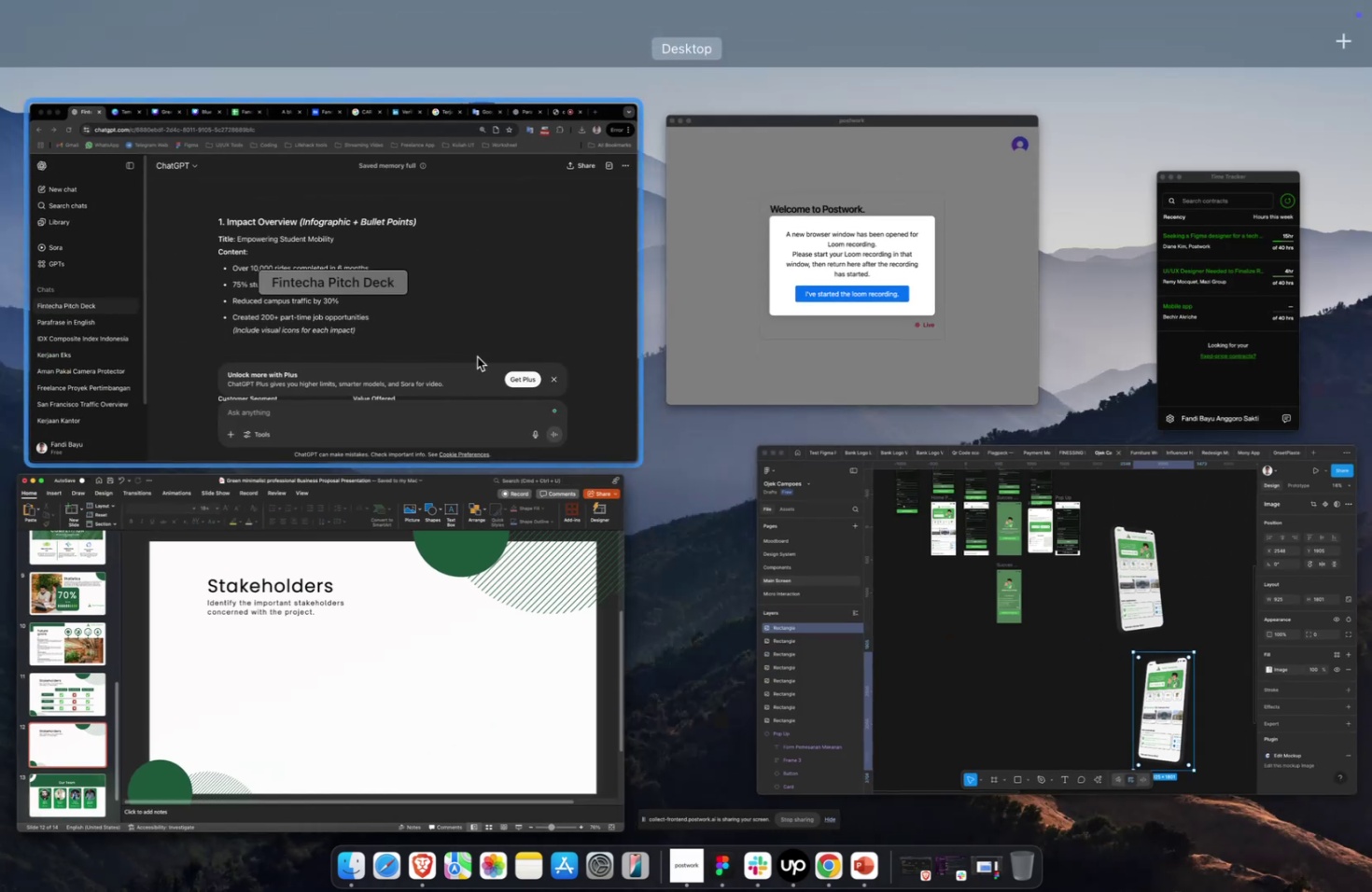 
left_click([475, 350])
 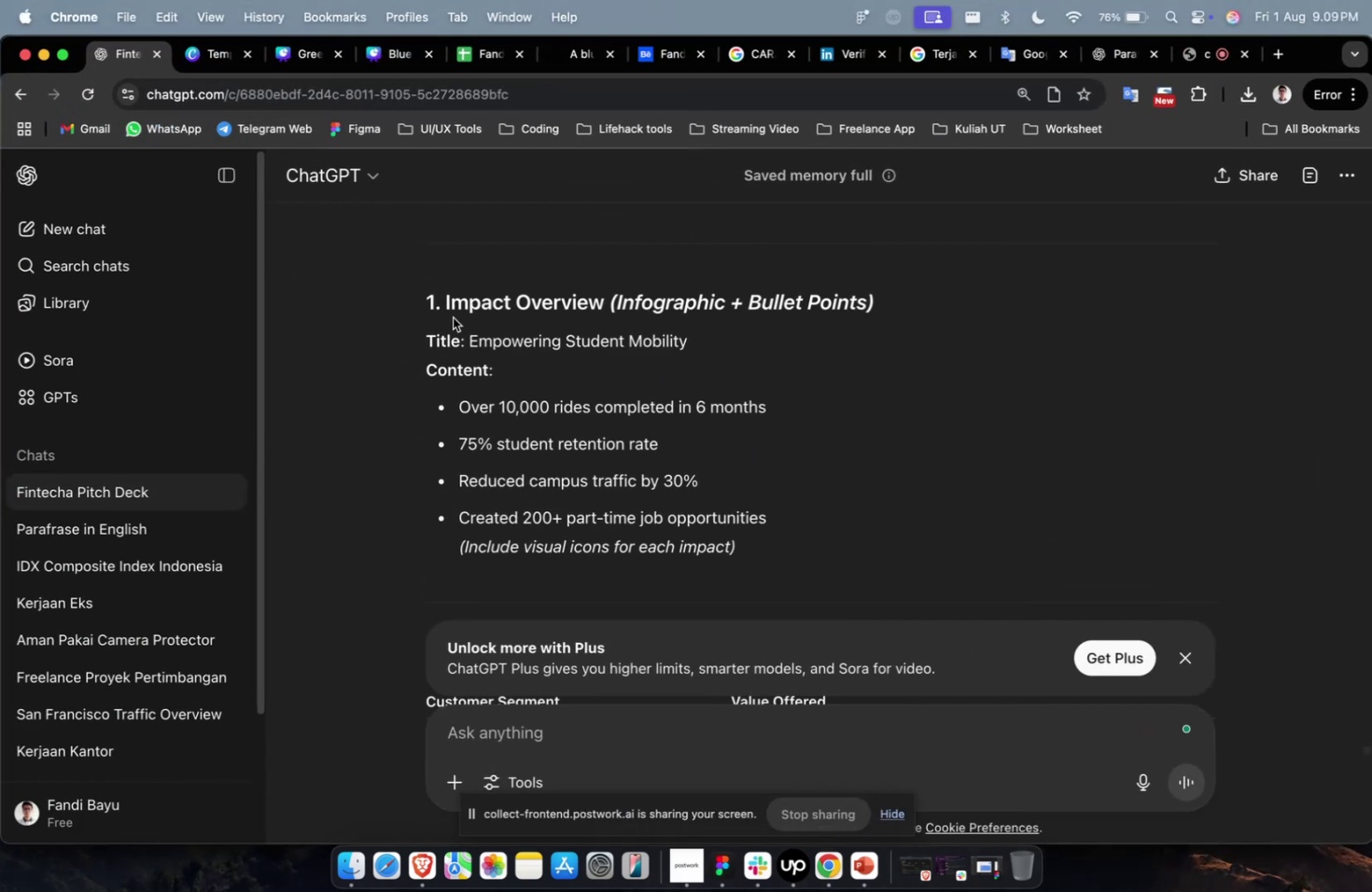 
left_click_drag(start_coordinate=[445, 304], to_coordinate=[600, 306])
 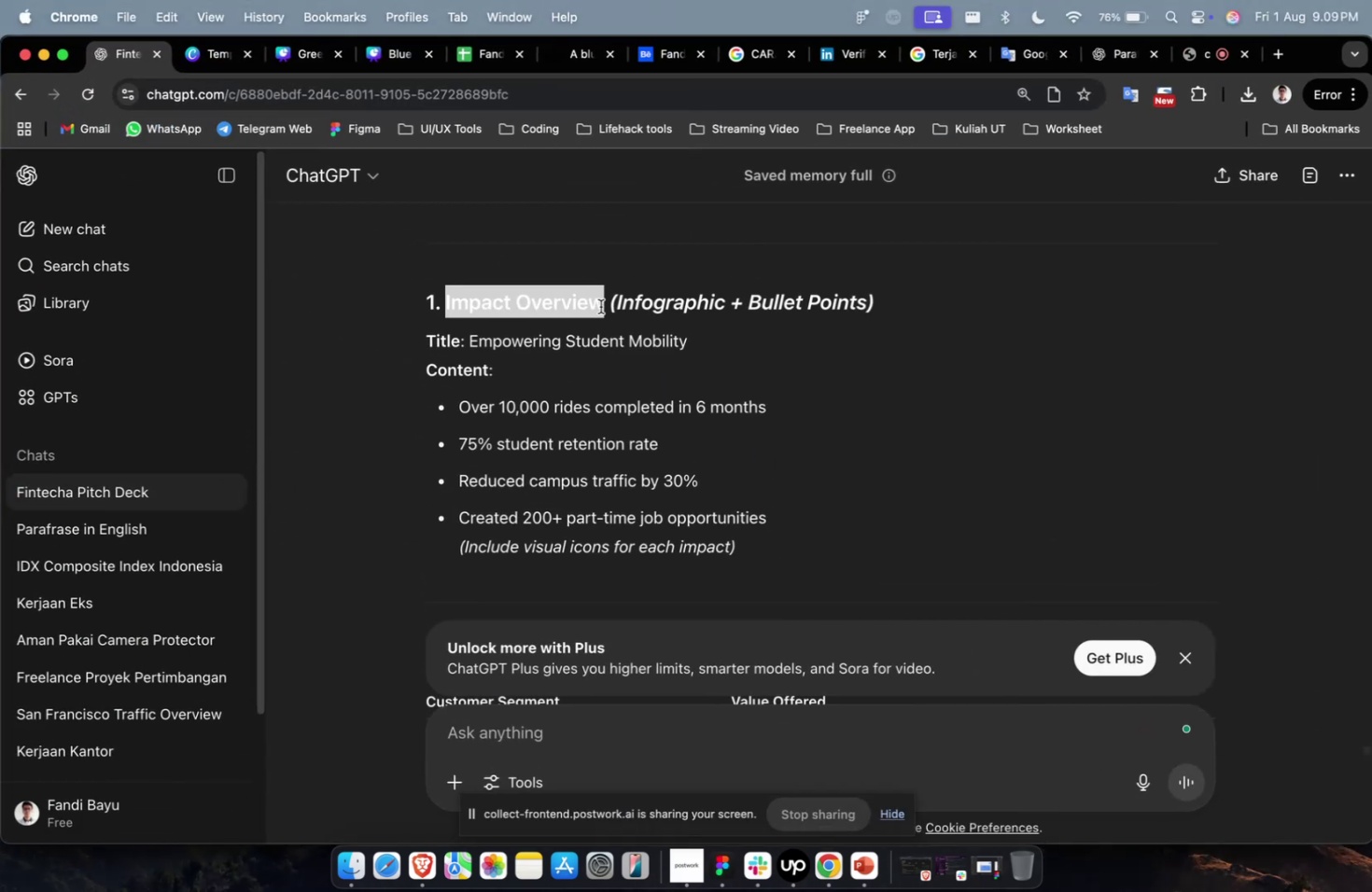 
key(Meta+C)
 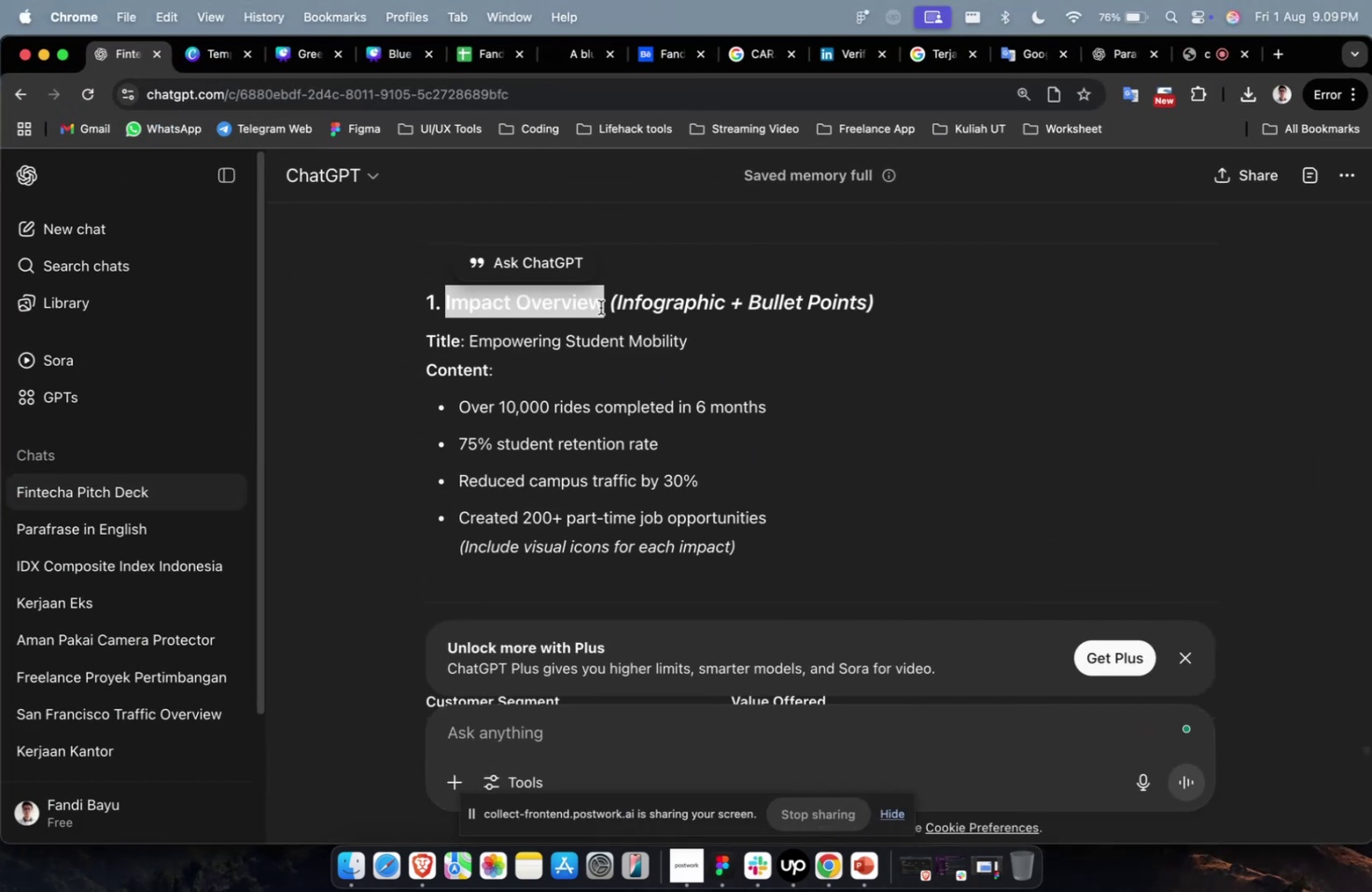 
key(Meta+1)
 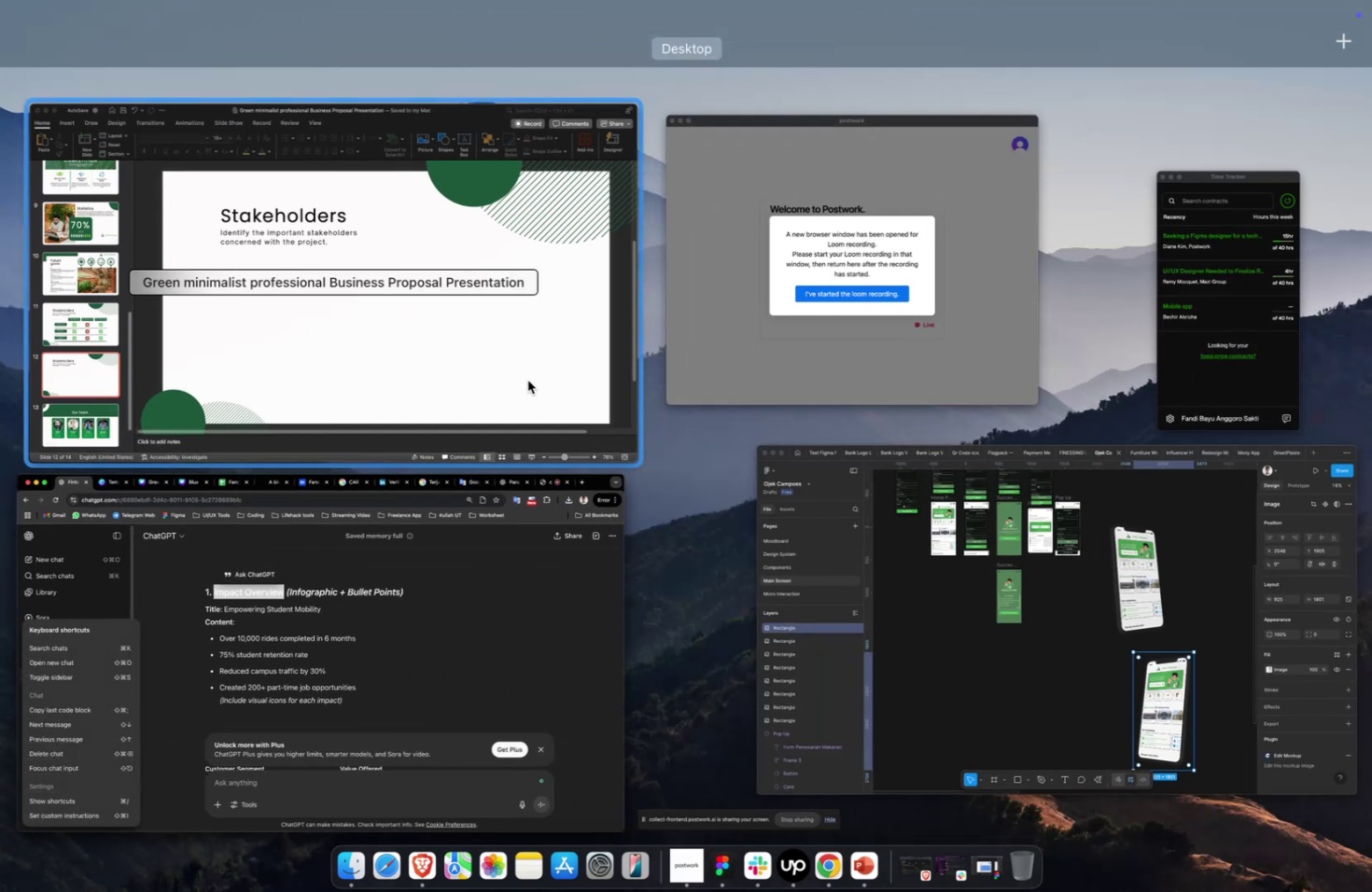 
left_click([506, 359])
 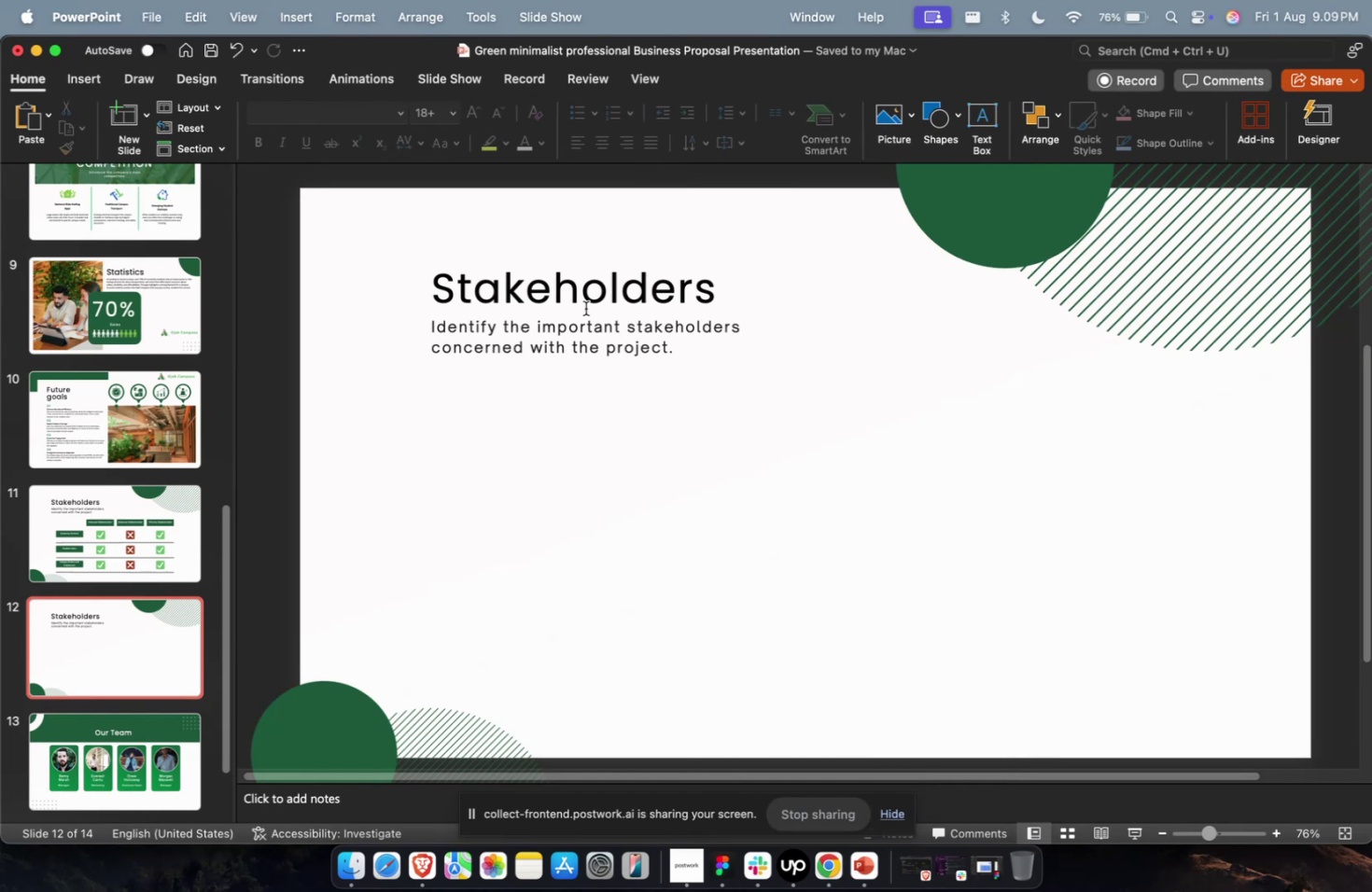 
left_click([588, 293])
 